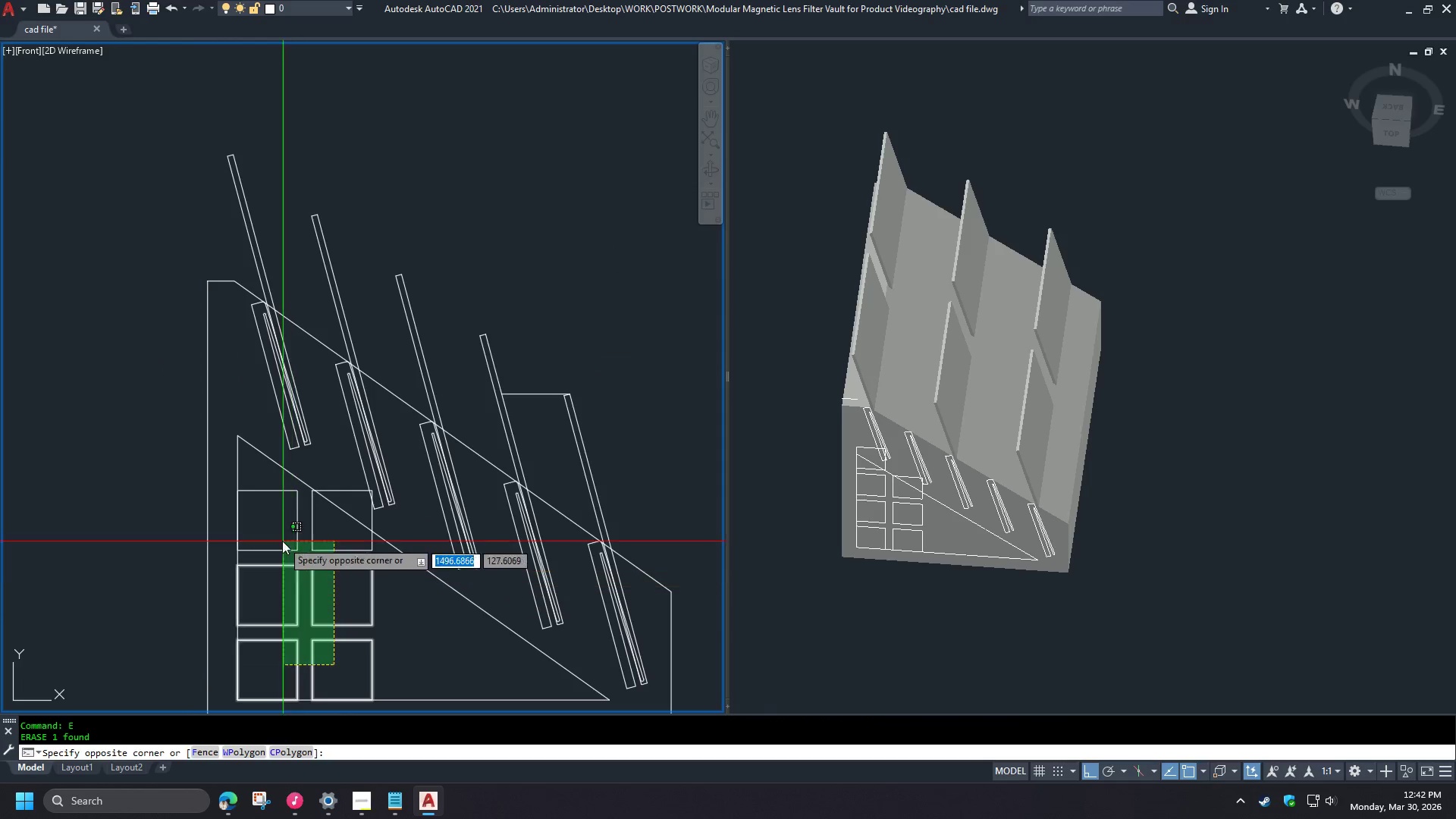 
left_click([279, 536])
 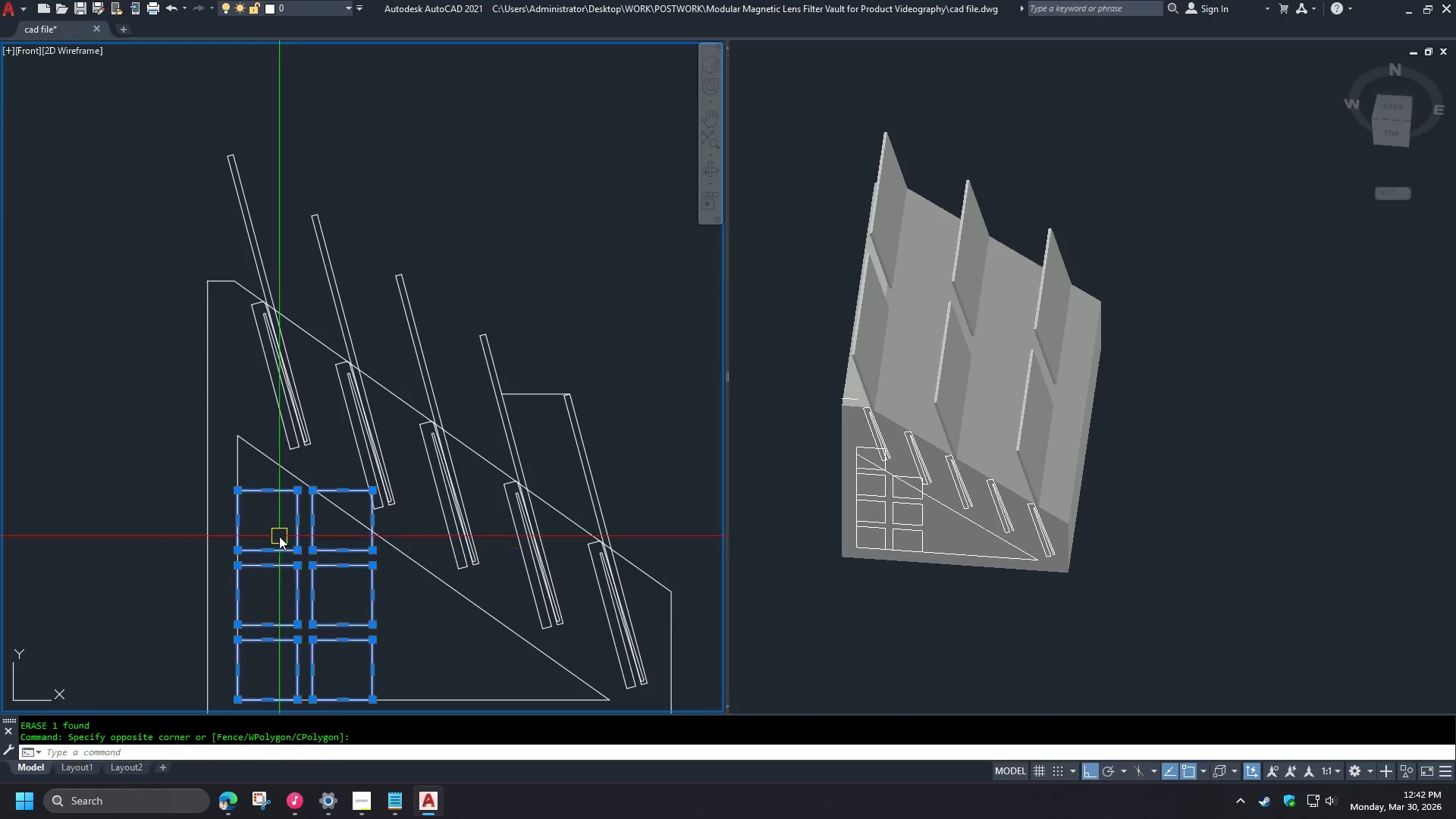 
key(E)
 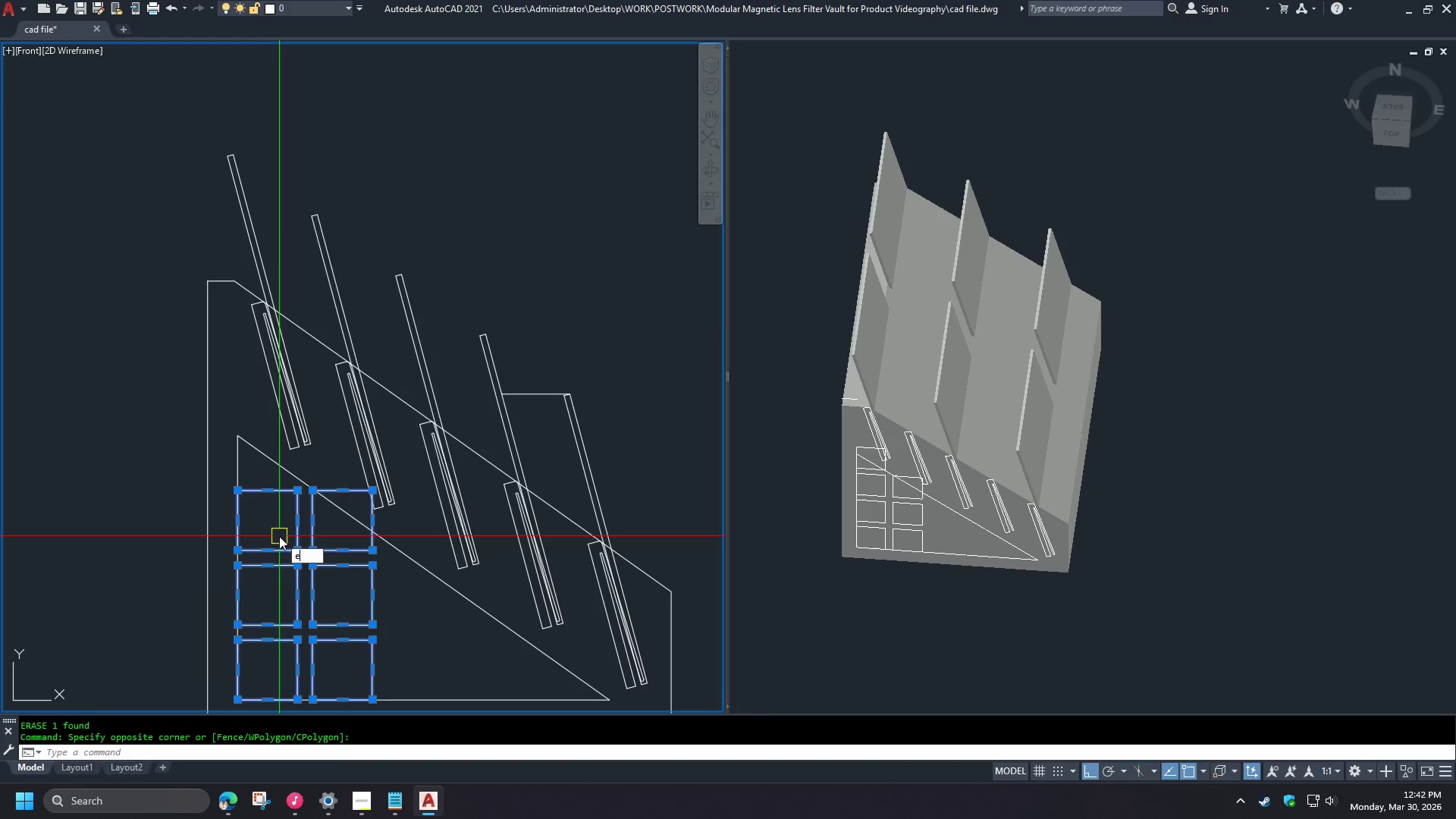 
key(Space)
 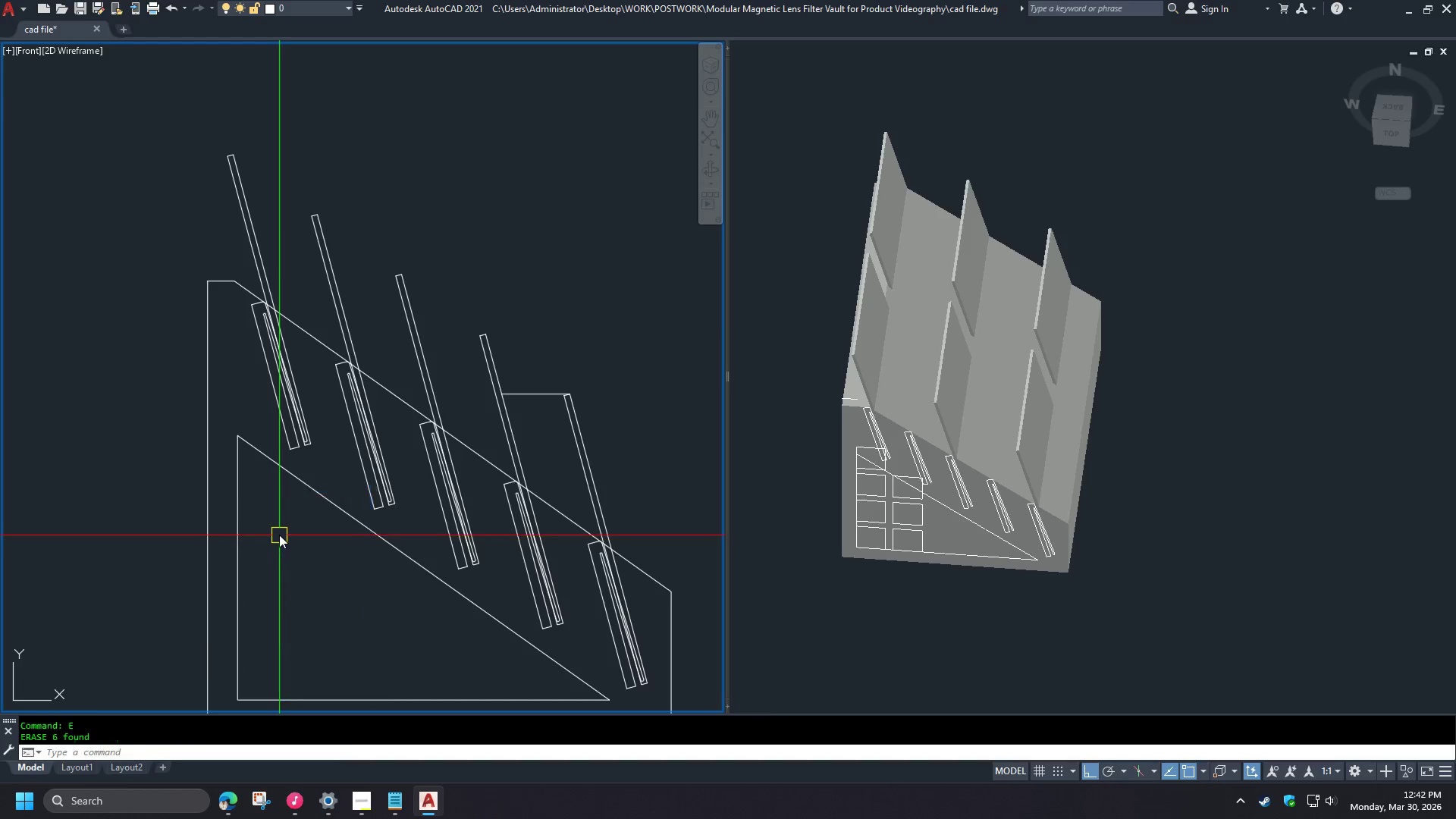 
scroll: coordinate [278, 532], scroll_direction: down, amount: 1.0
 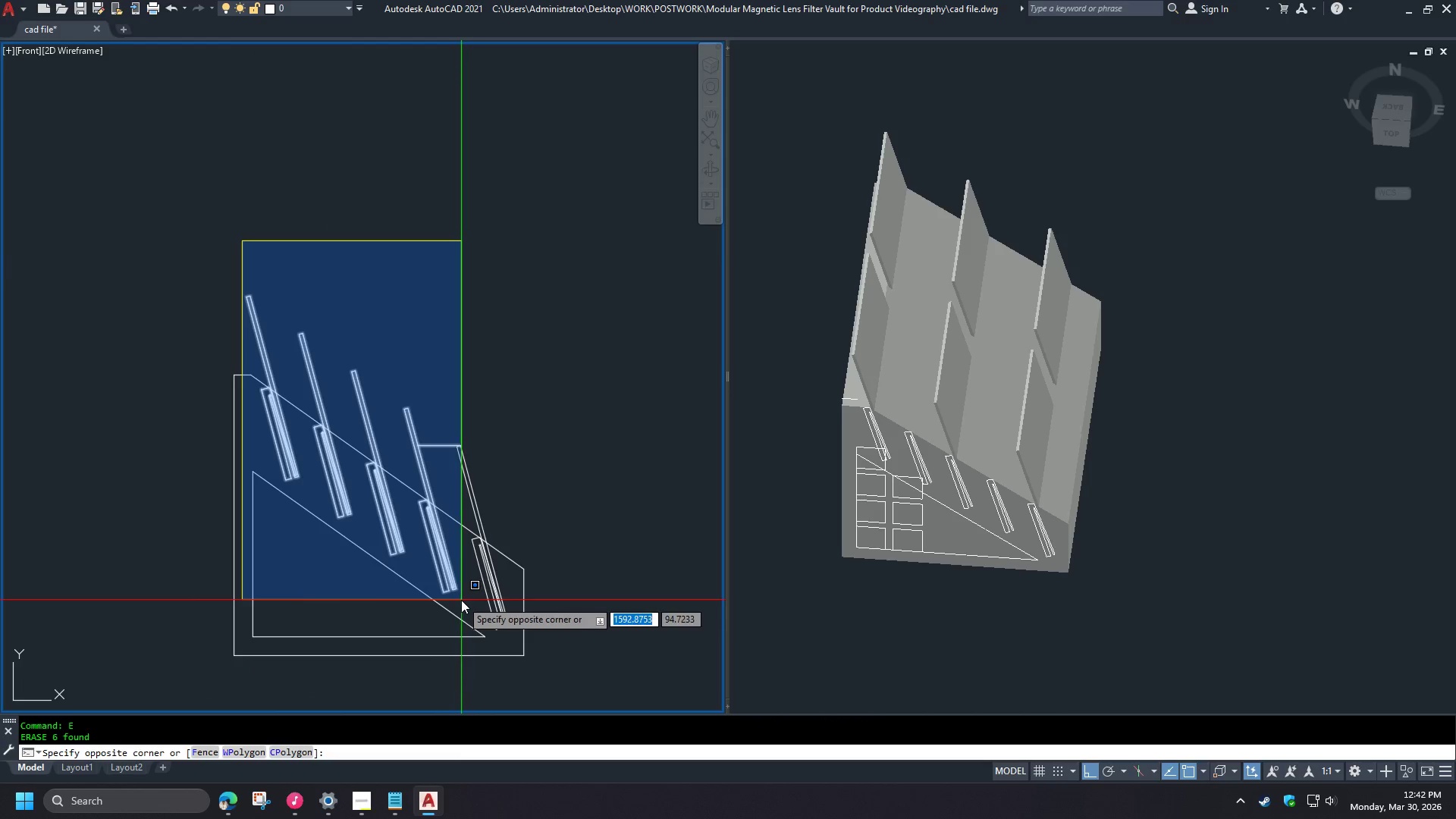 
left_click([460, 601])
 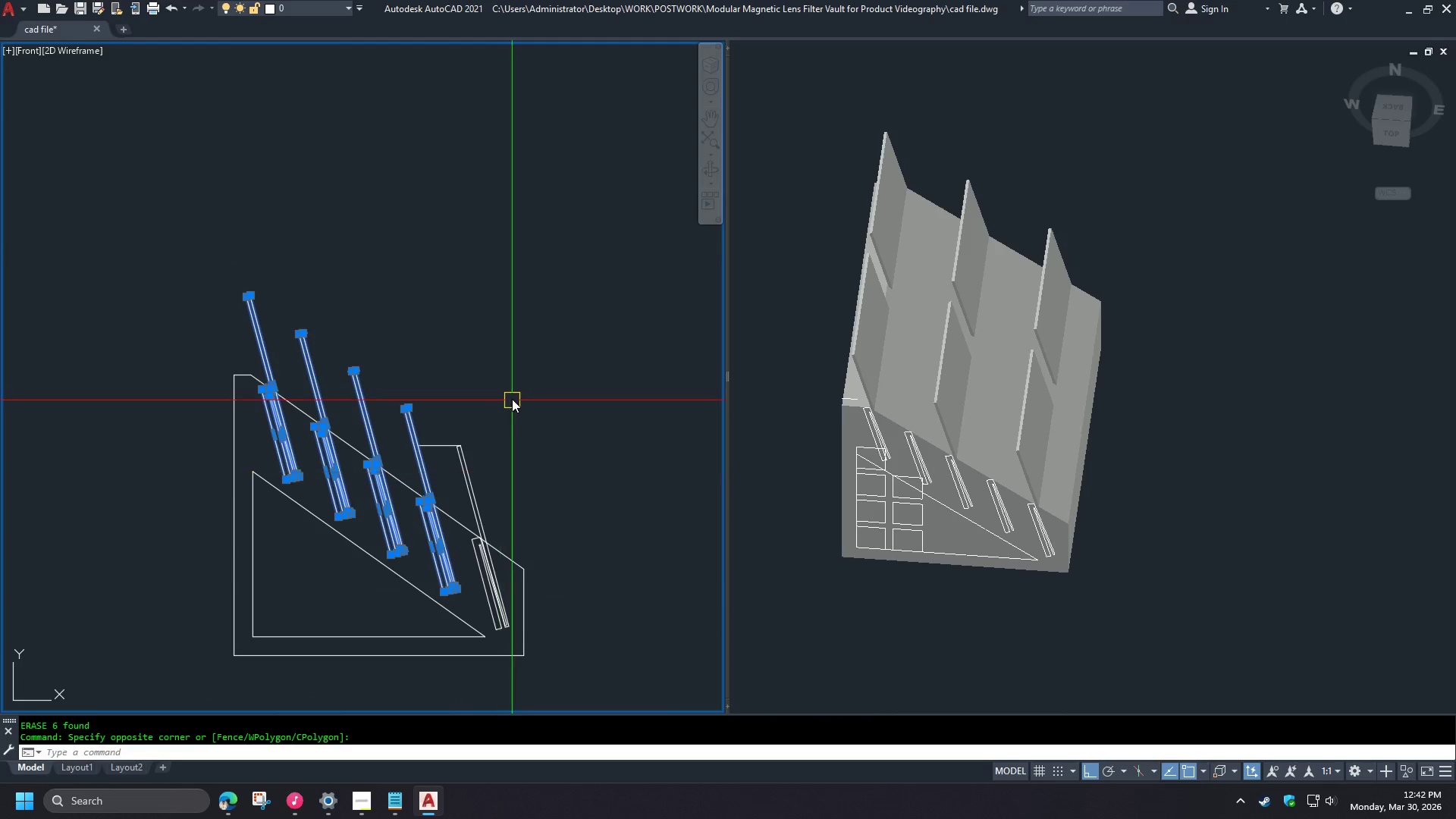 
key(E)
 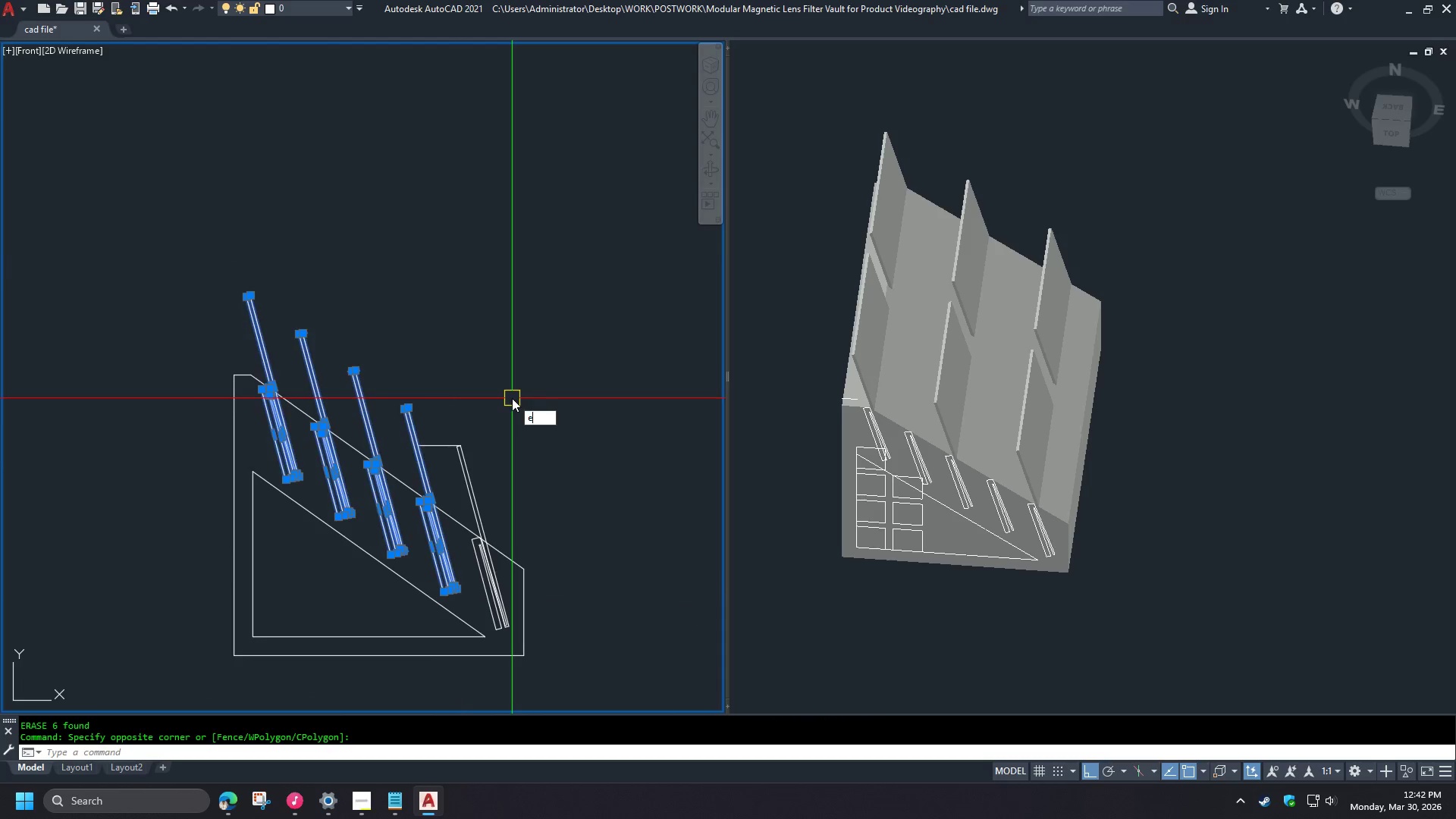 
key(Space)
 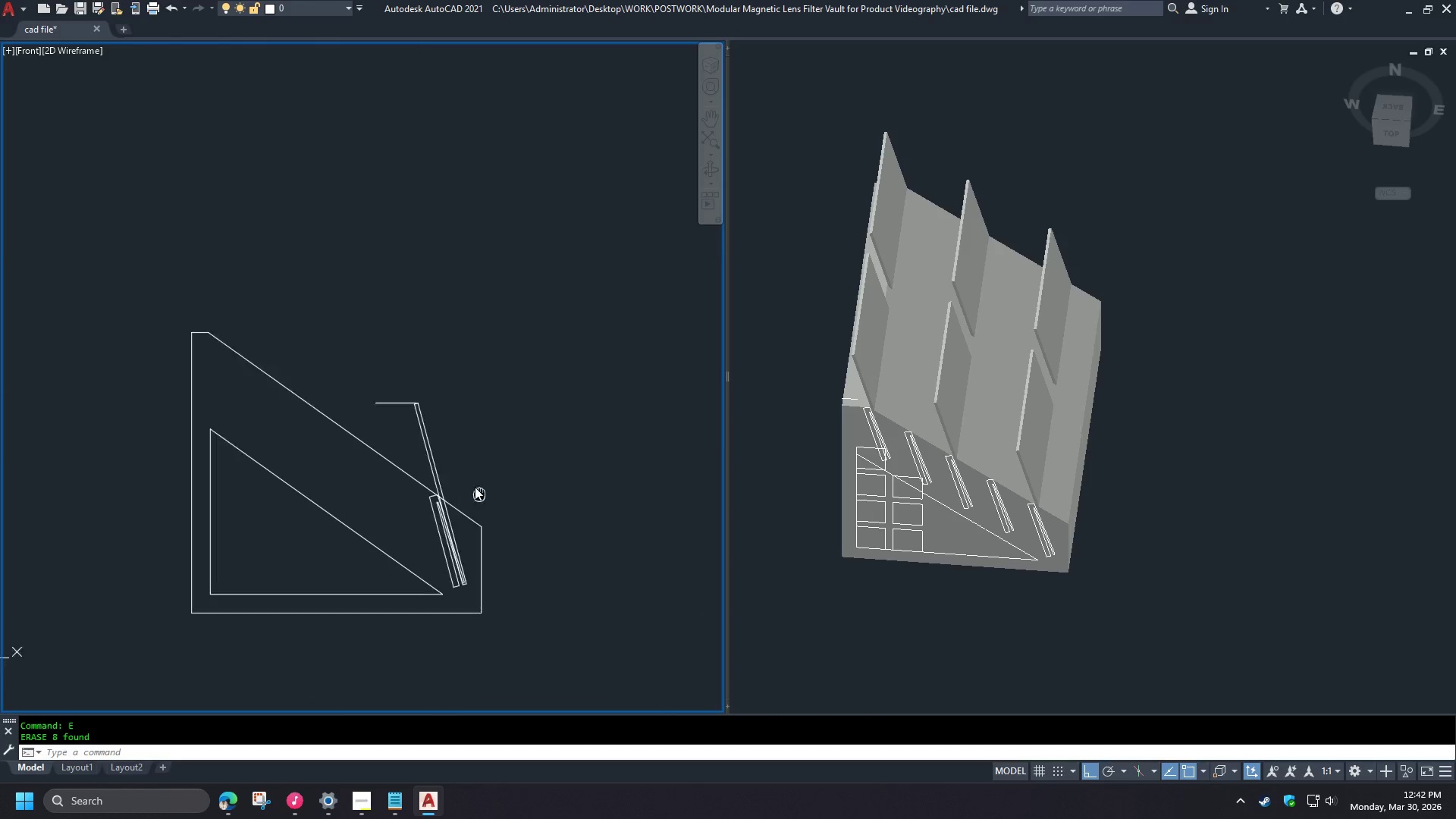 
left_click_drag(start_coordinate=[438, 498], to_coordinate=[432, 497])
 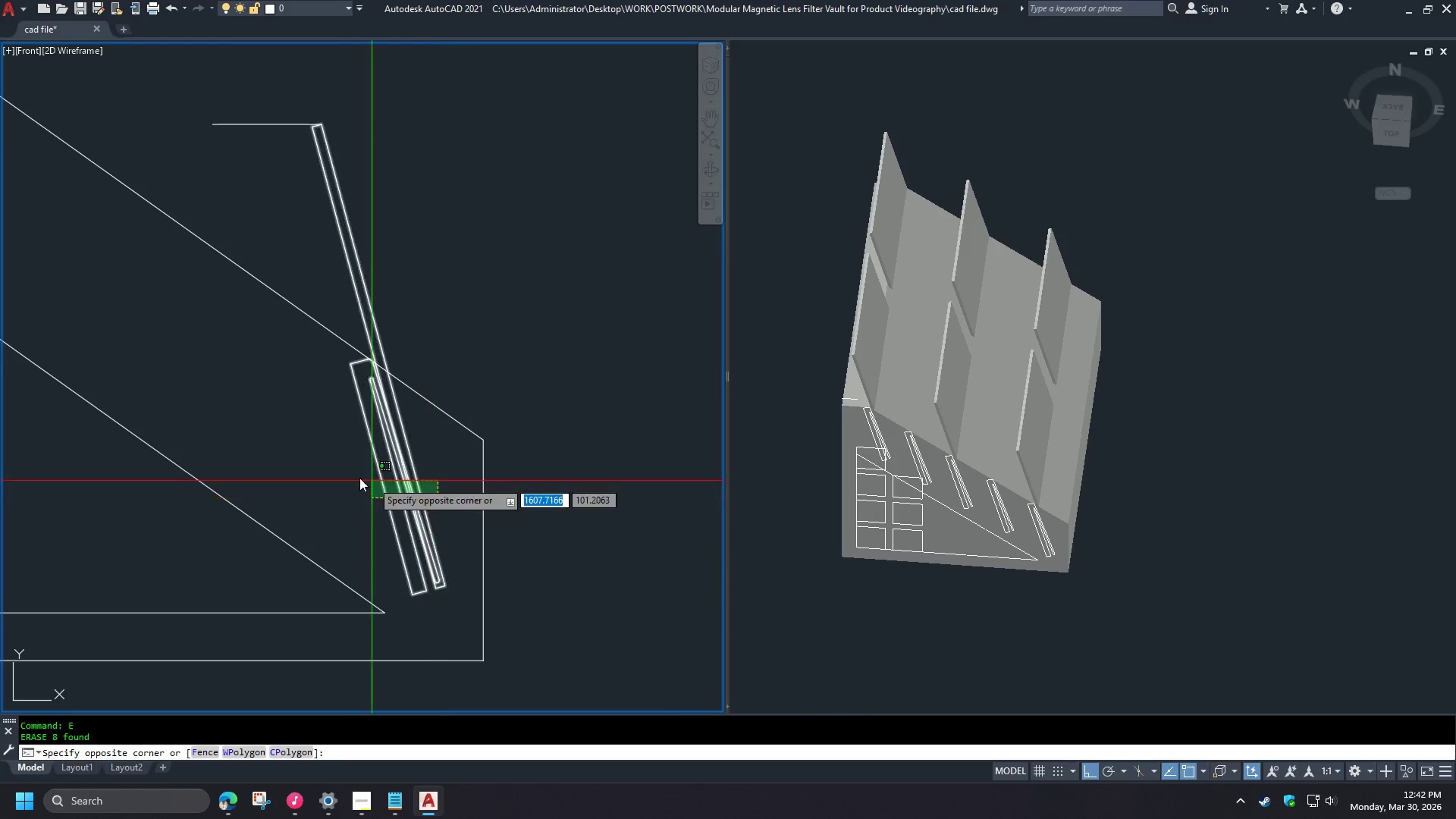 
double_click([316, 466])
 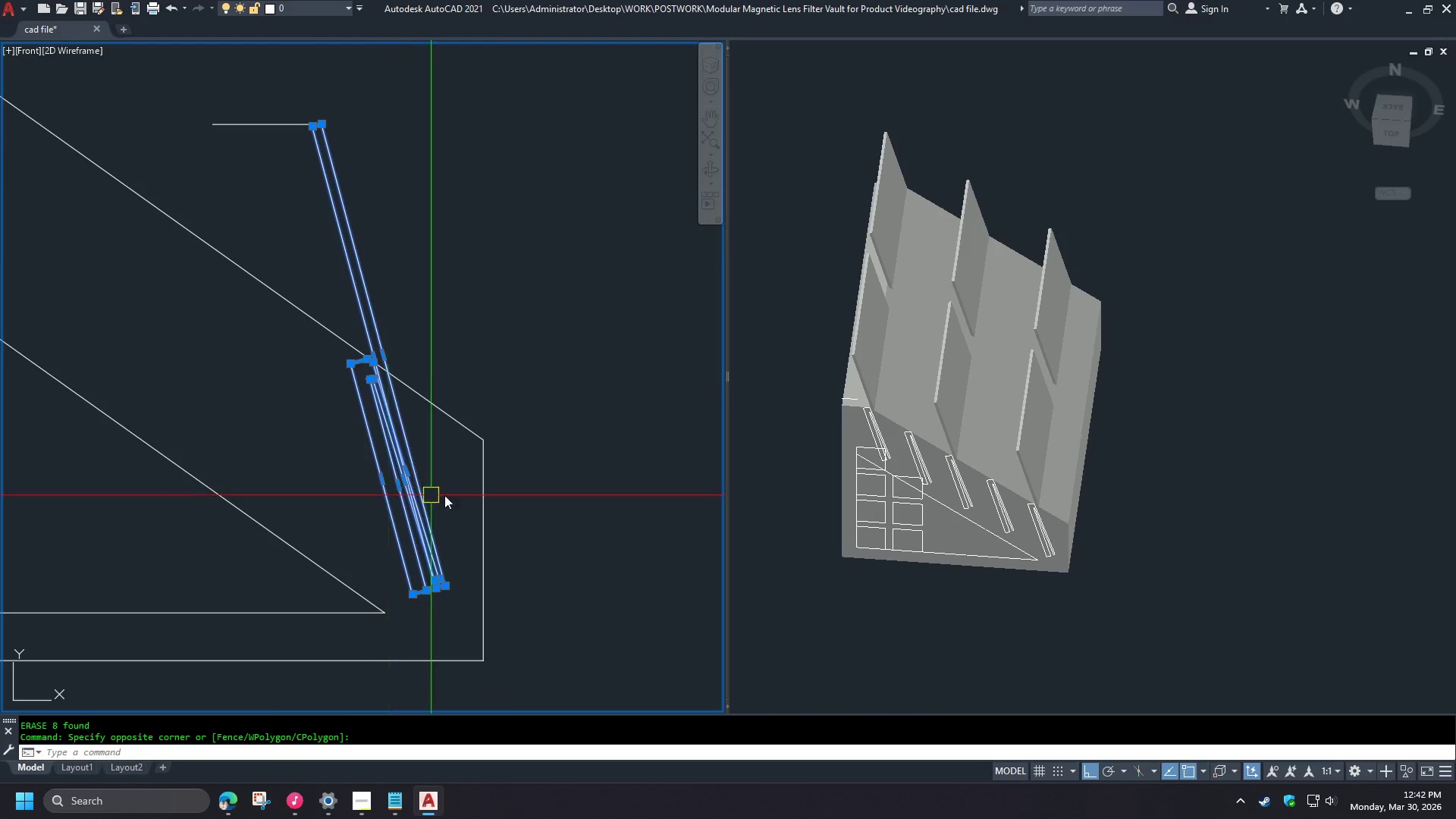 
scroll: coordinate [433, 510], scroll_direction: up, amount: 2.0
 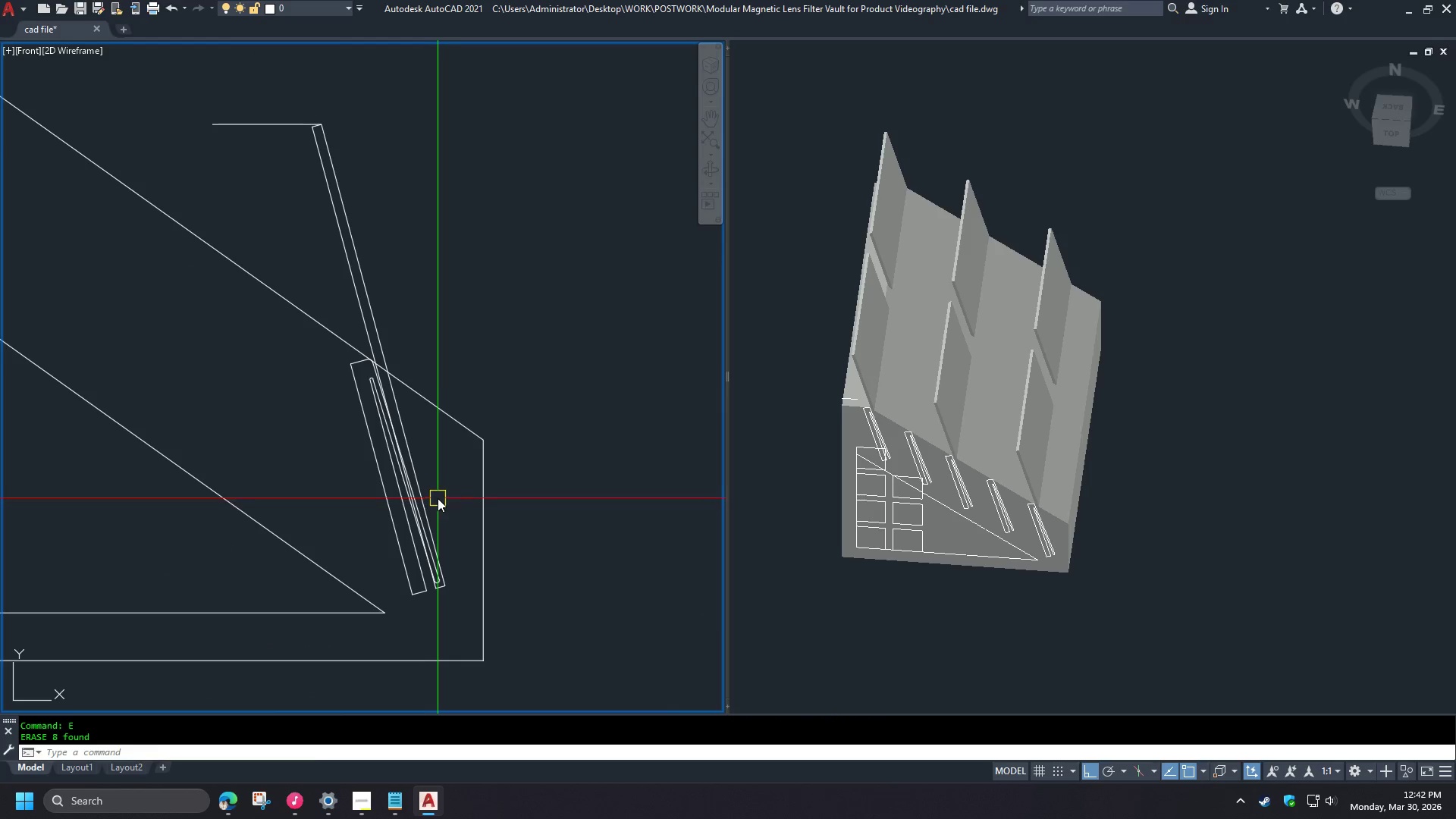 
scroll: coordinate [526, 473], scroll_direction: down, amount: 2.0
 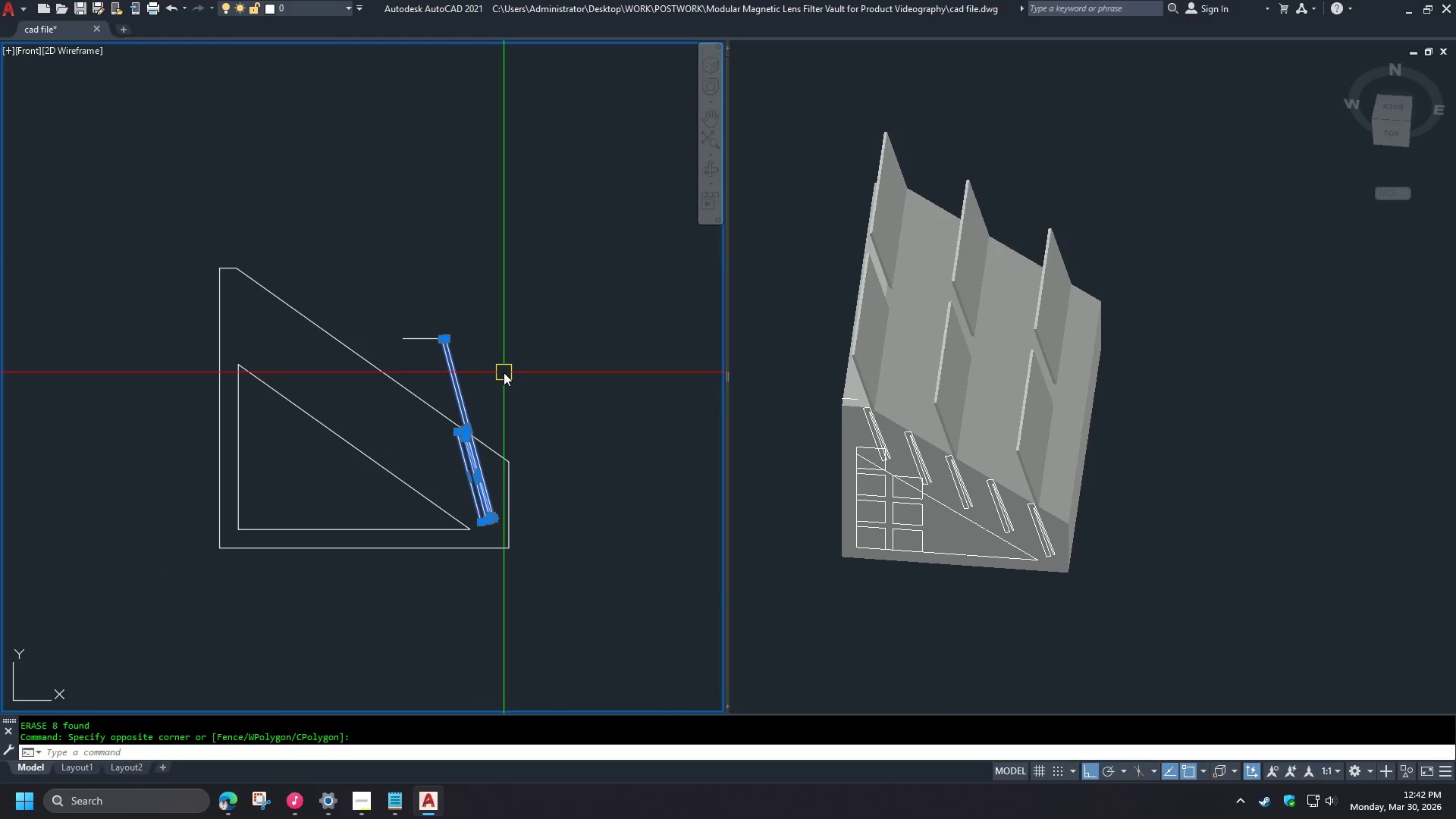 
type(co )
 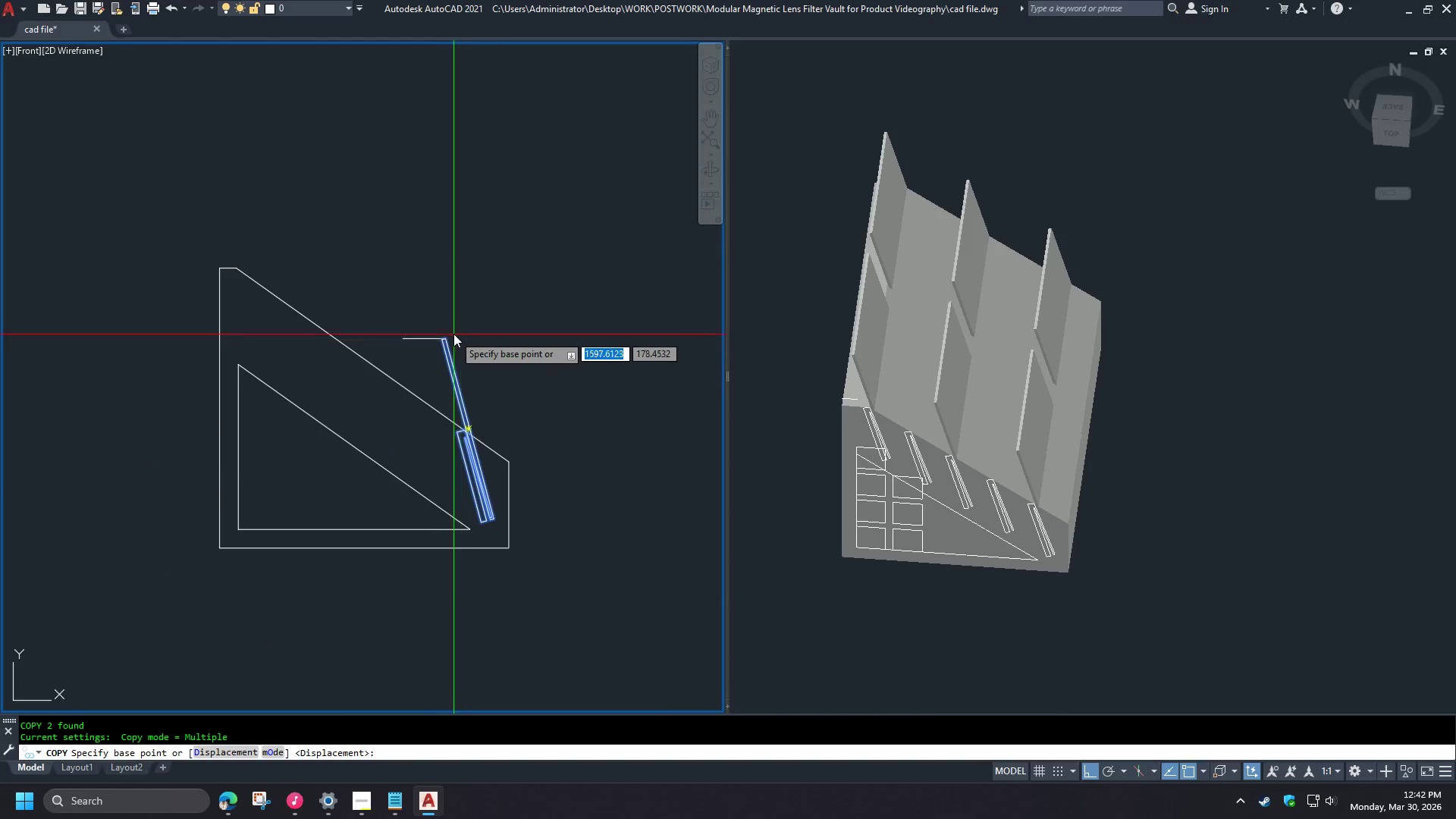 
key(E)
 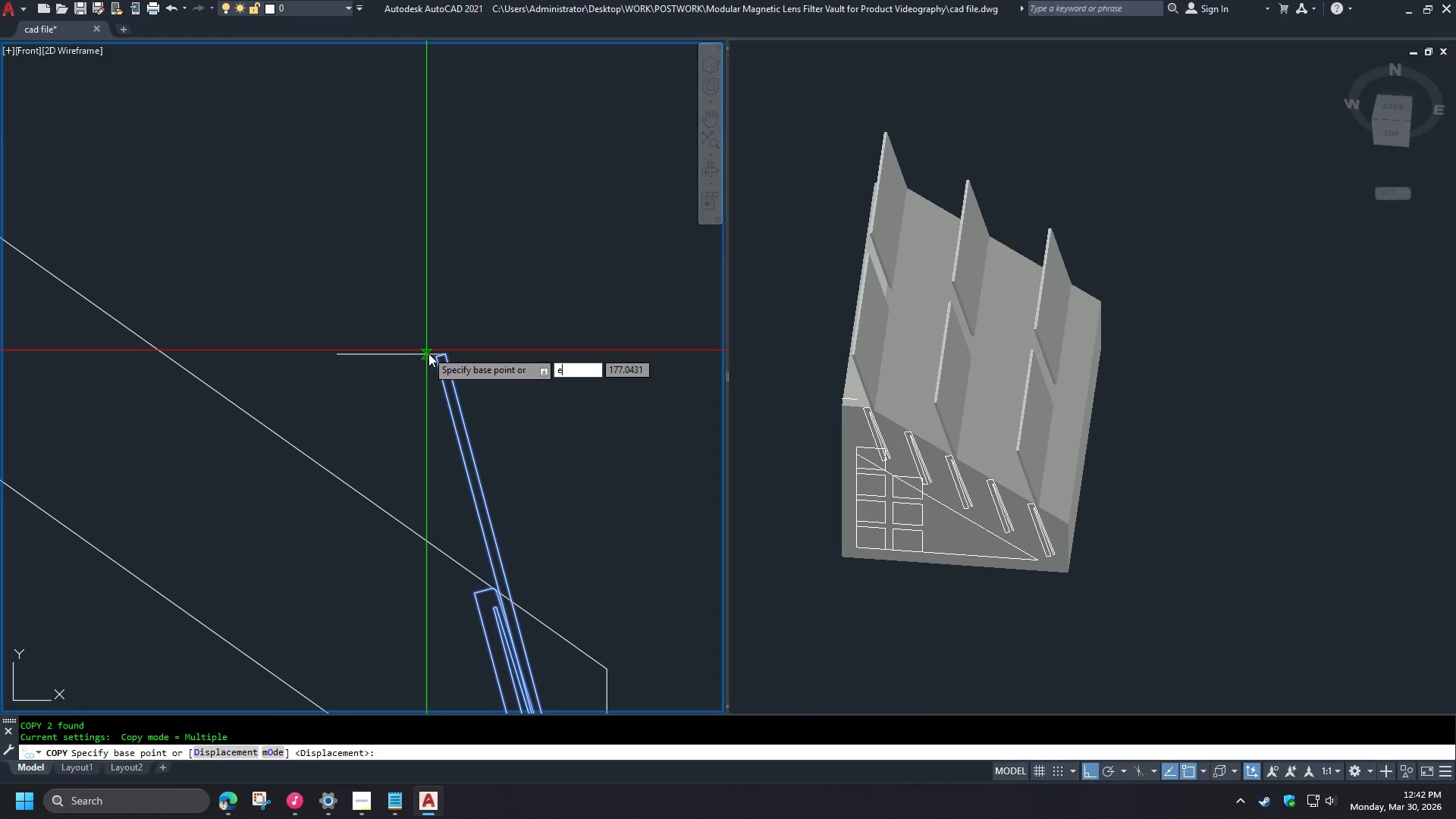 
scroll: coordinate [447, 328], scroll_direction: up, amount: 2.0
 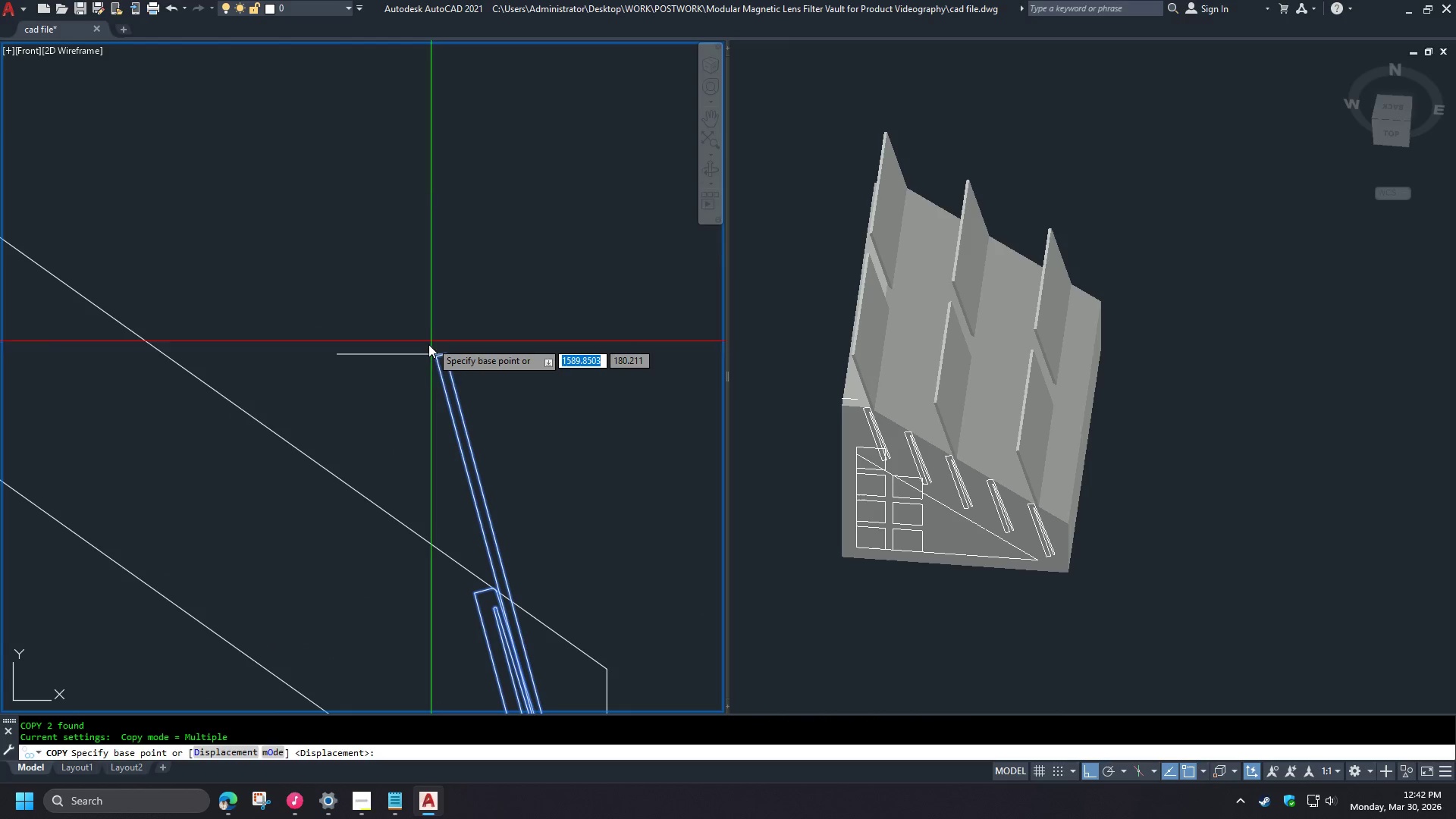 
type(nd )
 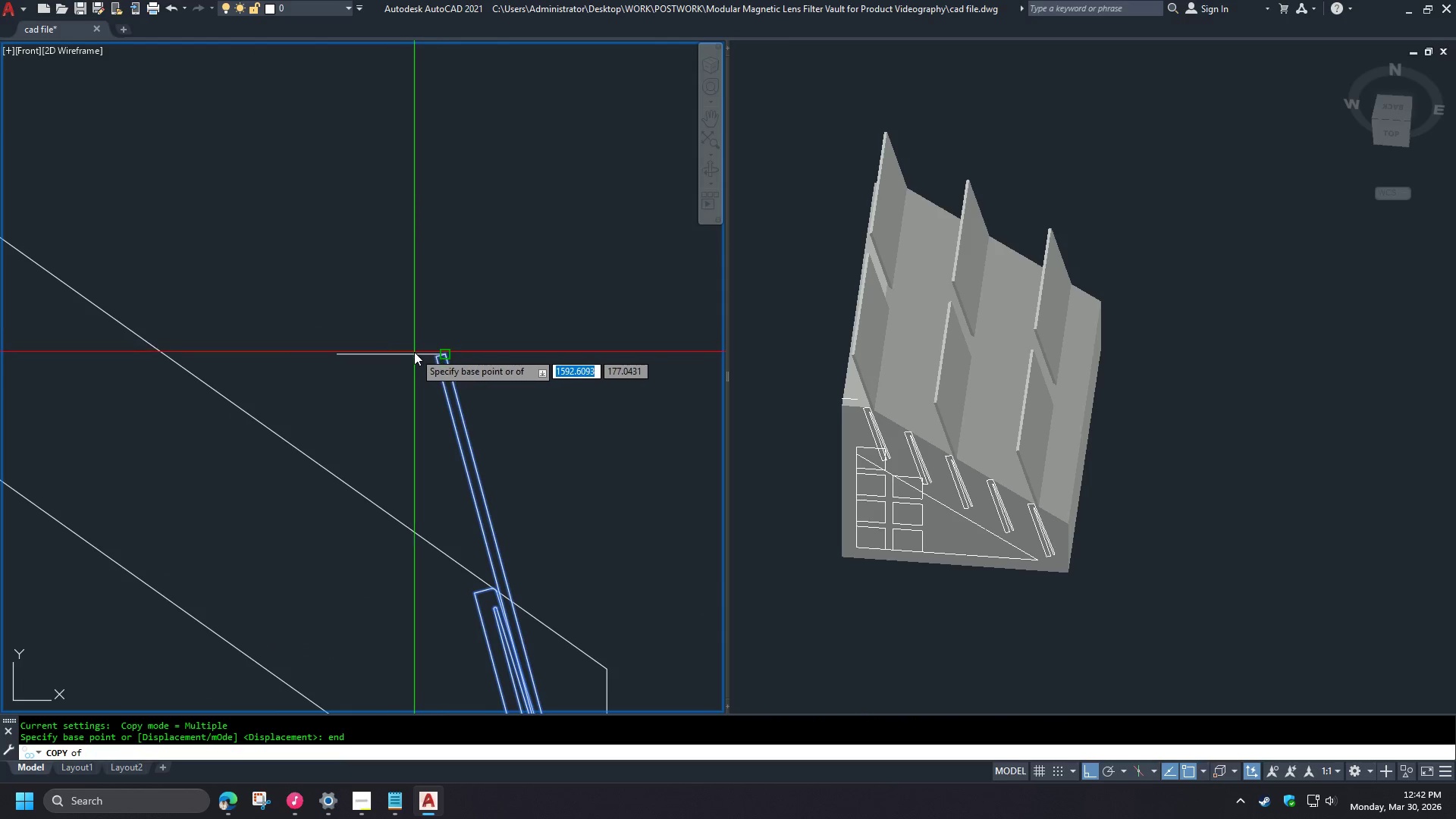 
left_click([414, 352])
 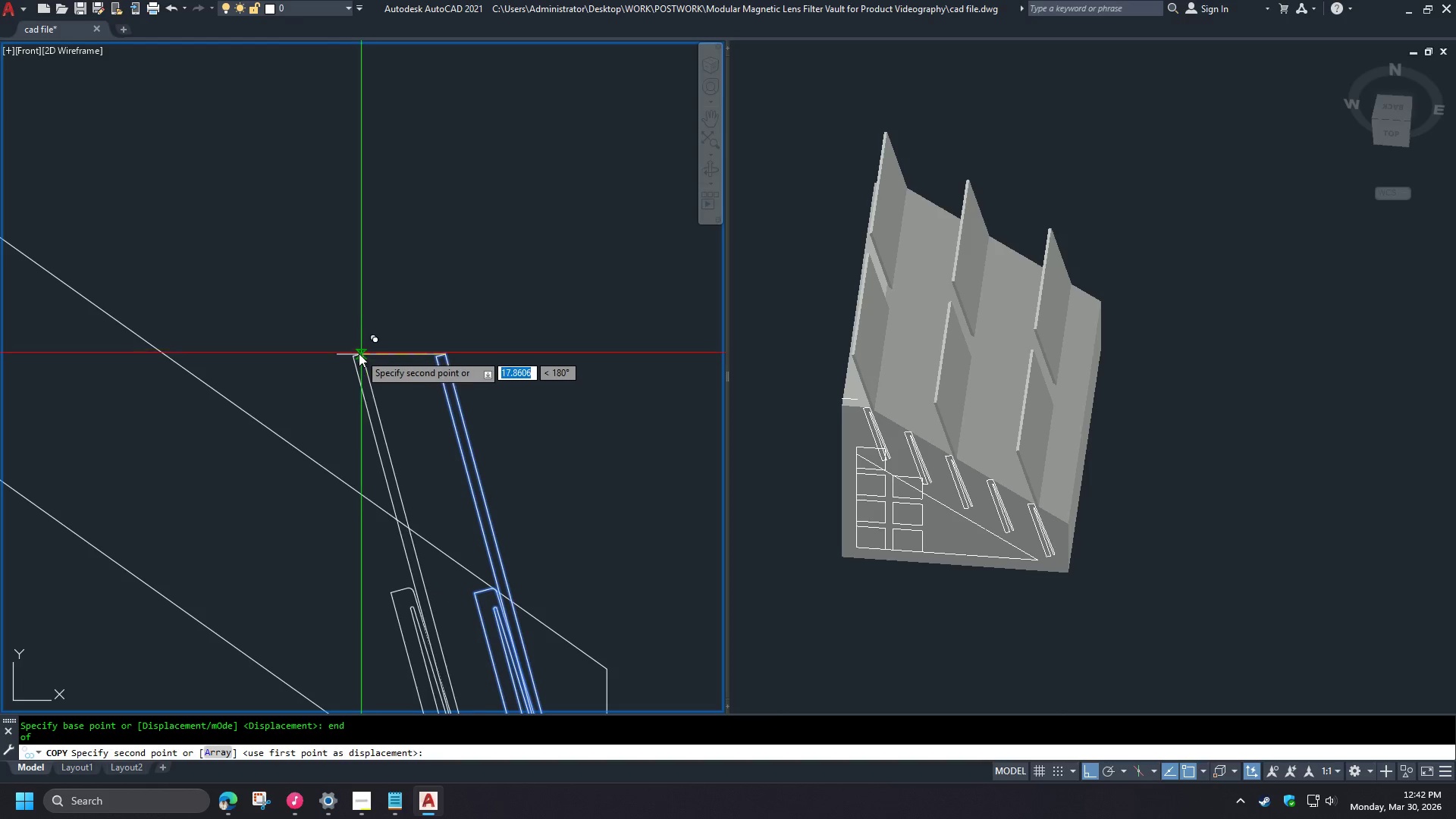 
key(A)
 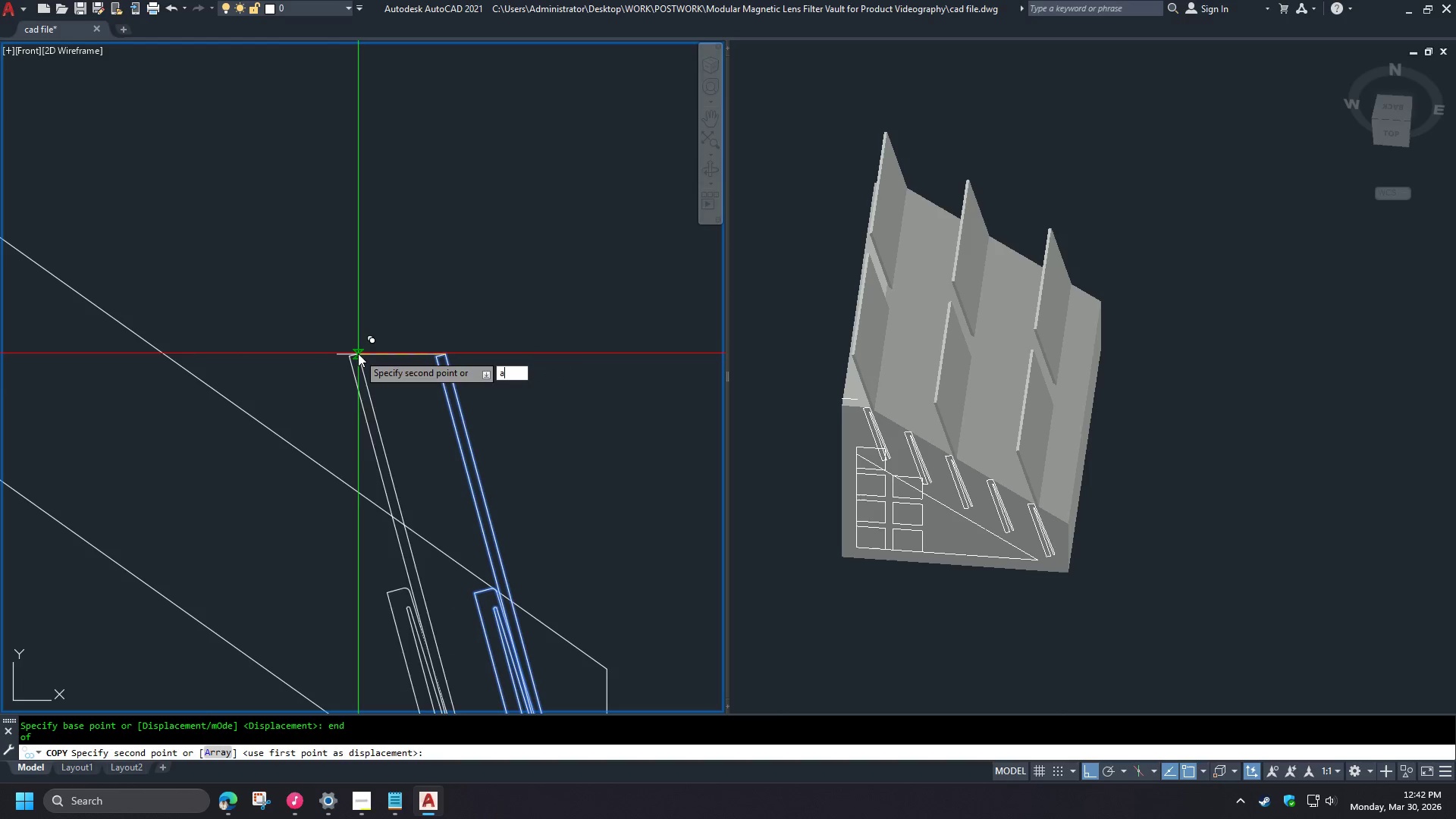 
key(Space)
 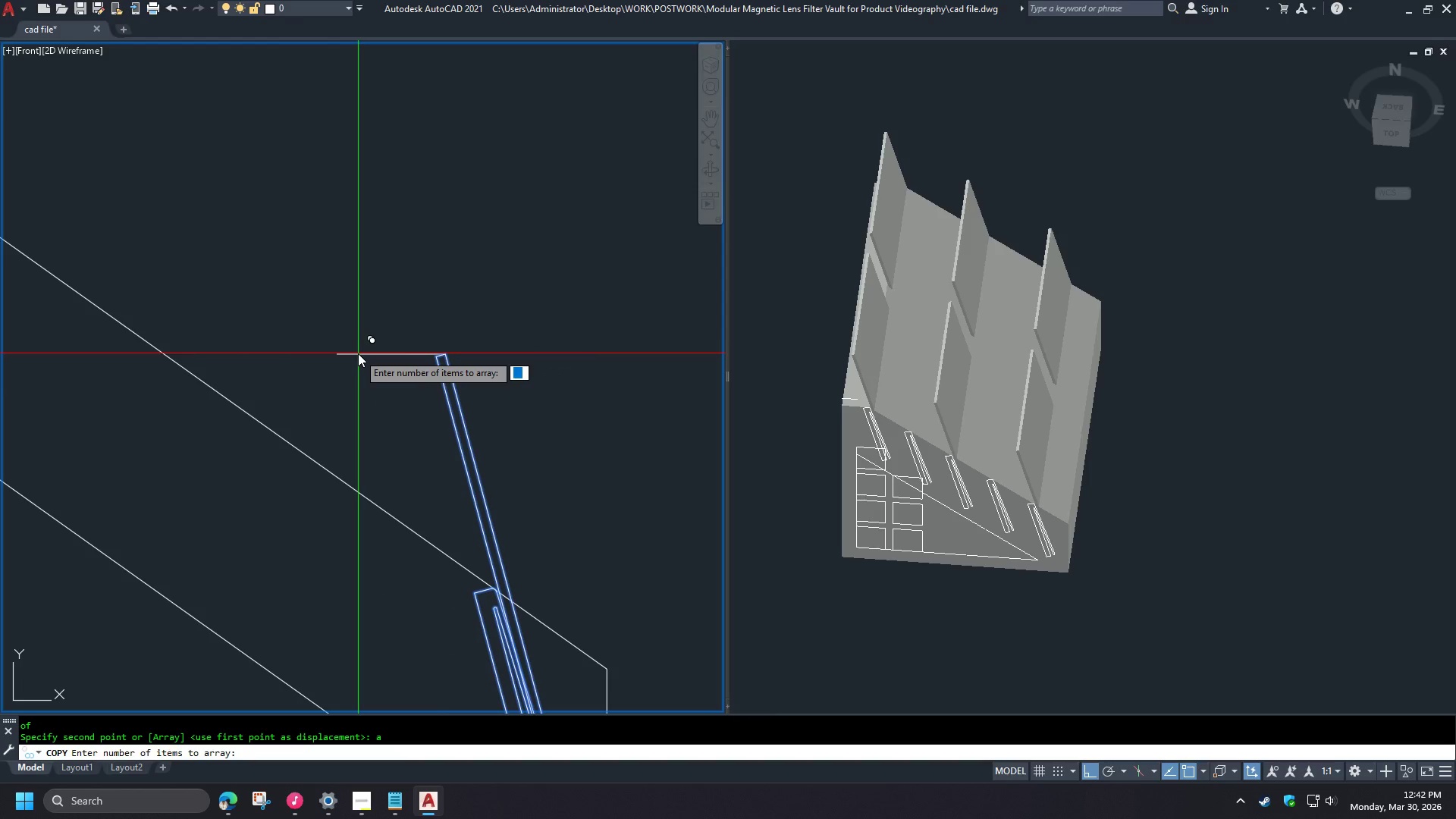 
key(5)
 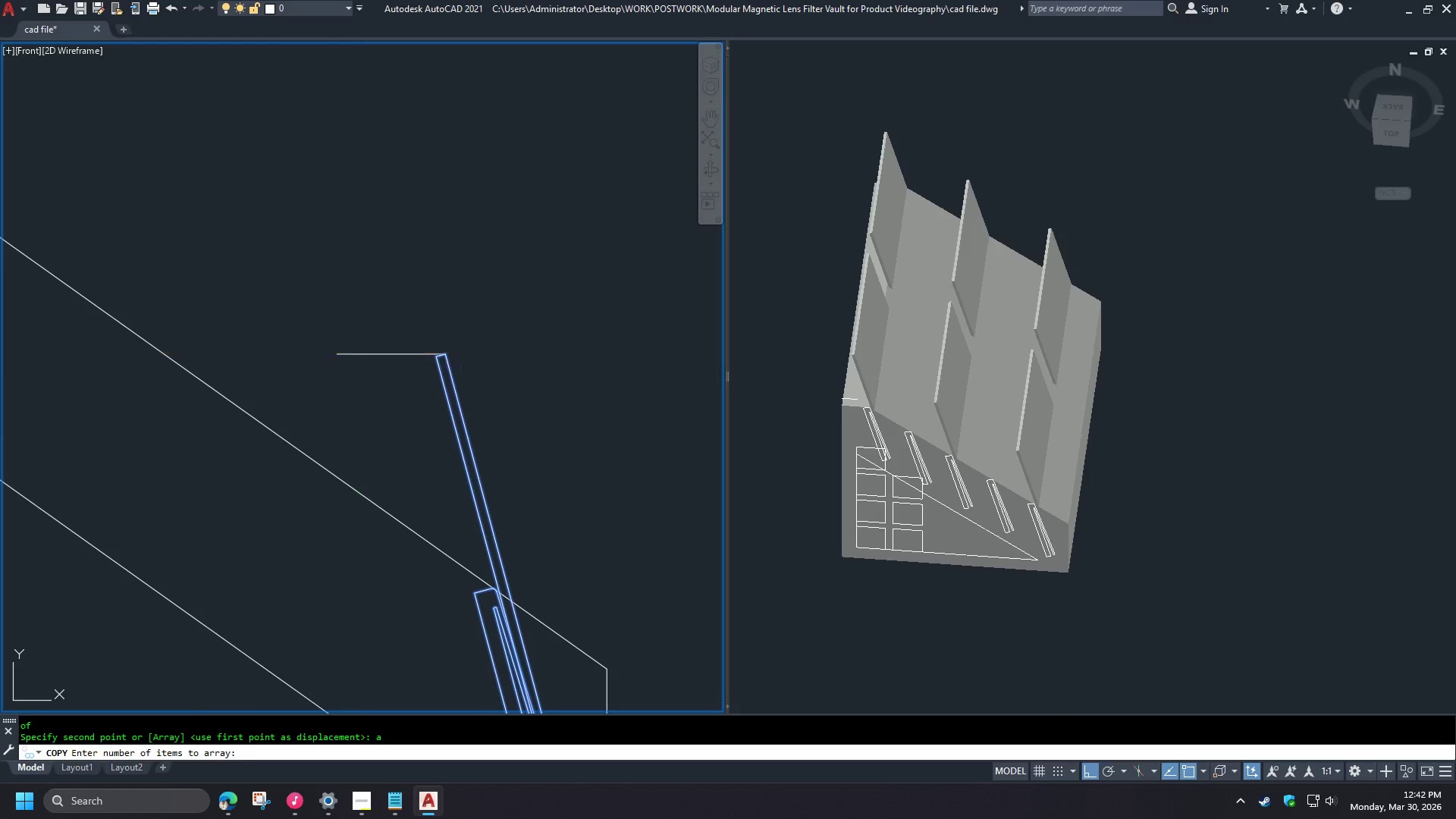 
key(Space)
 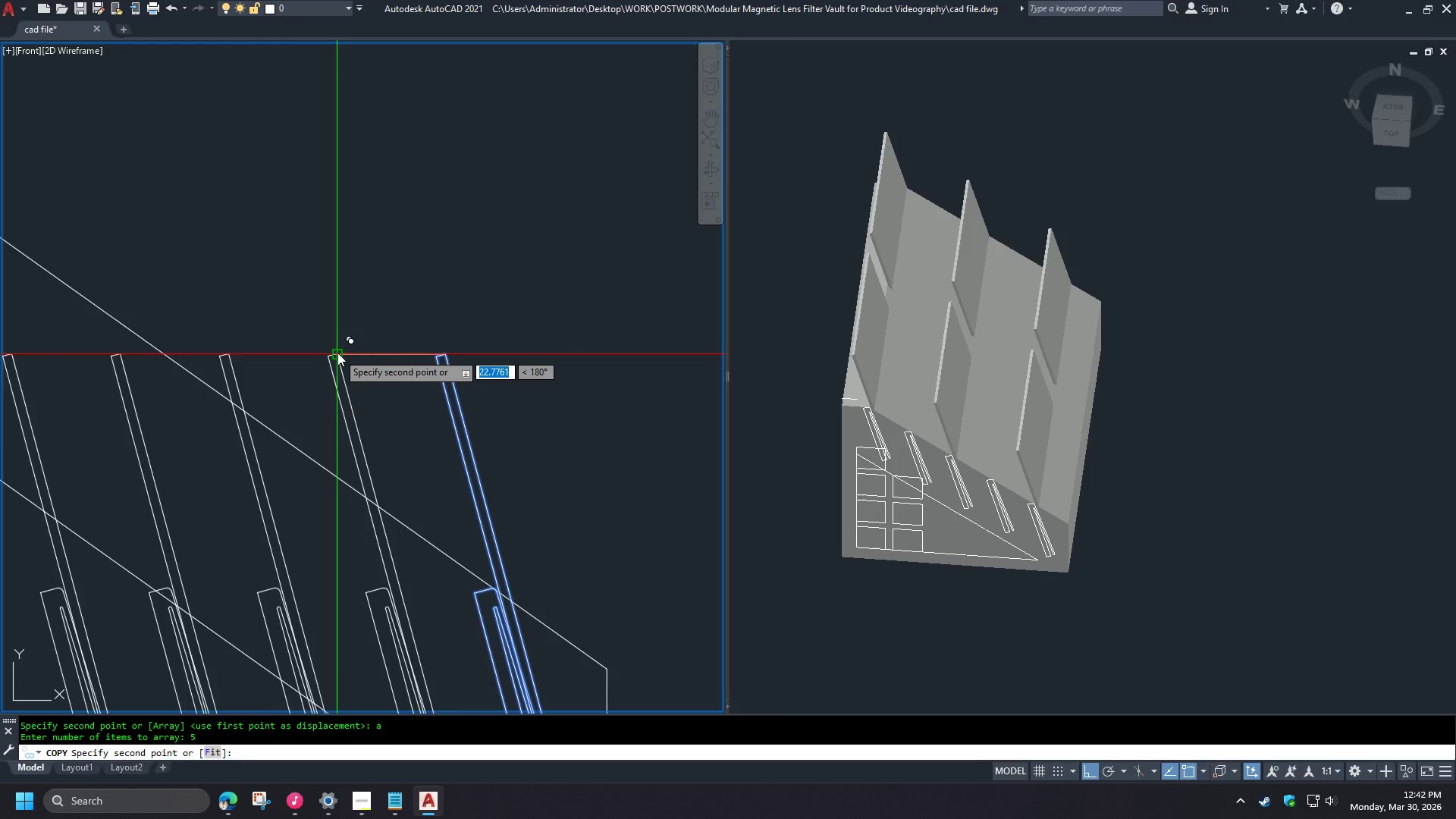 
left_click([337, 353])
 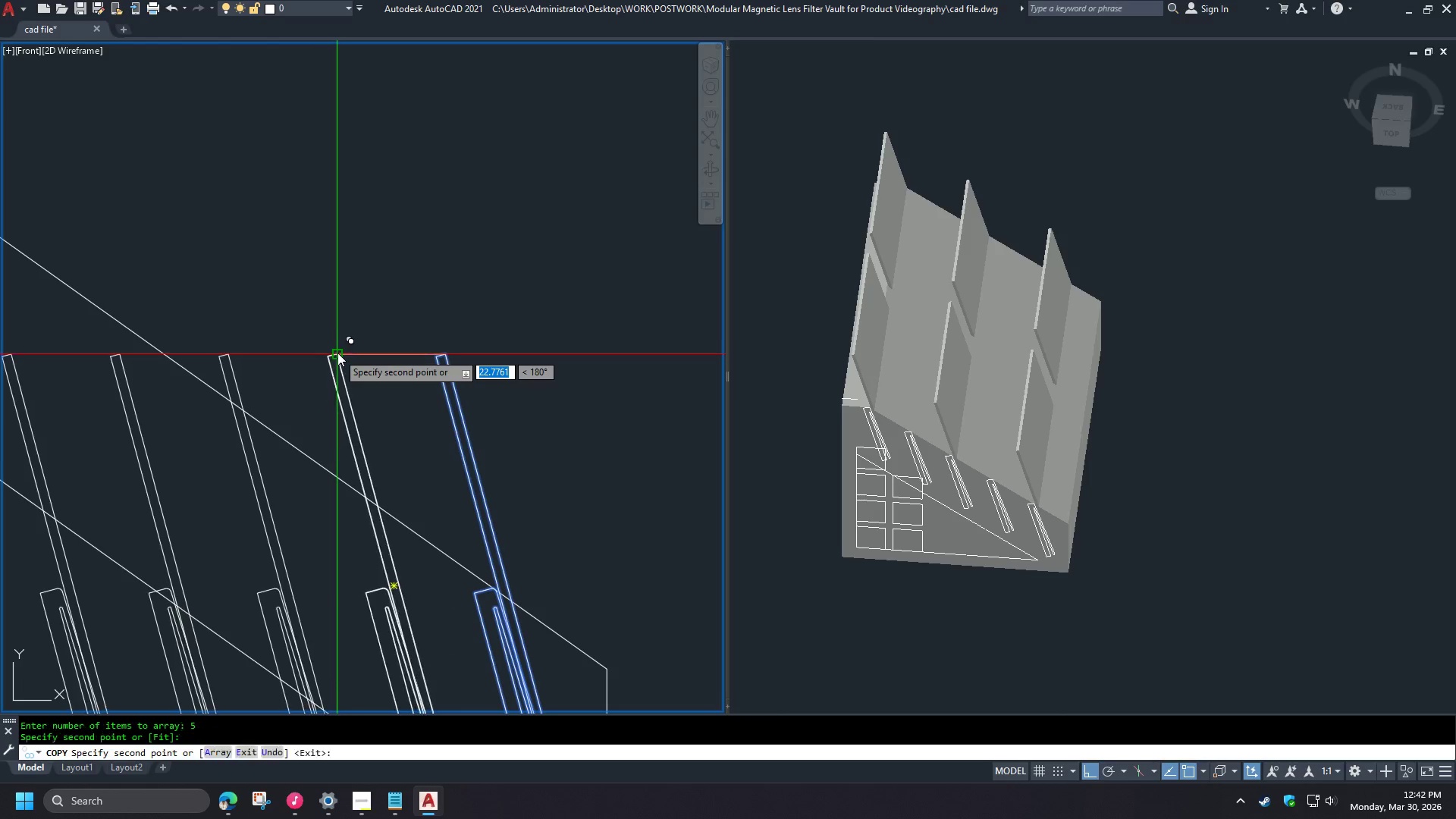 
key(Space)
 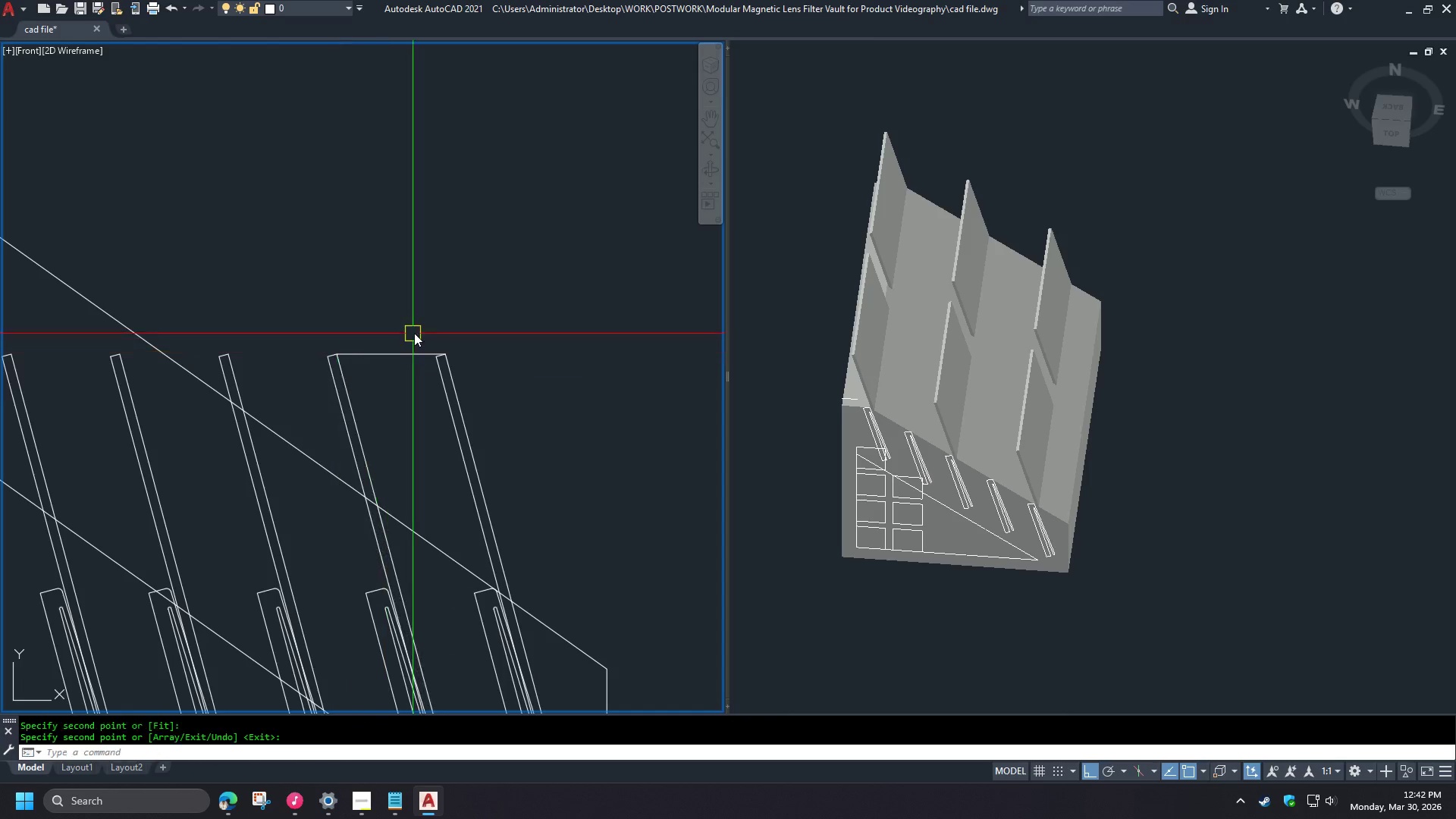 
scroll: coordinate [462, 329], scroll_direction: down, amount: 3.0
 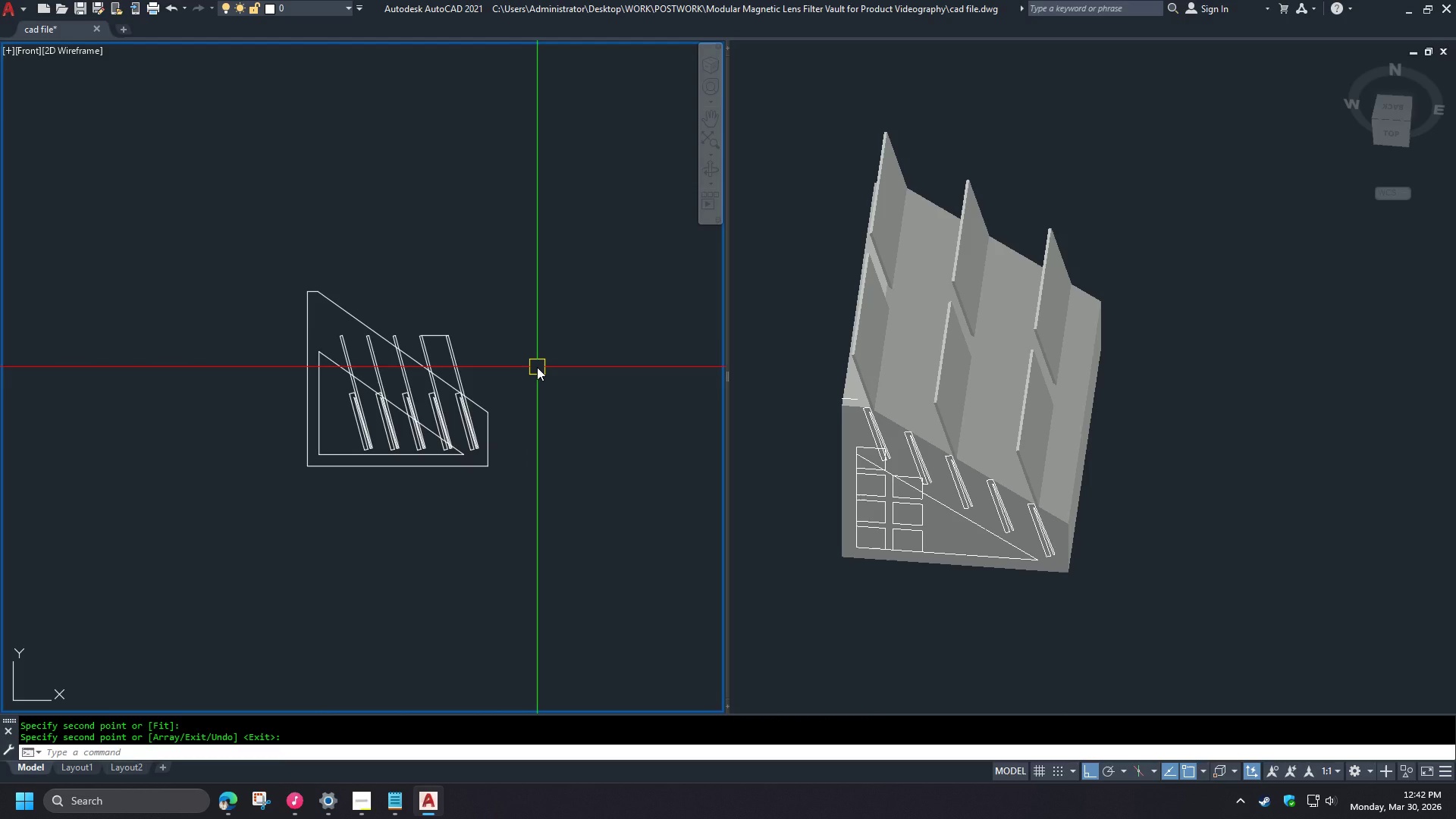 
wait(8.82)
 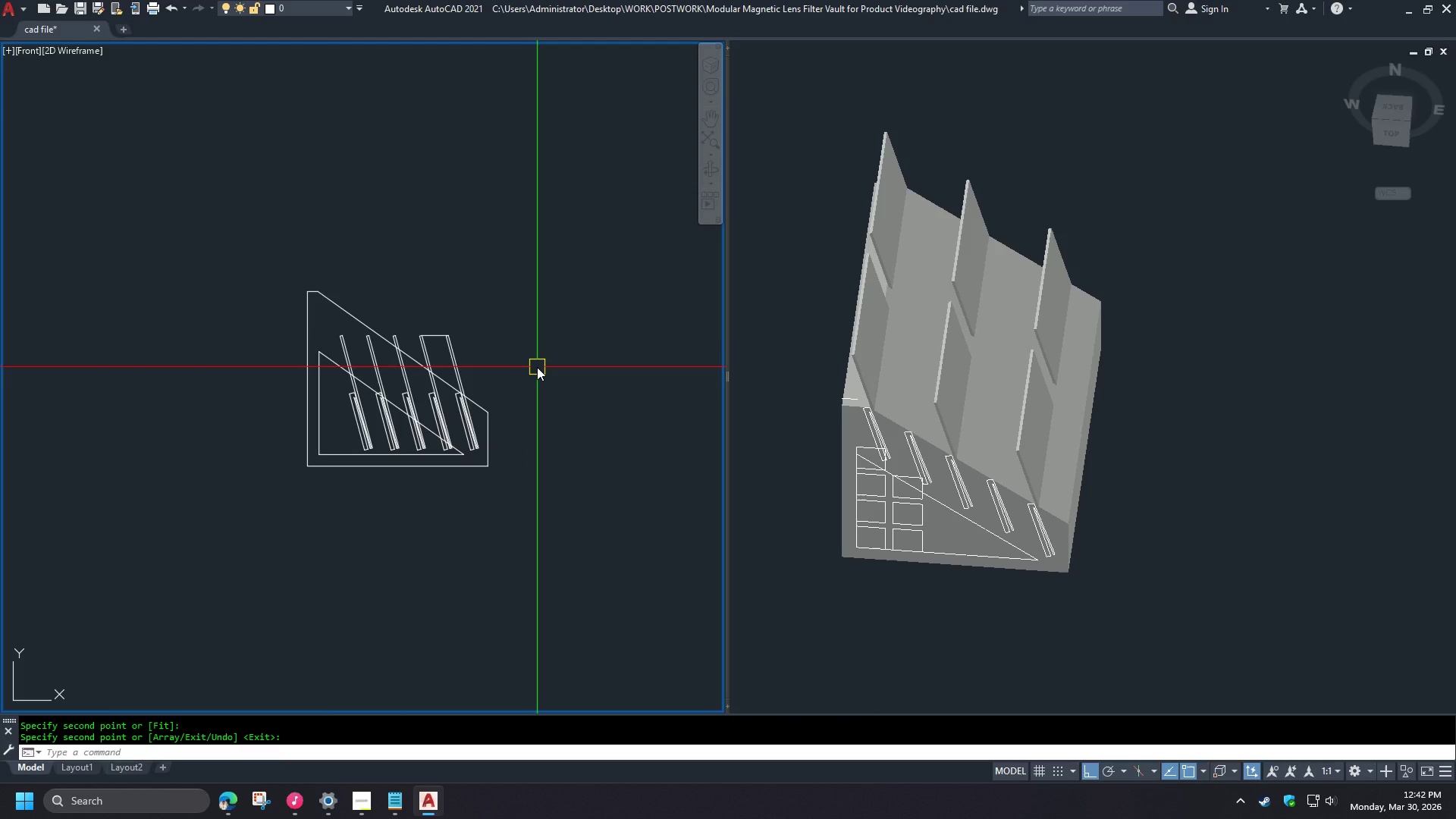 
type(dli )
 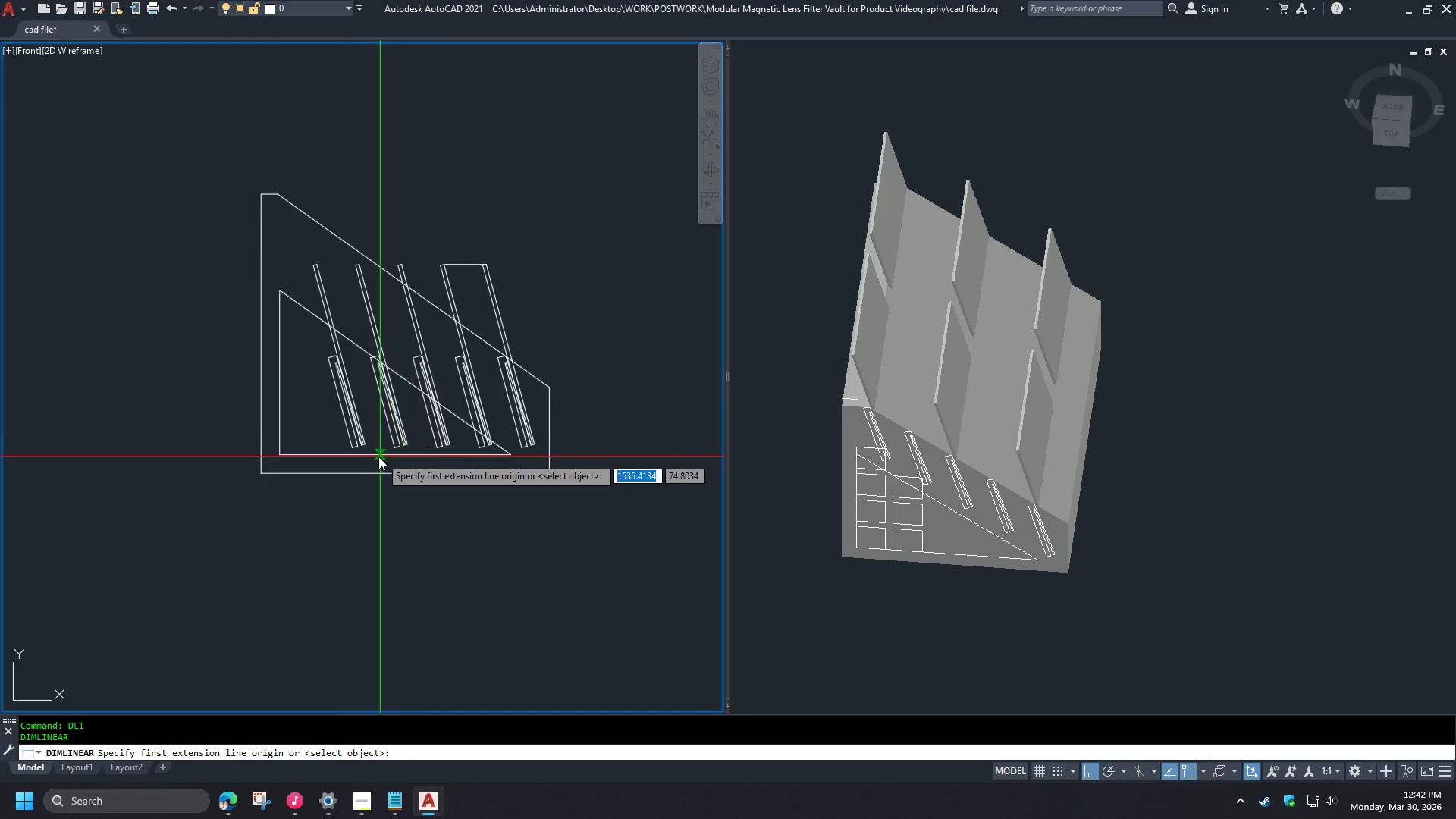 
scroll: coordinate [385, 457], scroll_direction: up, amount: 1.0
 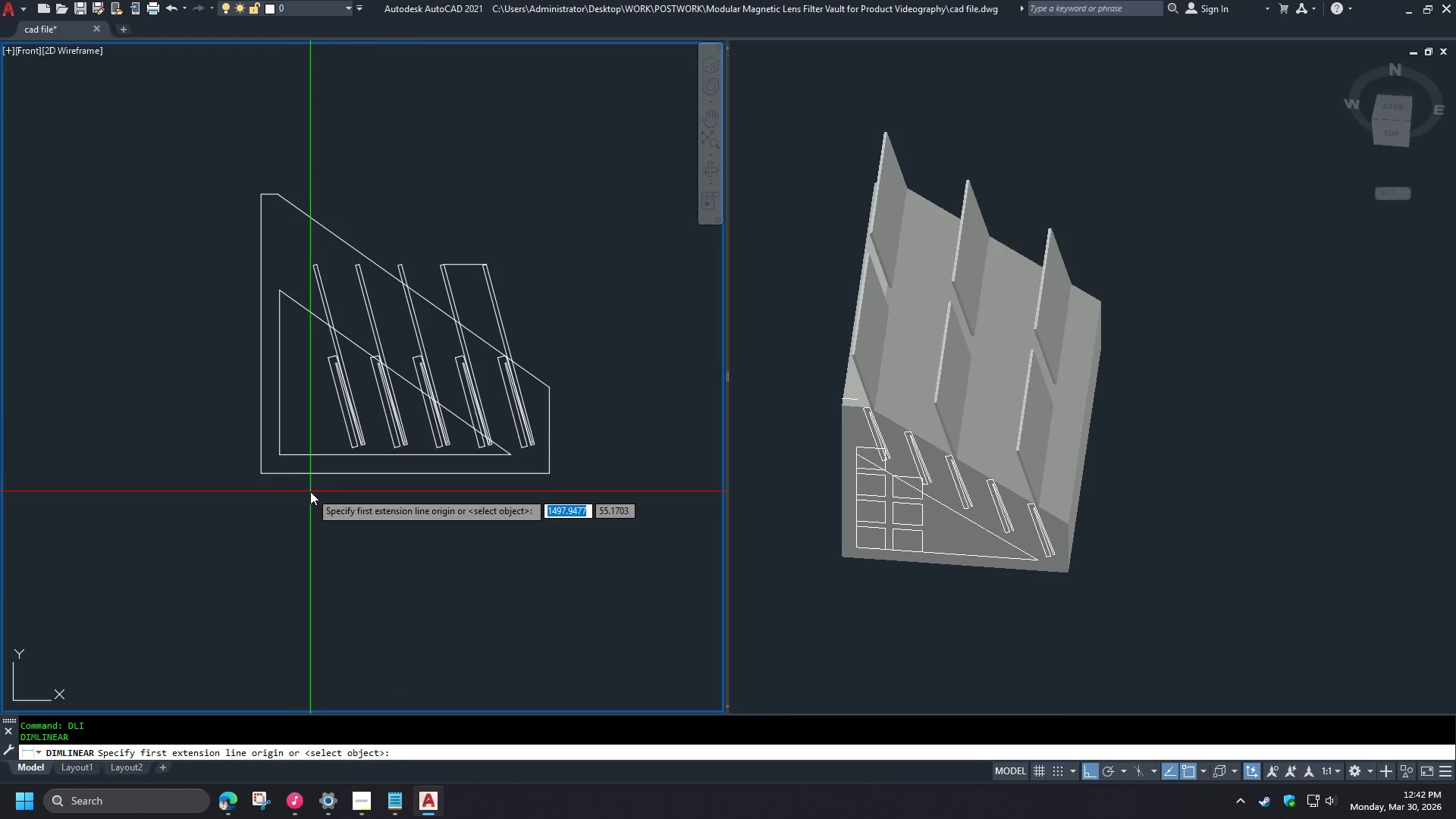 
left_click([311, 492])
 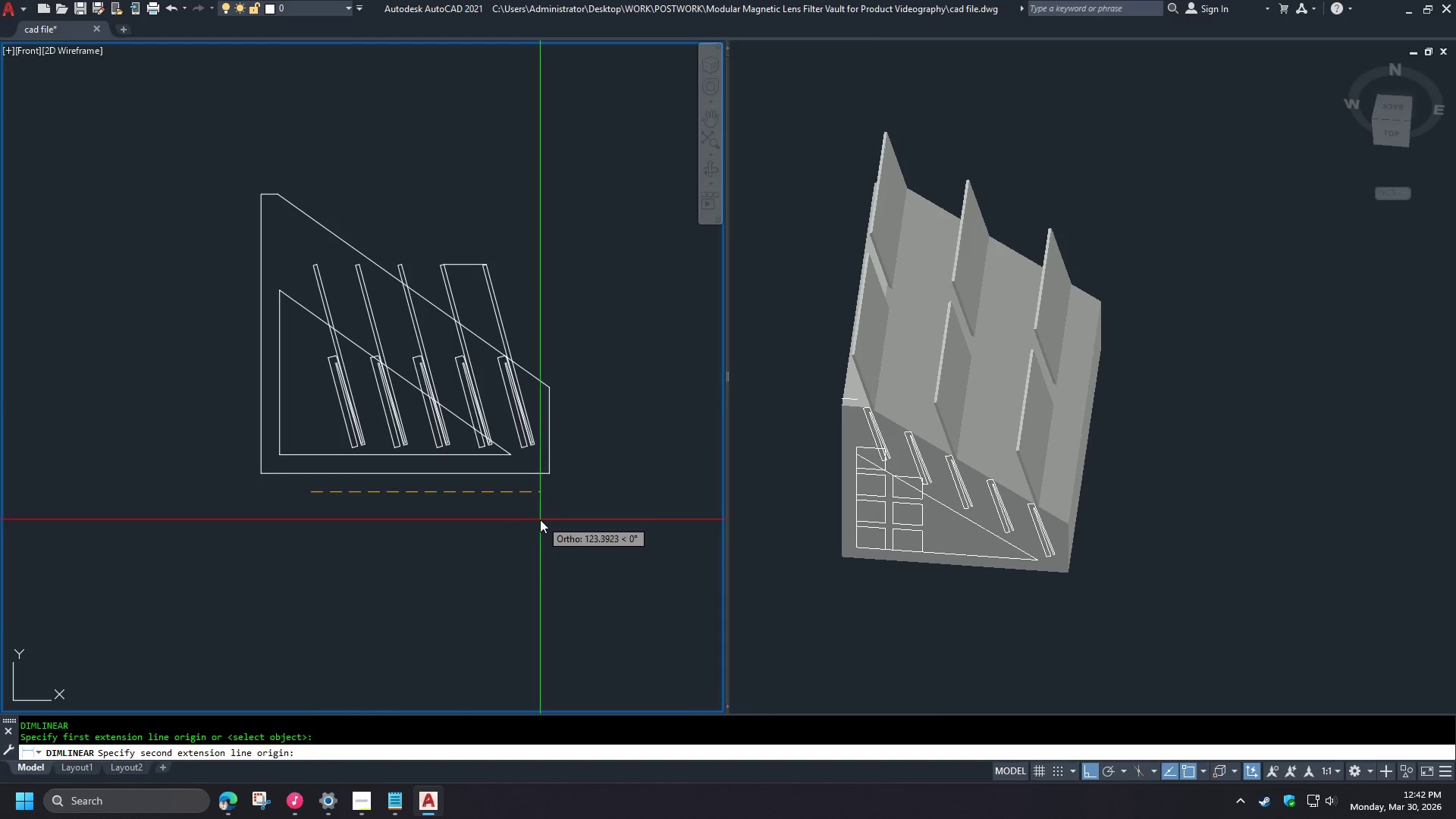 
left_click([536, 519])
 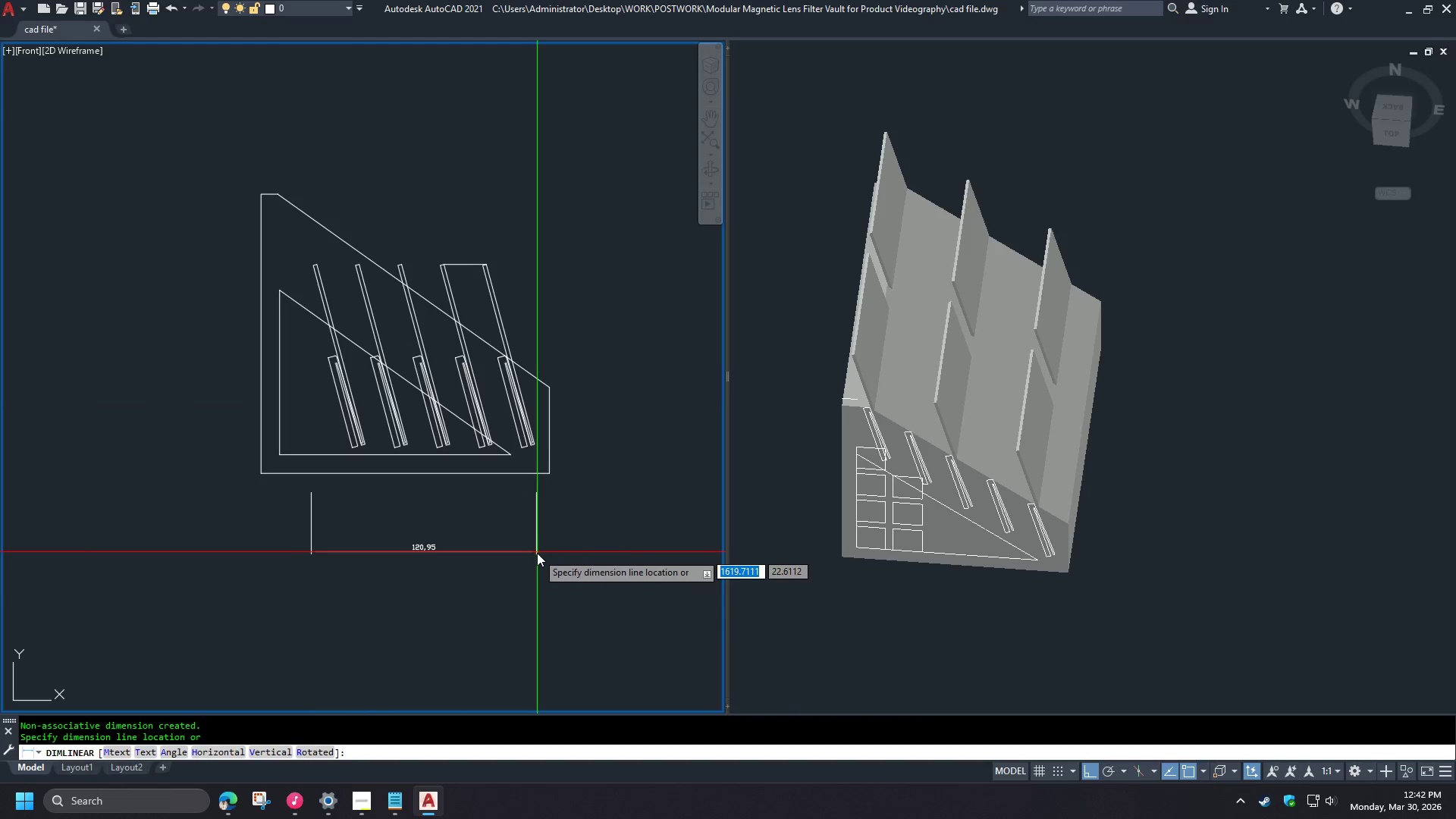 
key(Escape)
 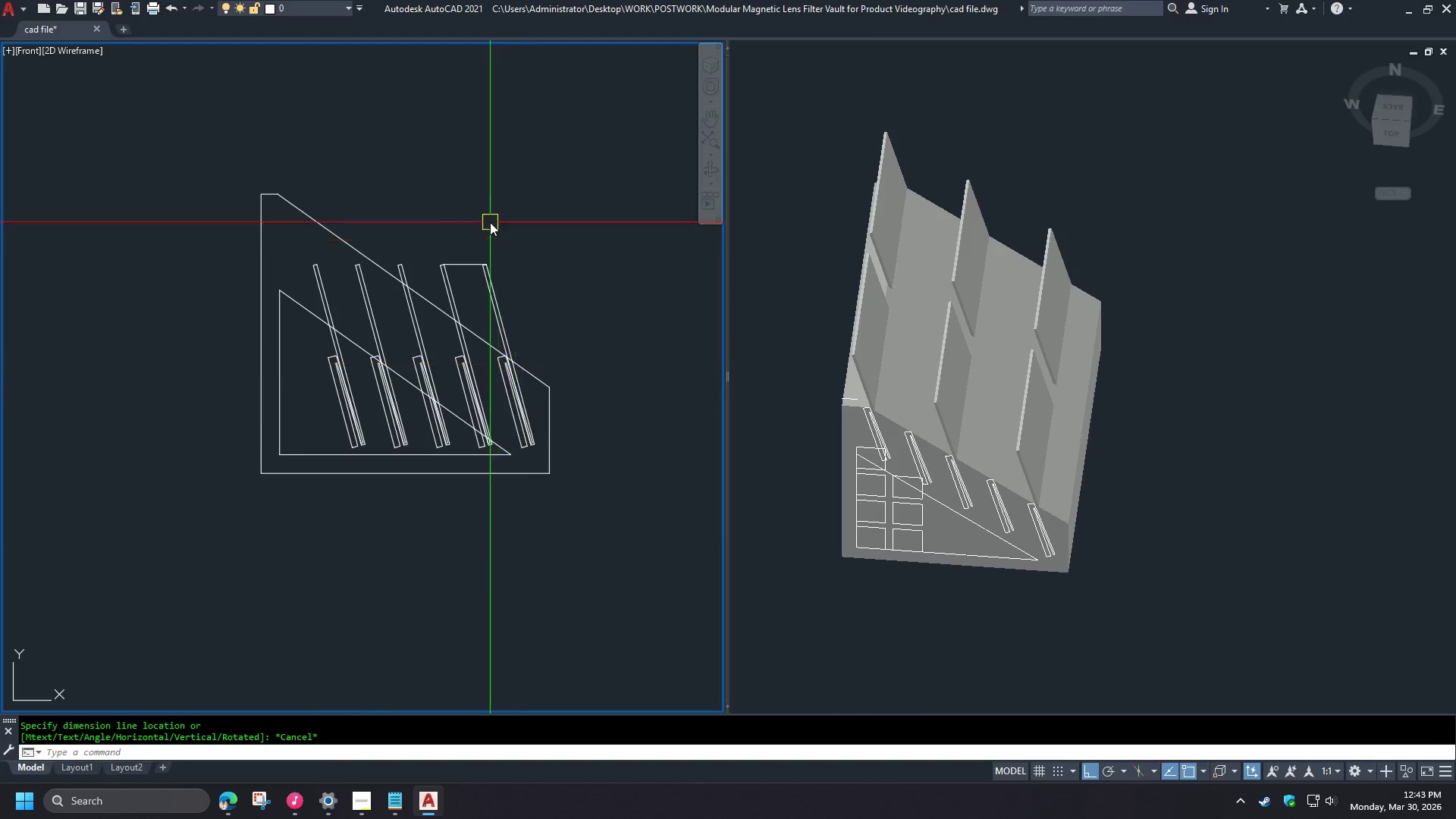 
key(Space)
 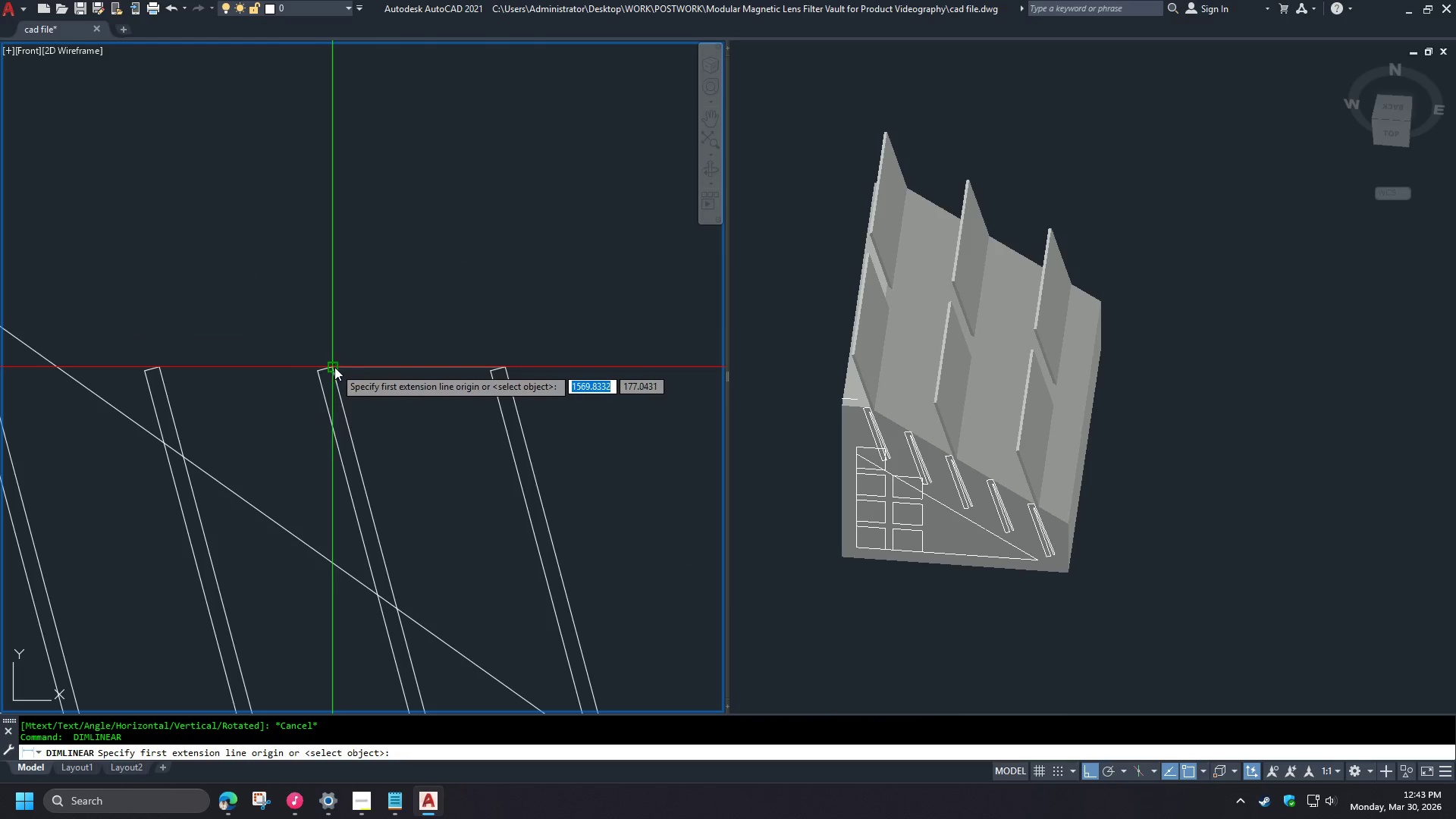 
scroll: coordinate [450, 256], scroll_direction: up, amount: 3.0
 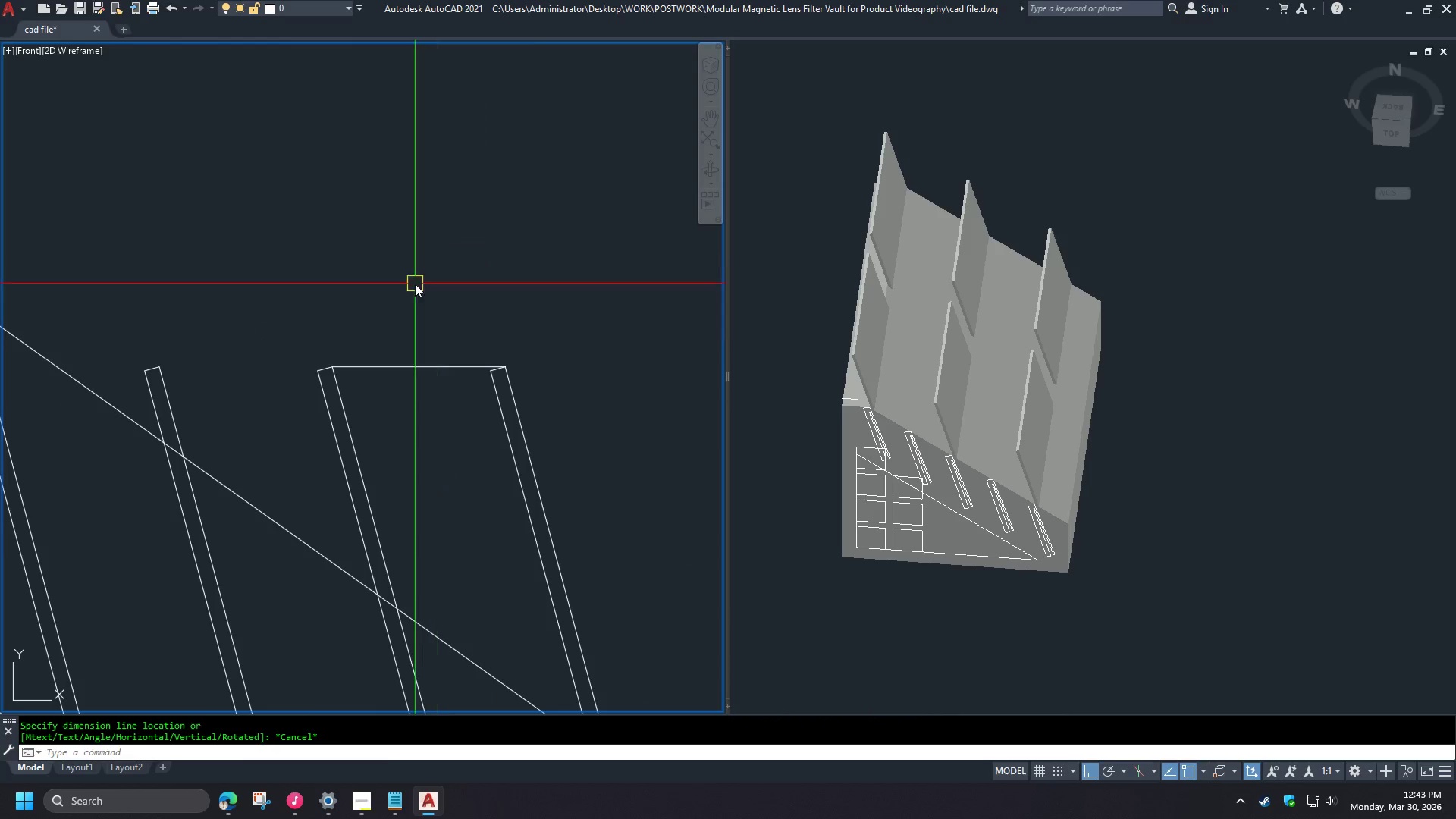 
left_click([334, 368])
 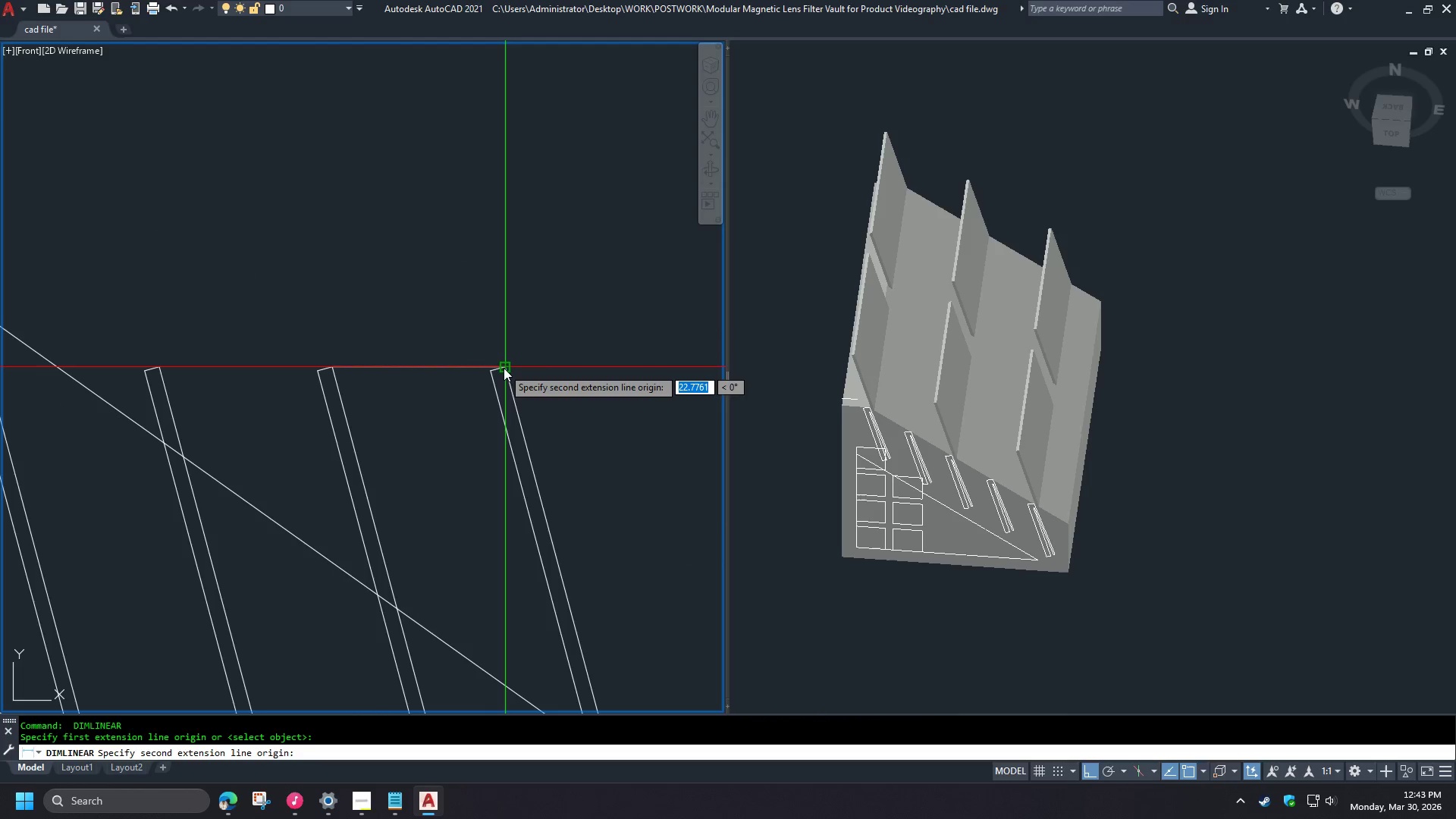 
left_click([505, 368])
 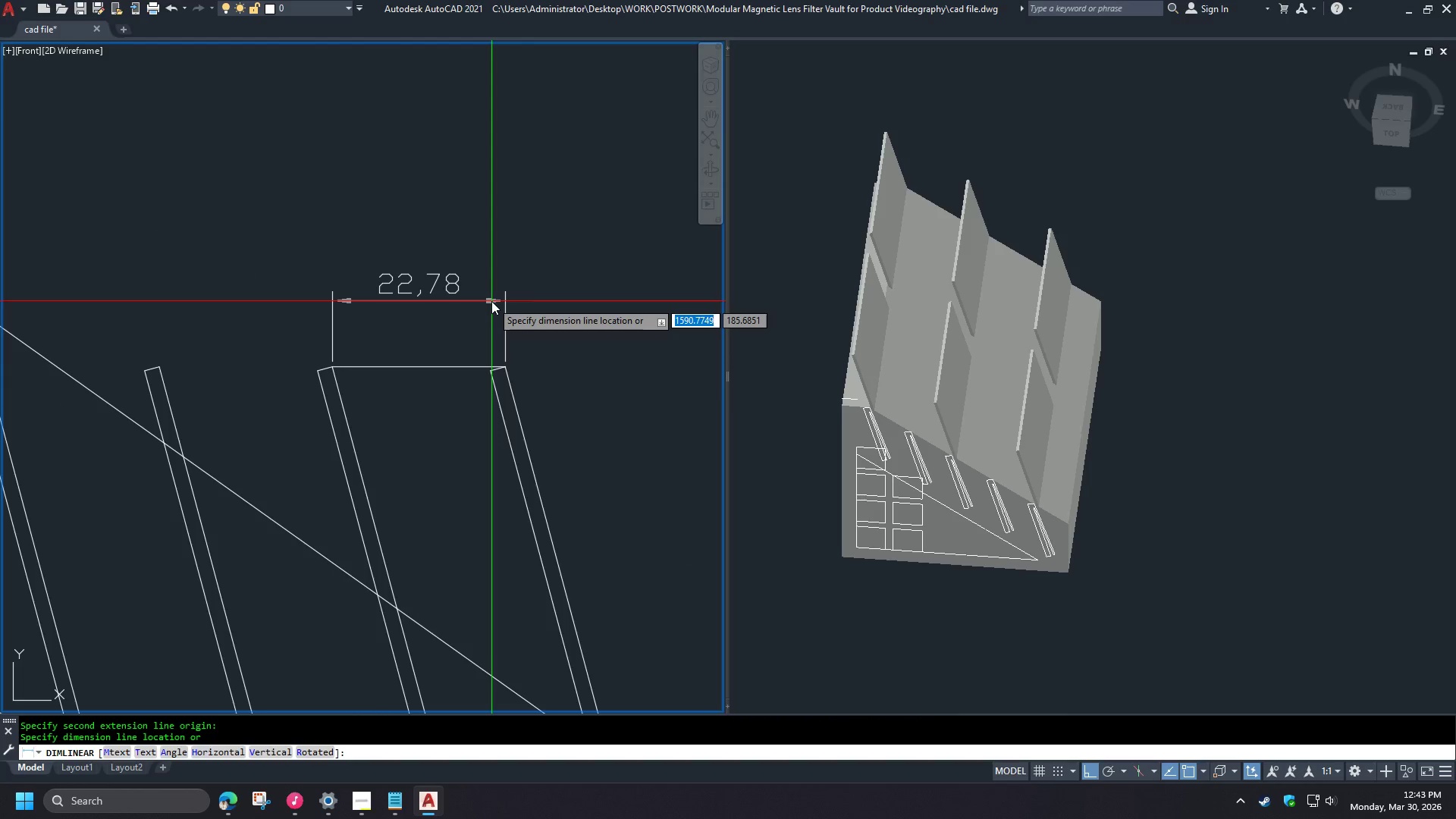 
scroll: coordinate [491, 301], scroll_direction: down, amount: 3.0
 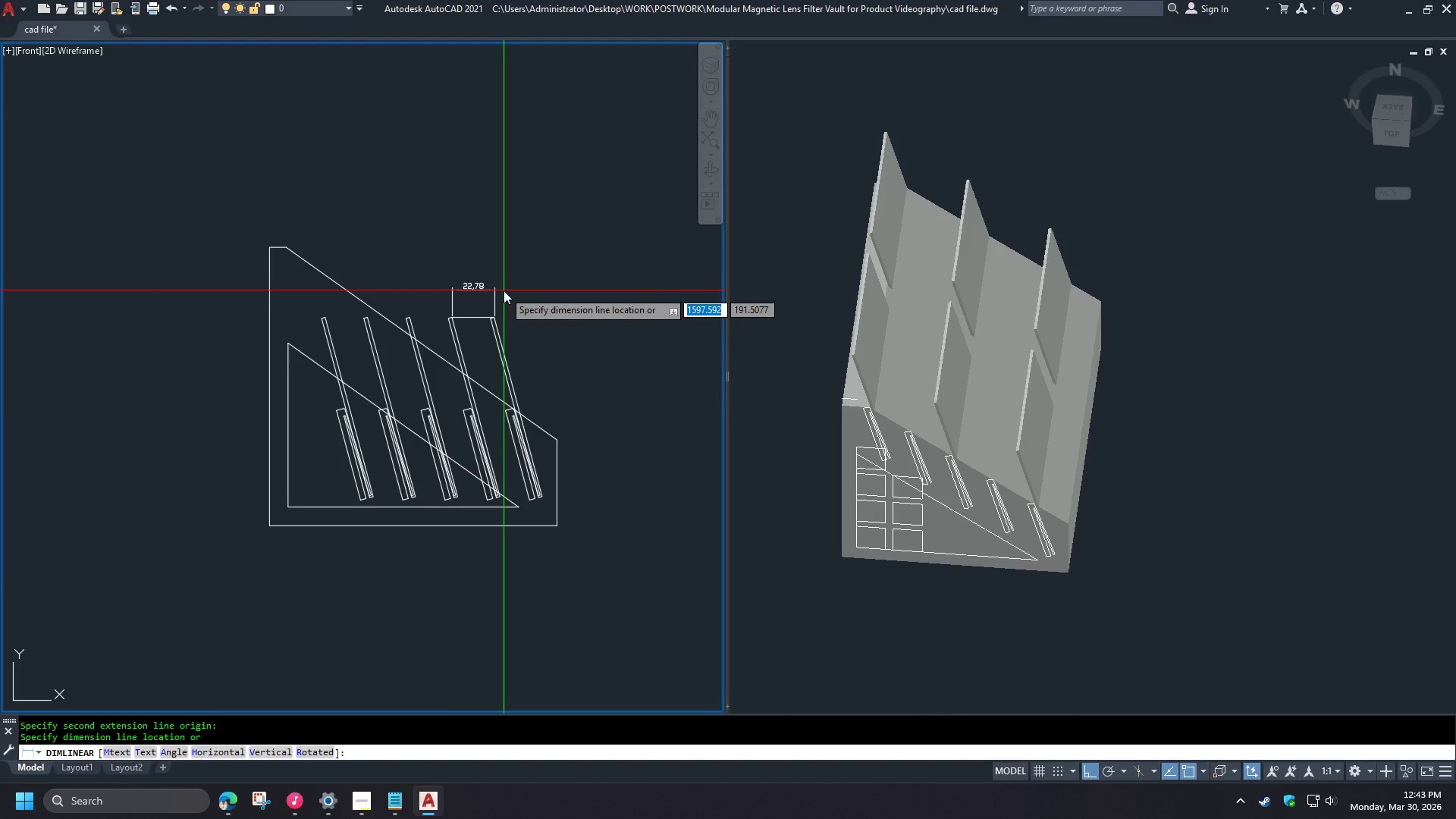 
key(Escape)
 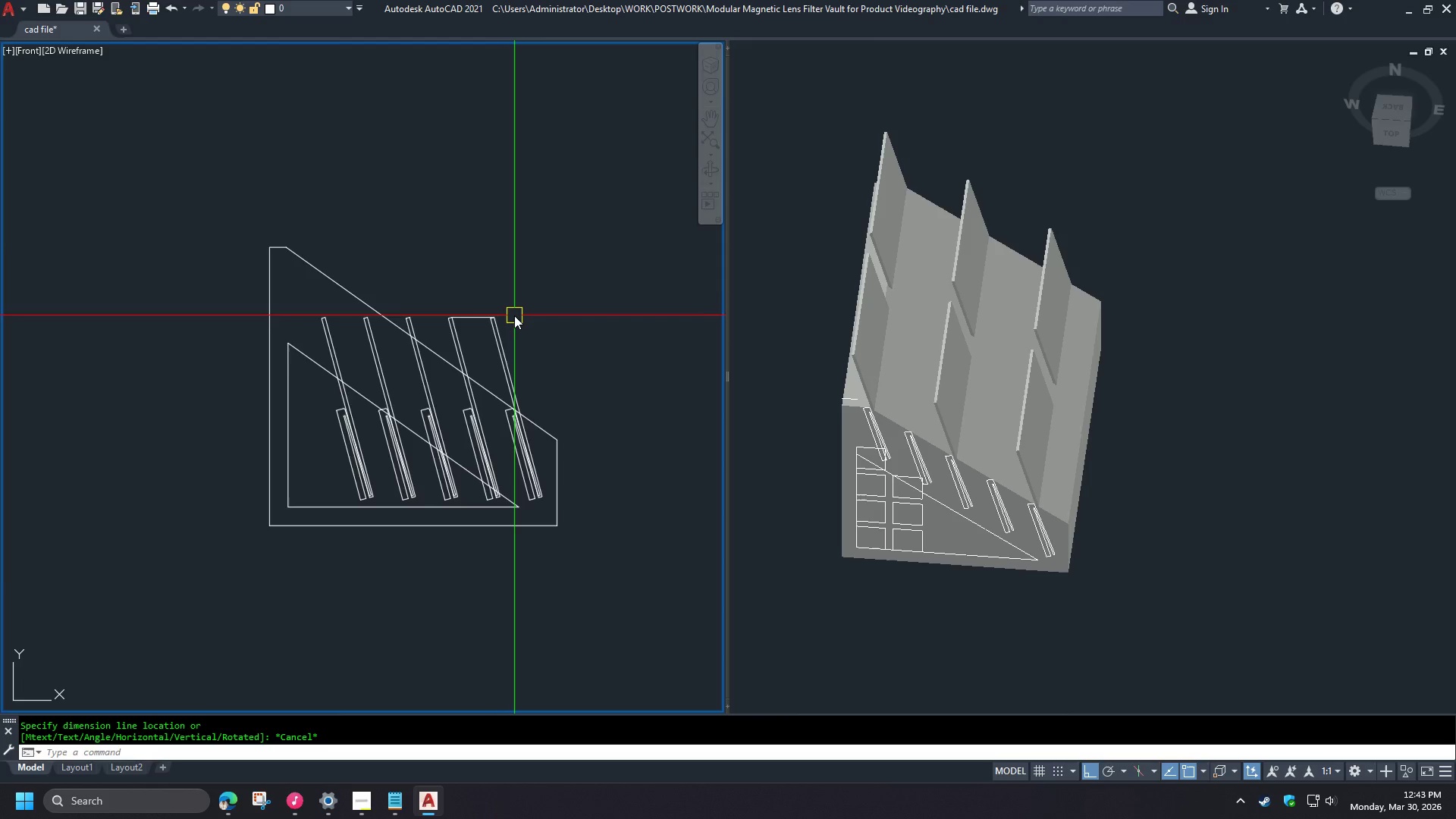 
scroll: coordinate [514, 315], scroll_direction: up, amount: 2.0
 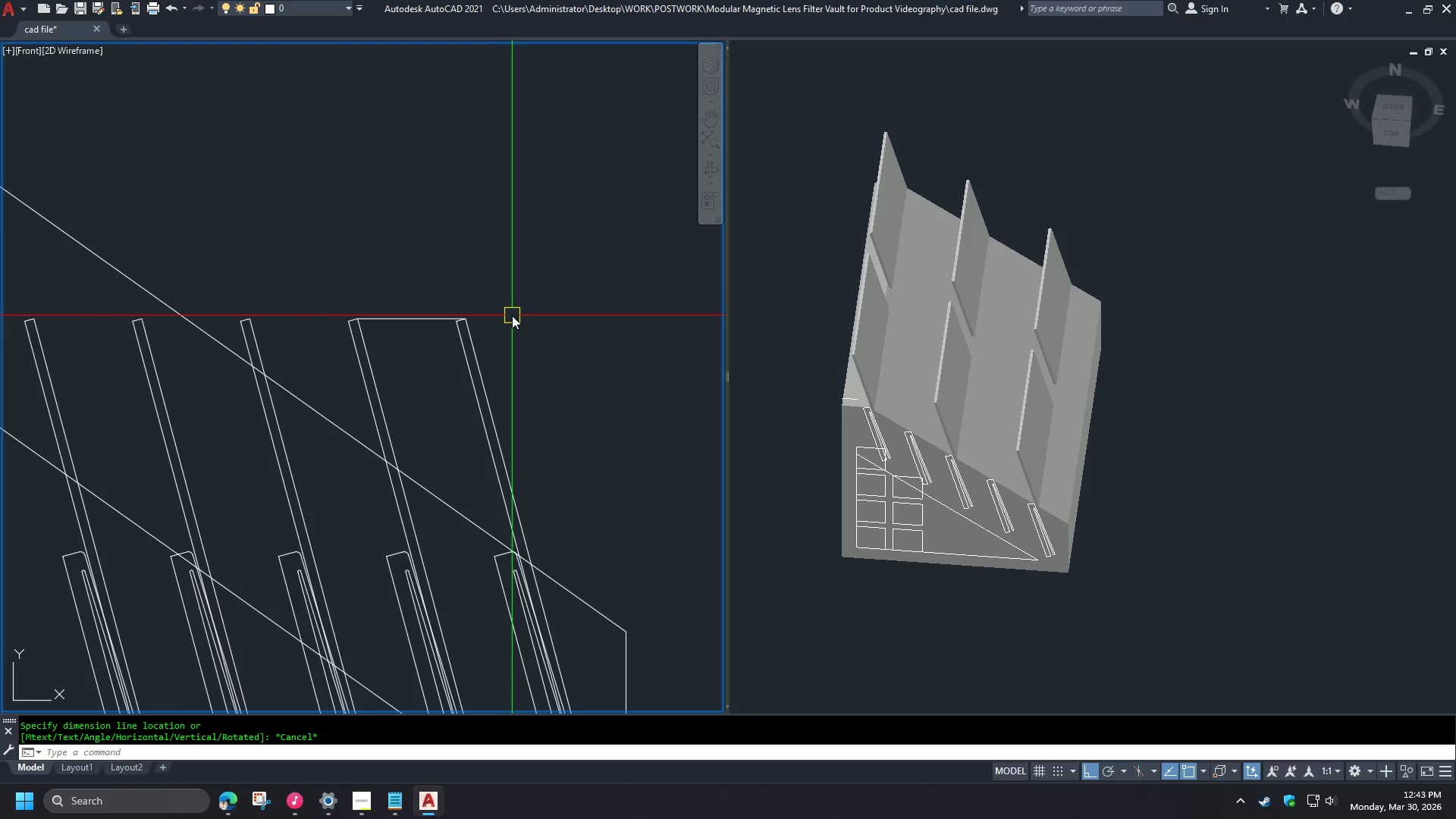 
key(C)
 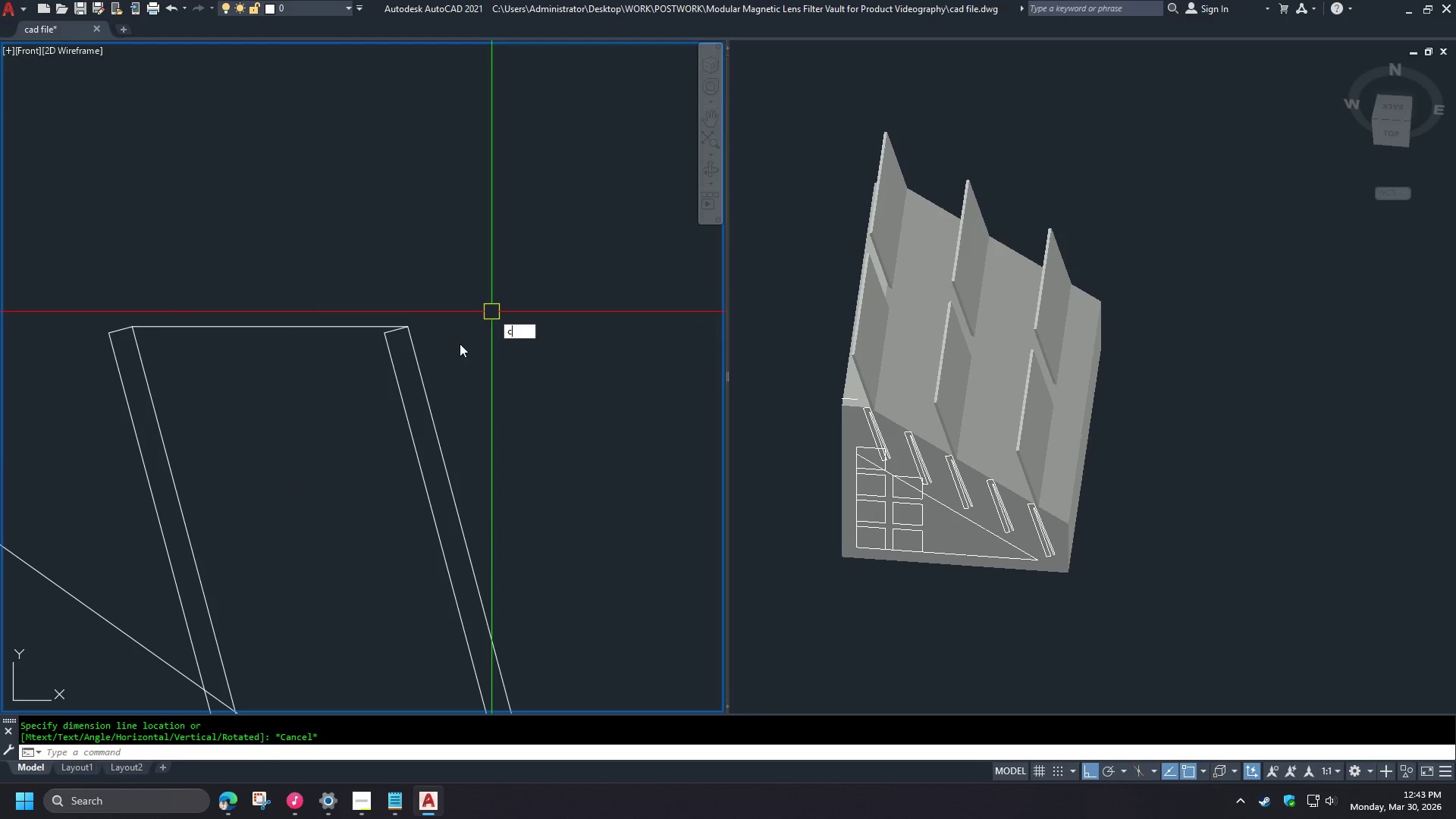 
key(Space)
 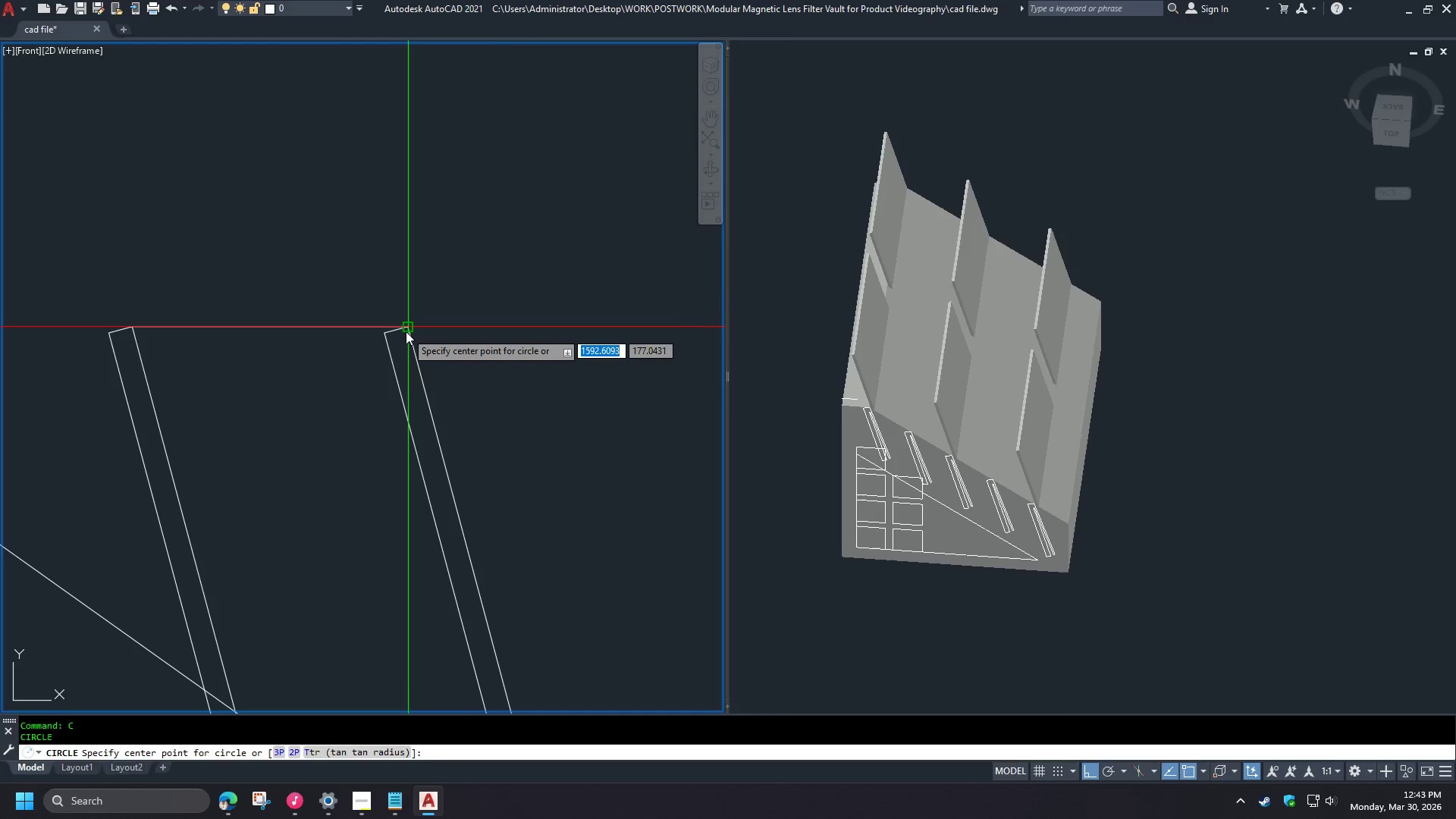 
scroll: coordinate [497, 312], scroll_direction: up, amount: 2.0
 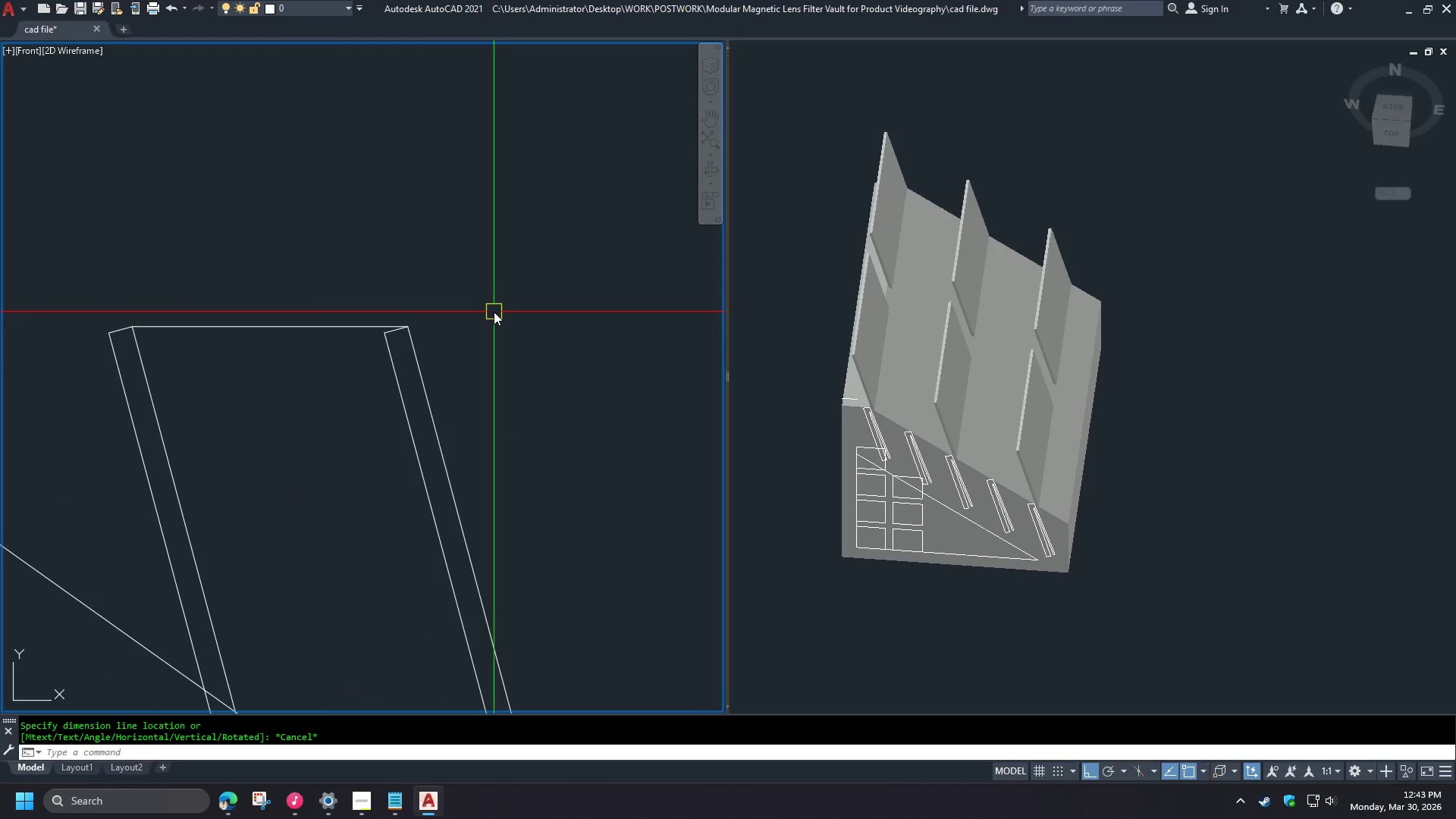 
left_click([406, 331])
 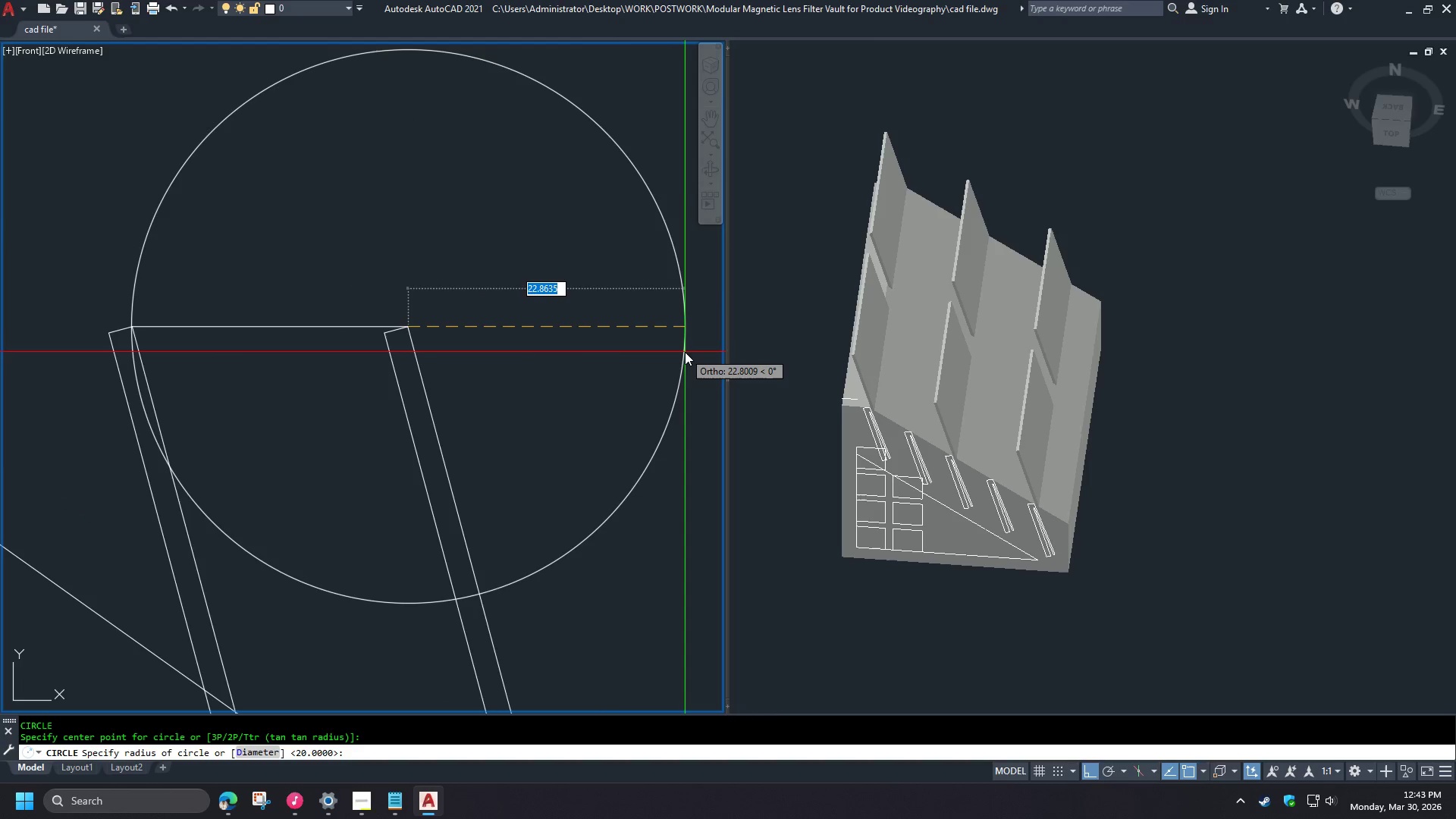 
scroll: coordinate [685, 353], scroll_direction: down, amount: 2.0
 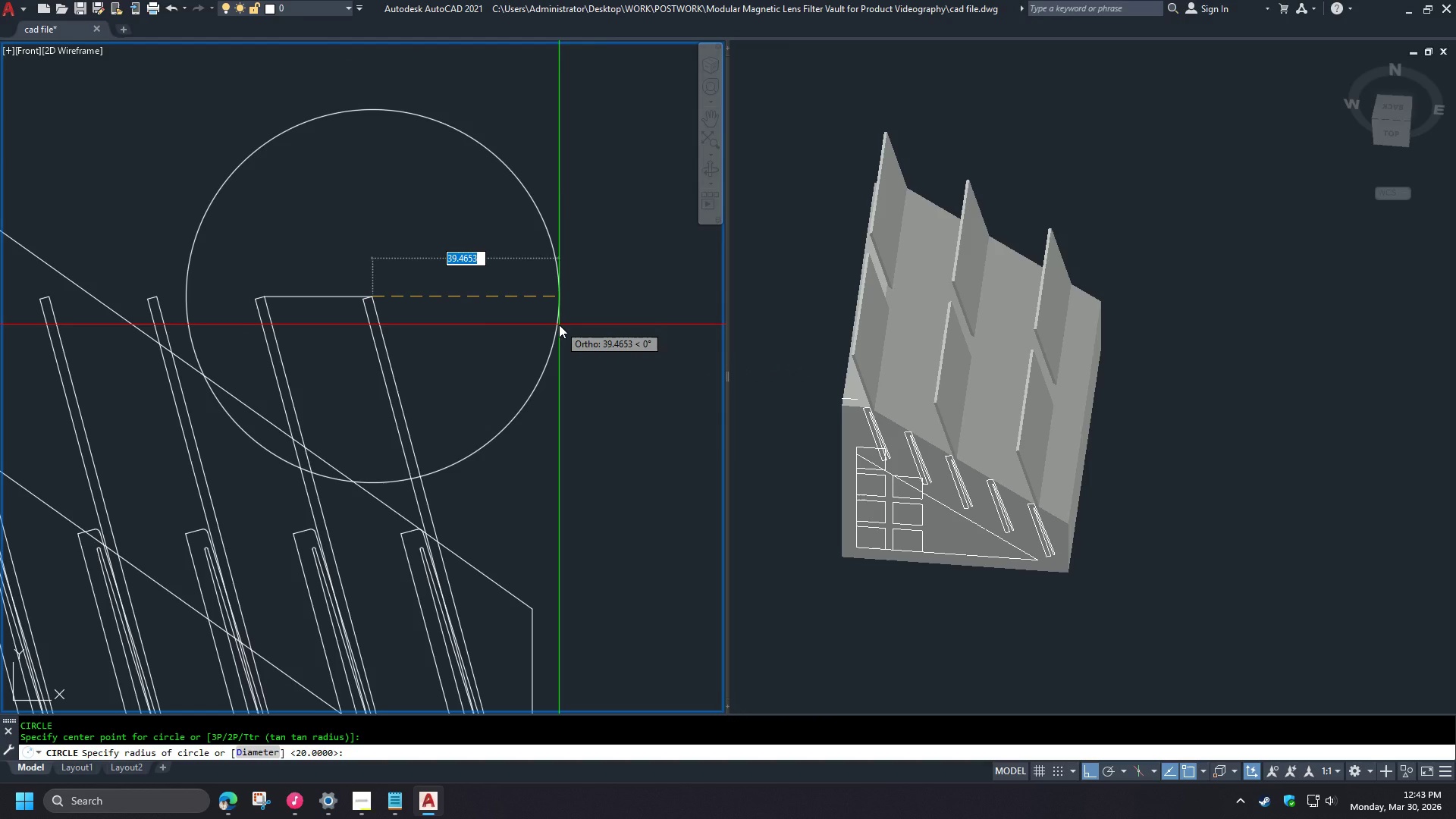 
key(Numpad3)
 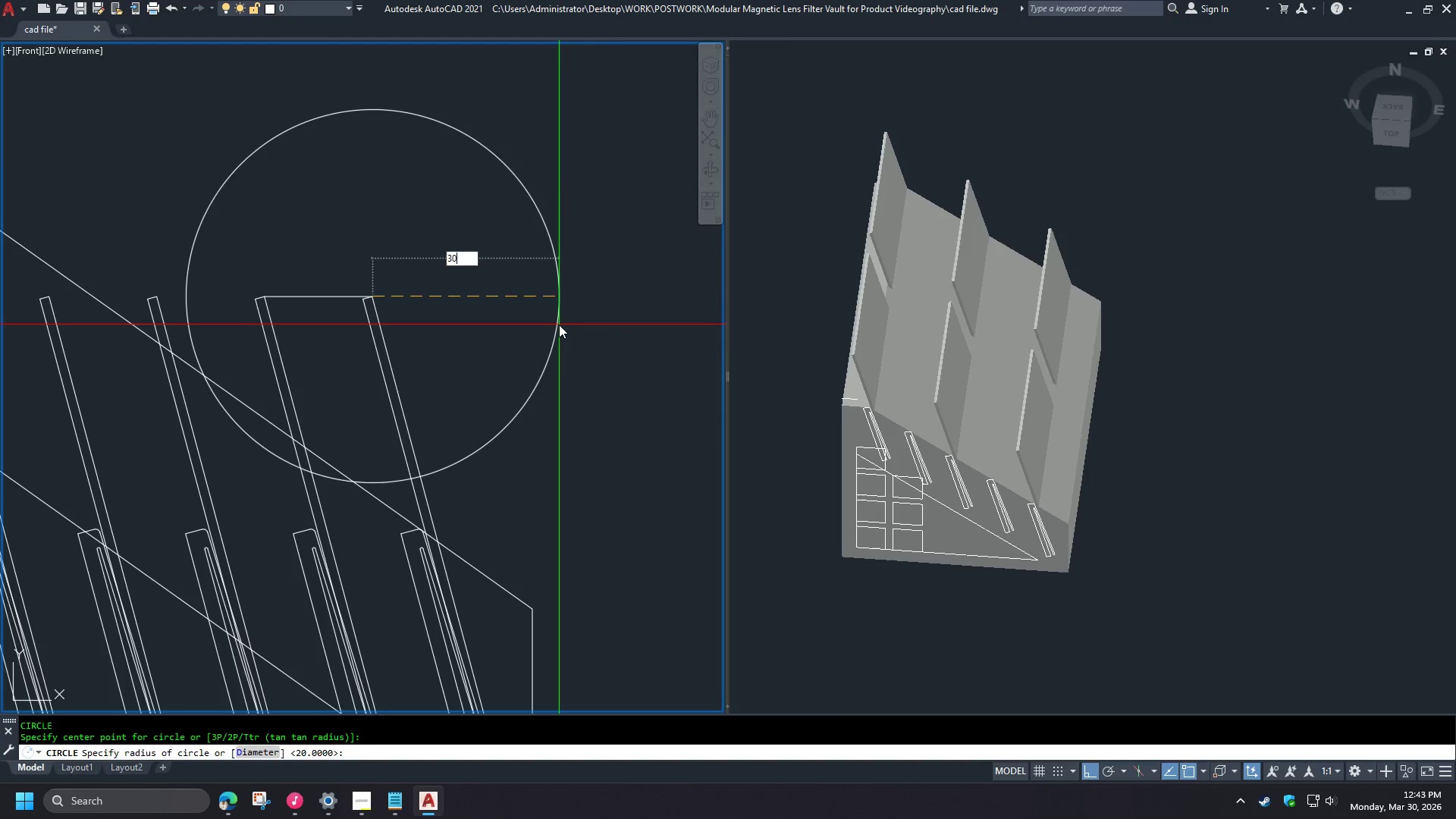 
key(Numpad0)
 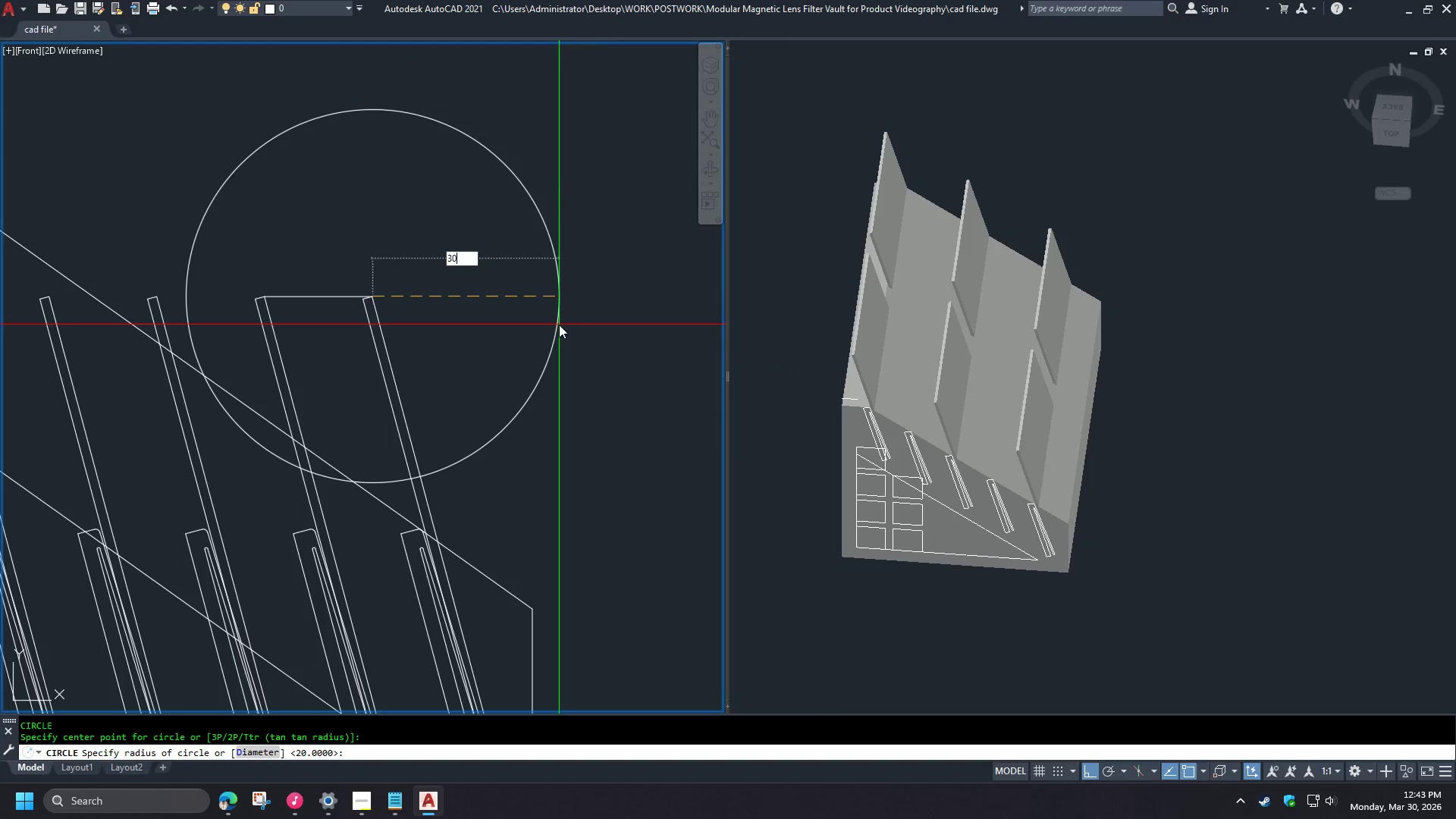 
key(Space)
 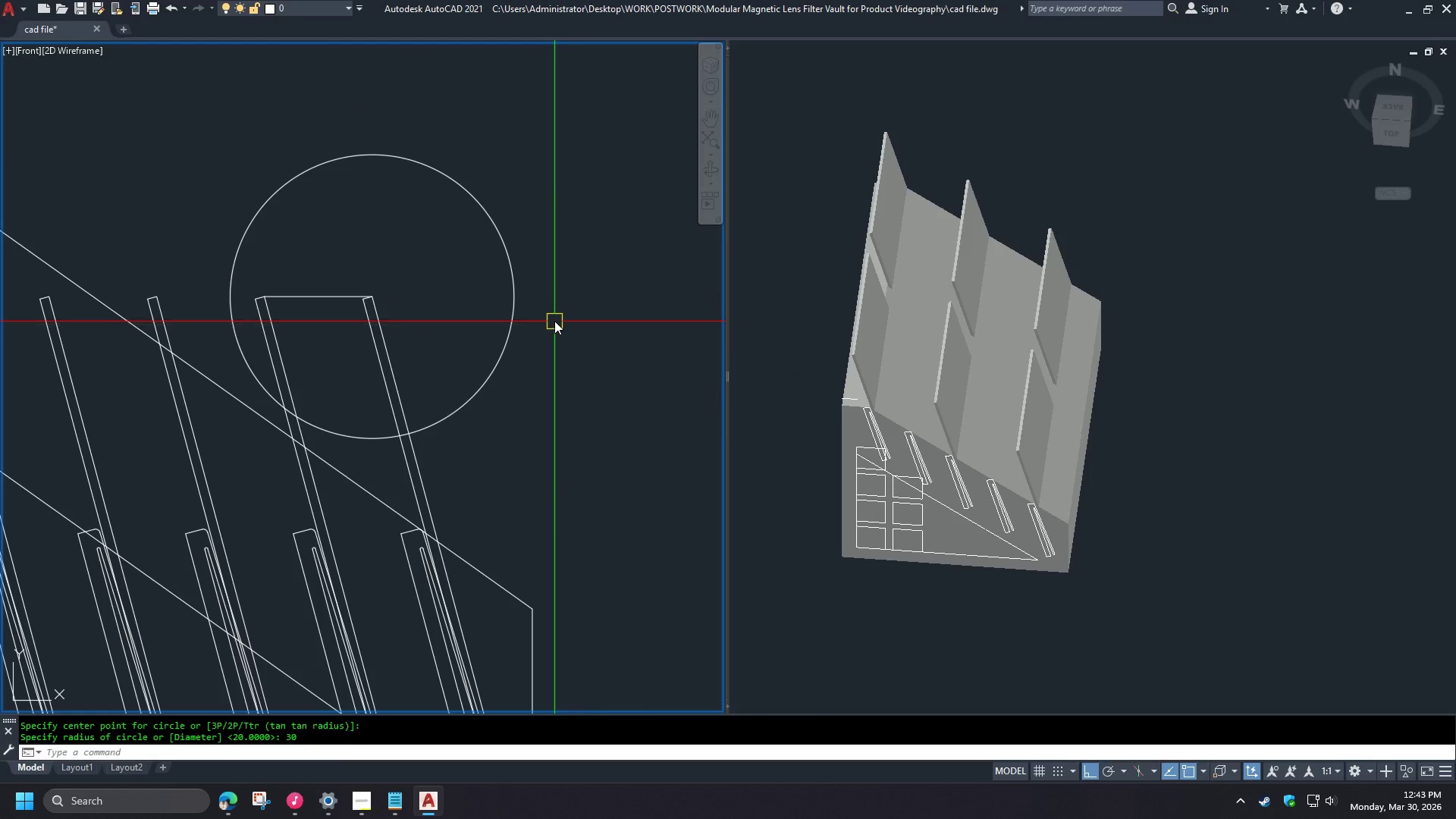 
scroll: coordinate [554, 312], scroll_direction: down, amount: 2.0
 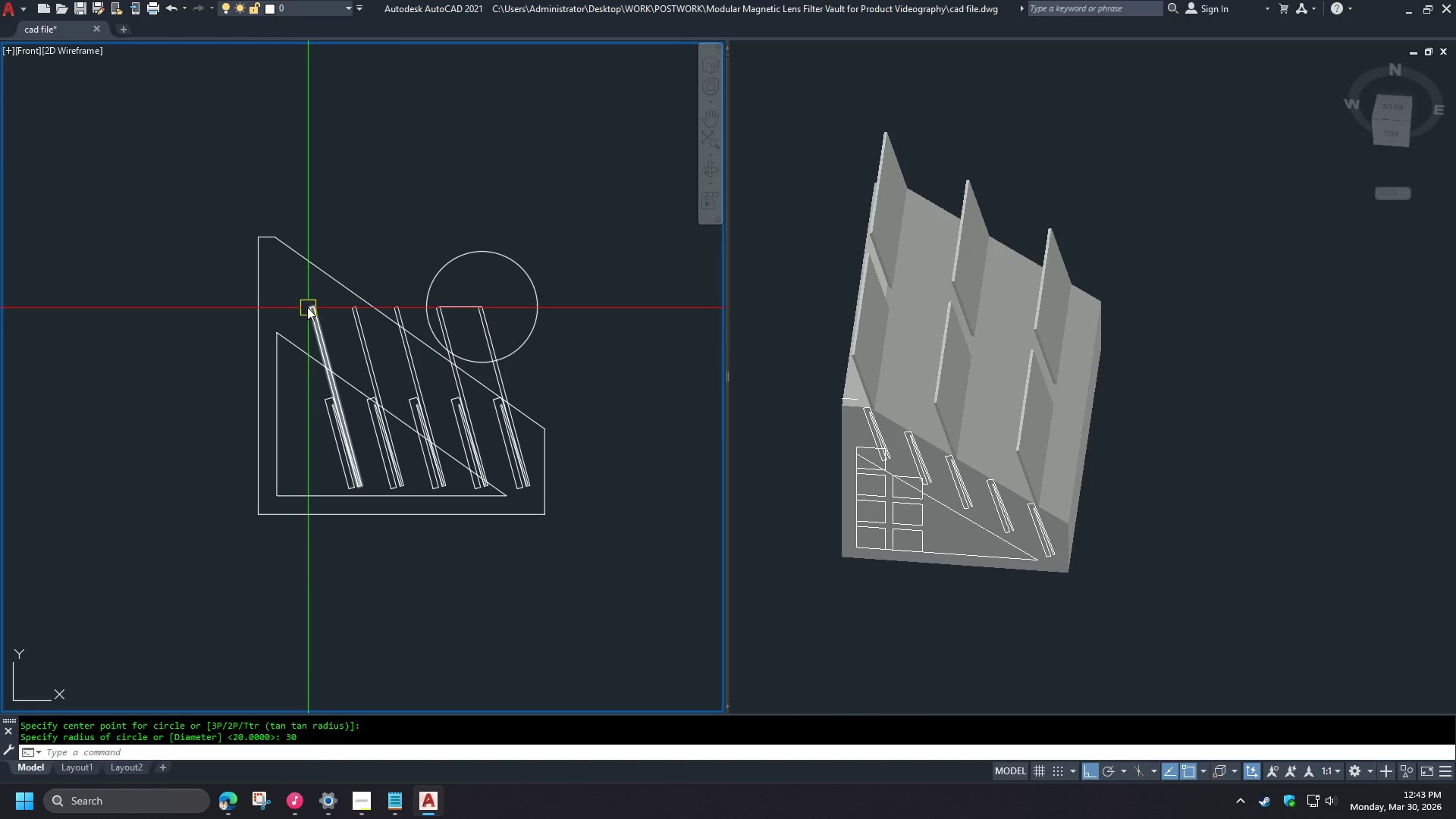 
left_click_drag(start_coordinate=[293, 285], to_coordinate=[298, 289])
 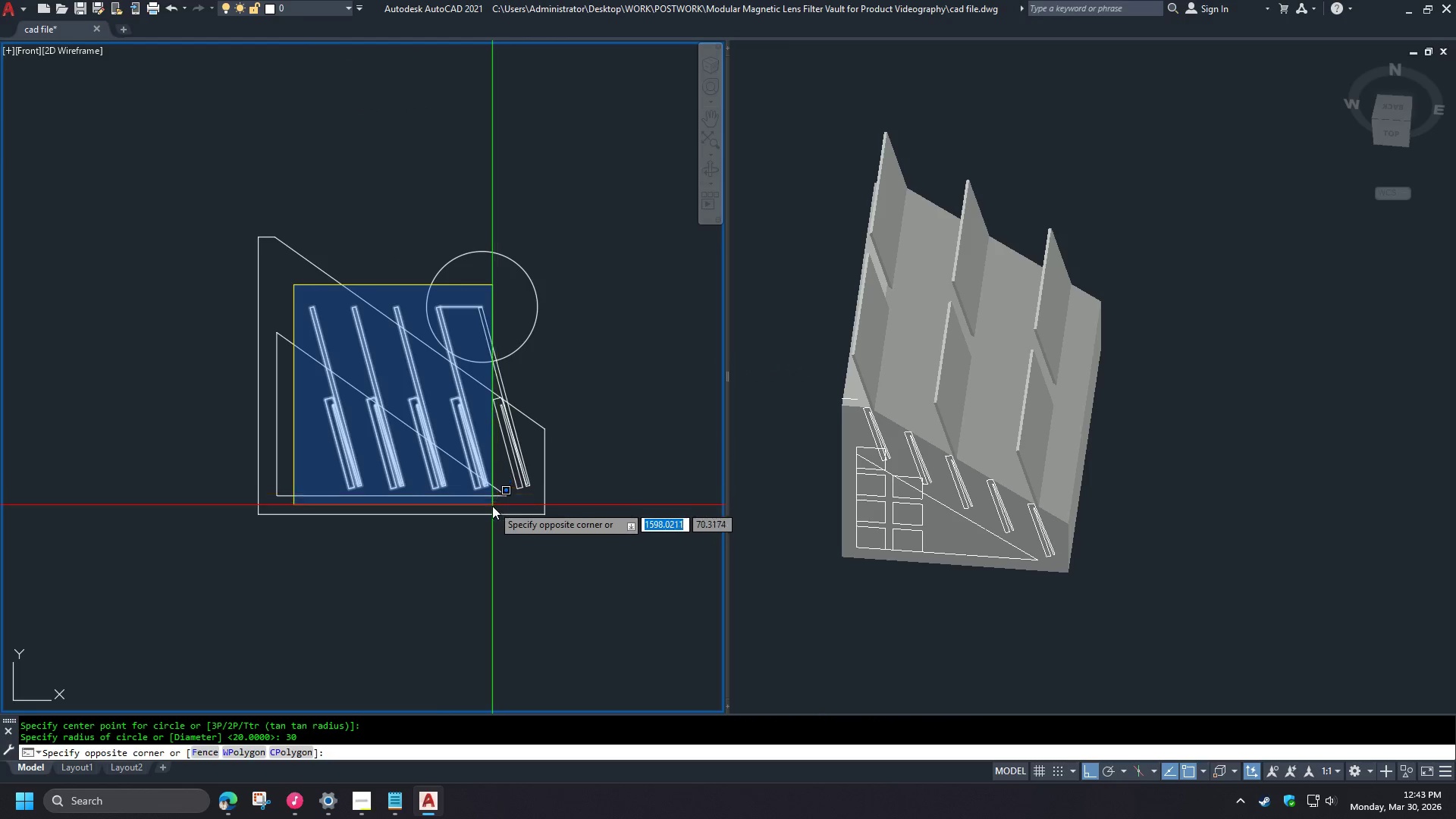 
left_click([492, 507])
 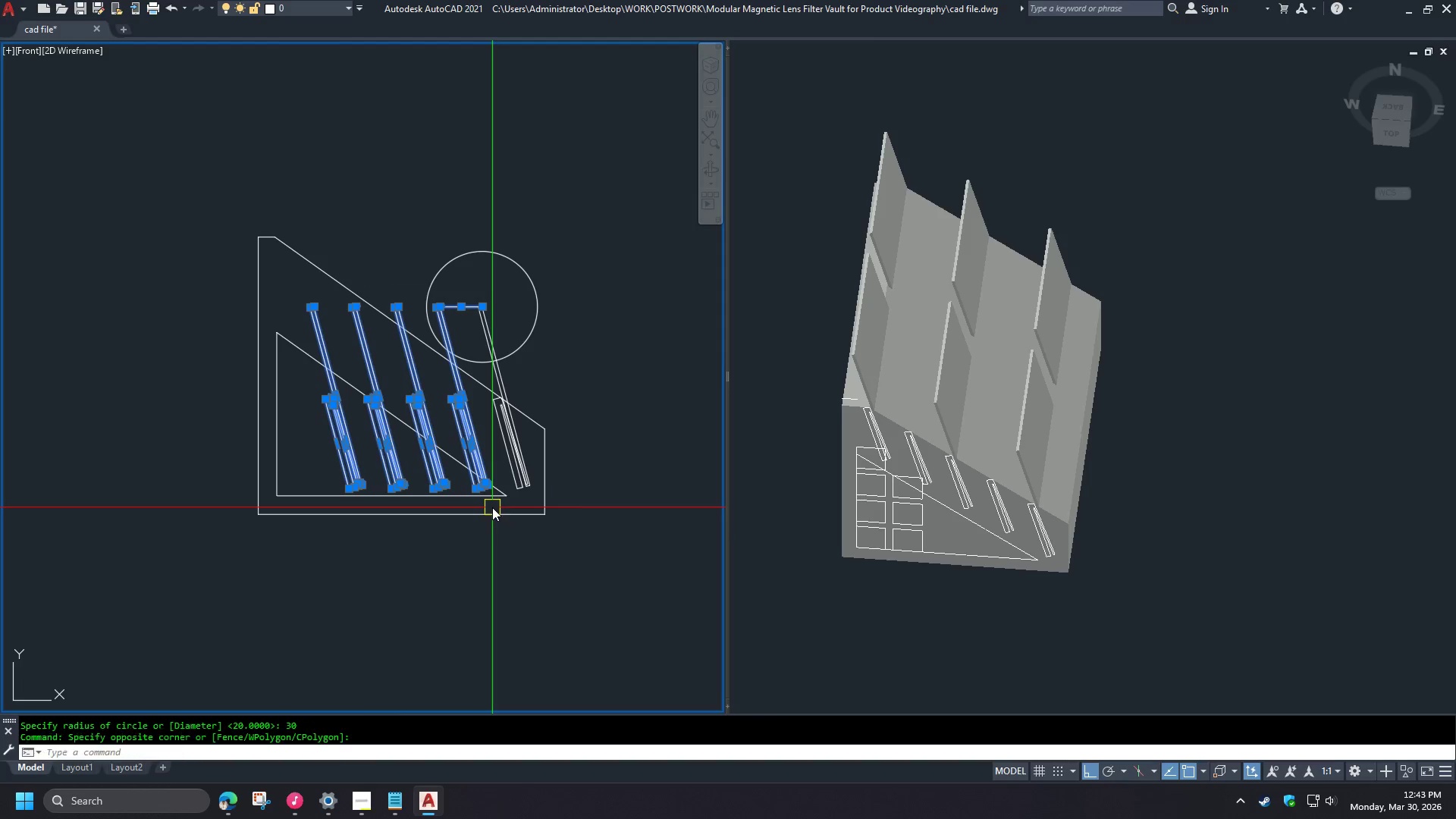 
key(E)
 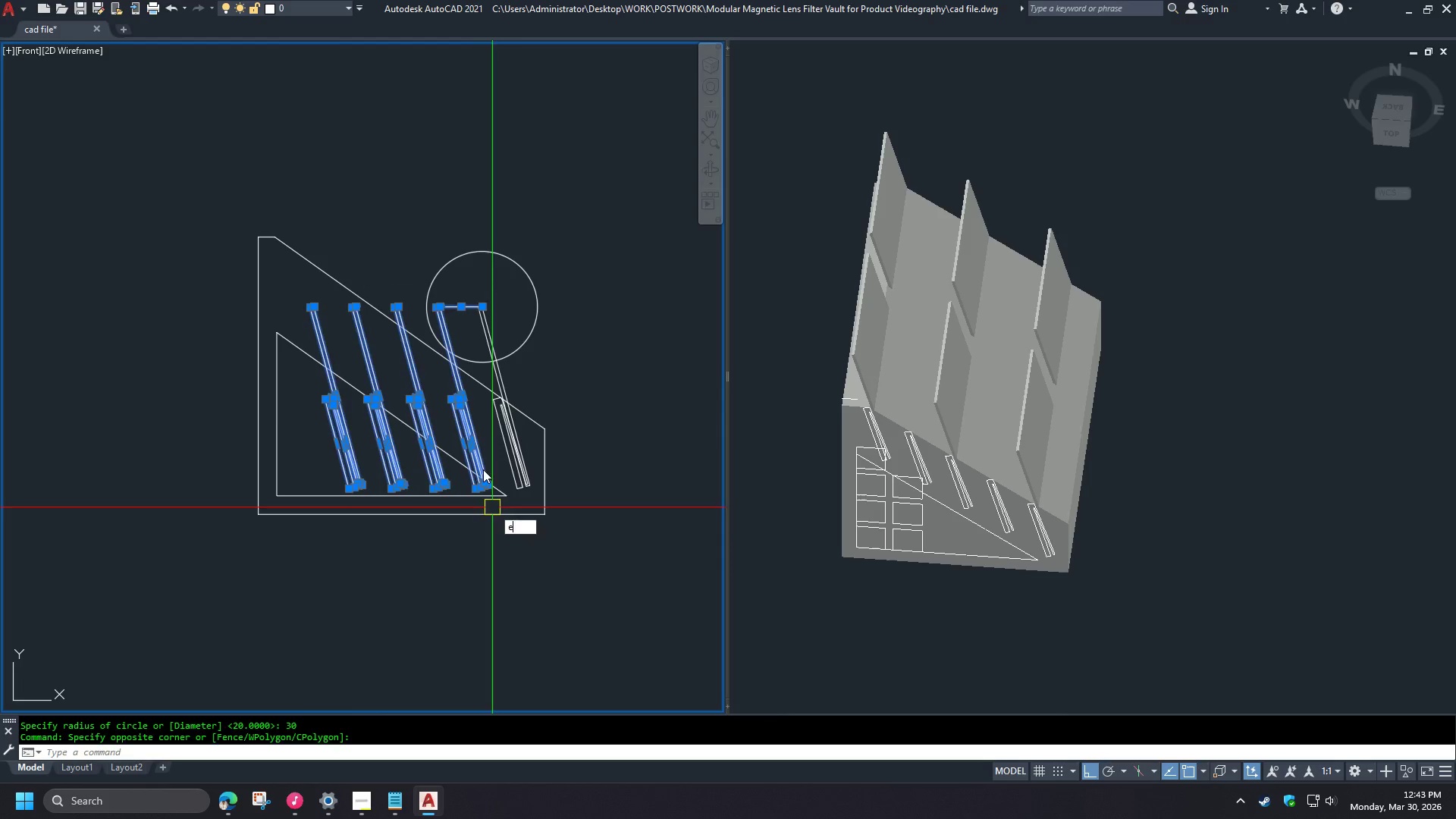 
key(Space)
 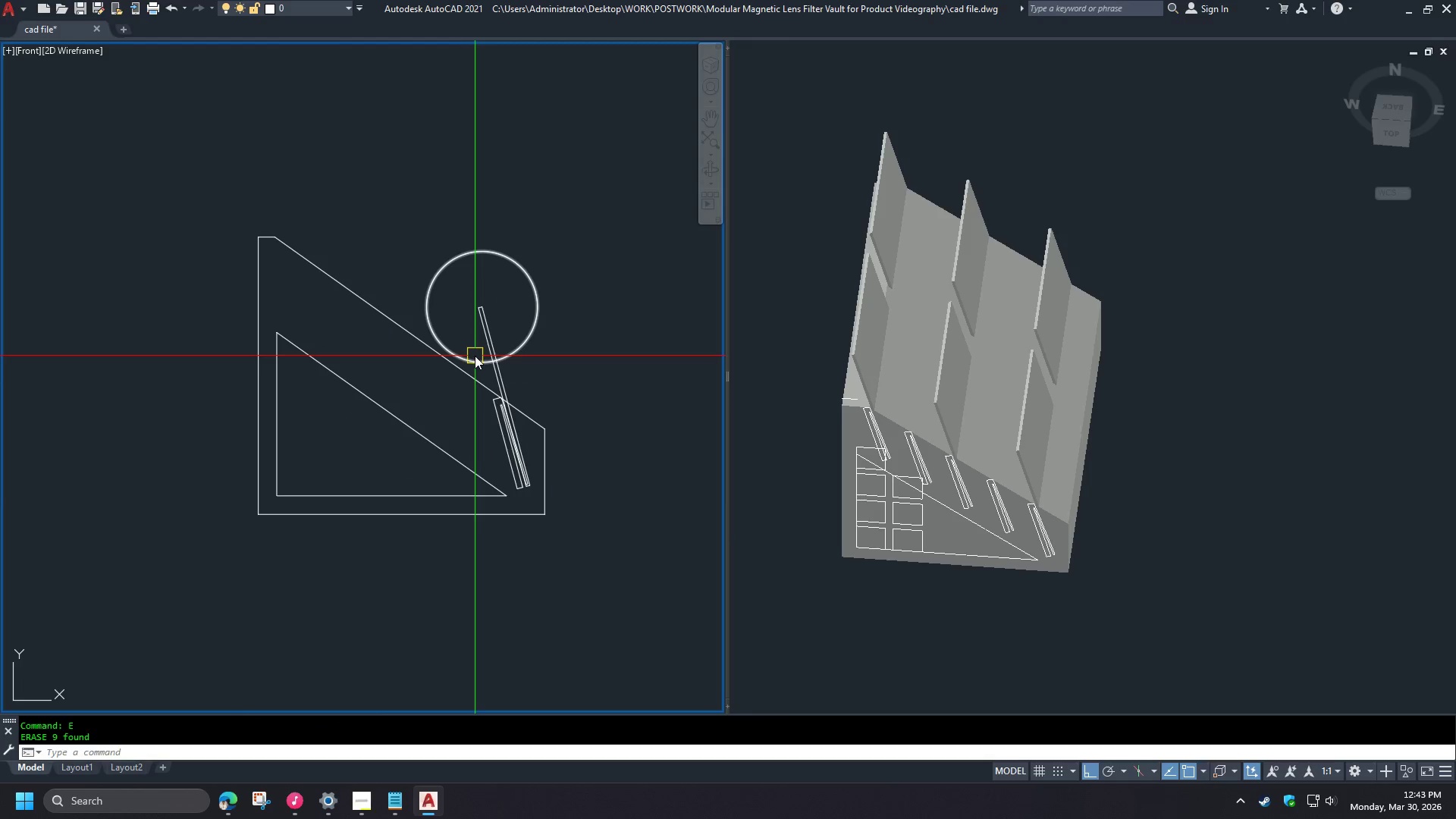 
left_click([525, 352])
 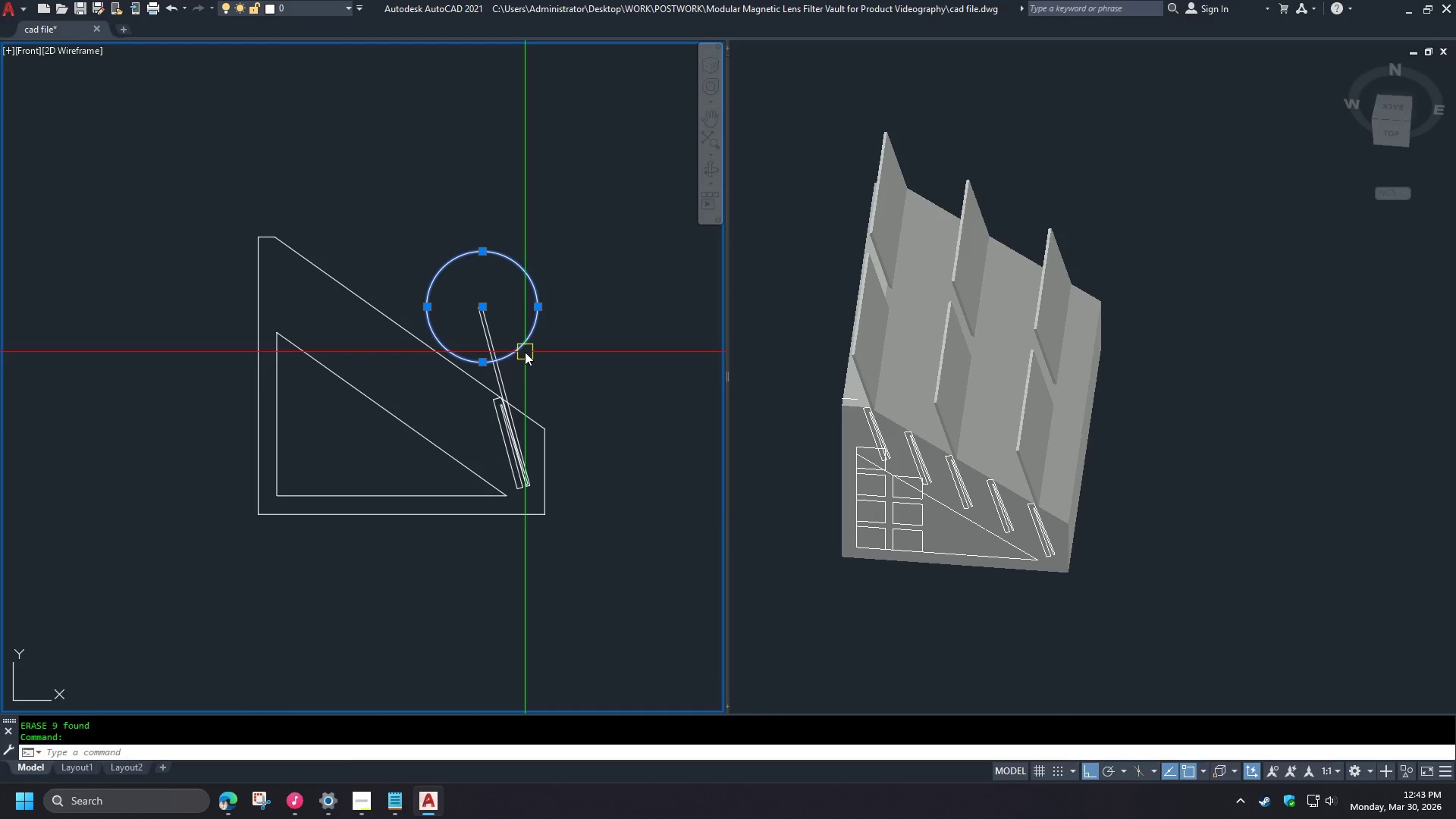 
key(E)
 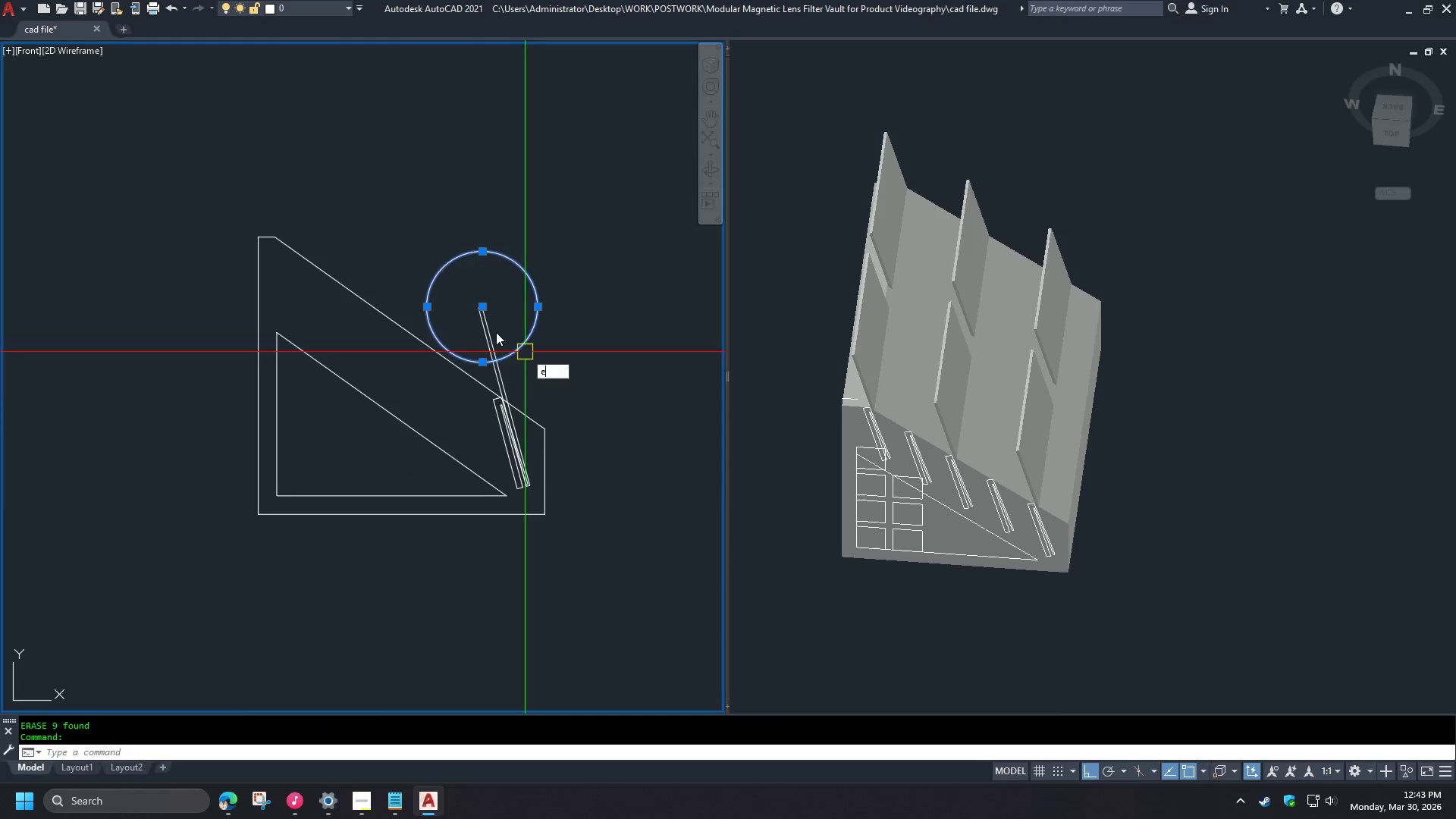 
key(Space)
 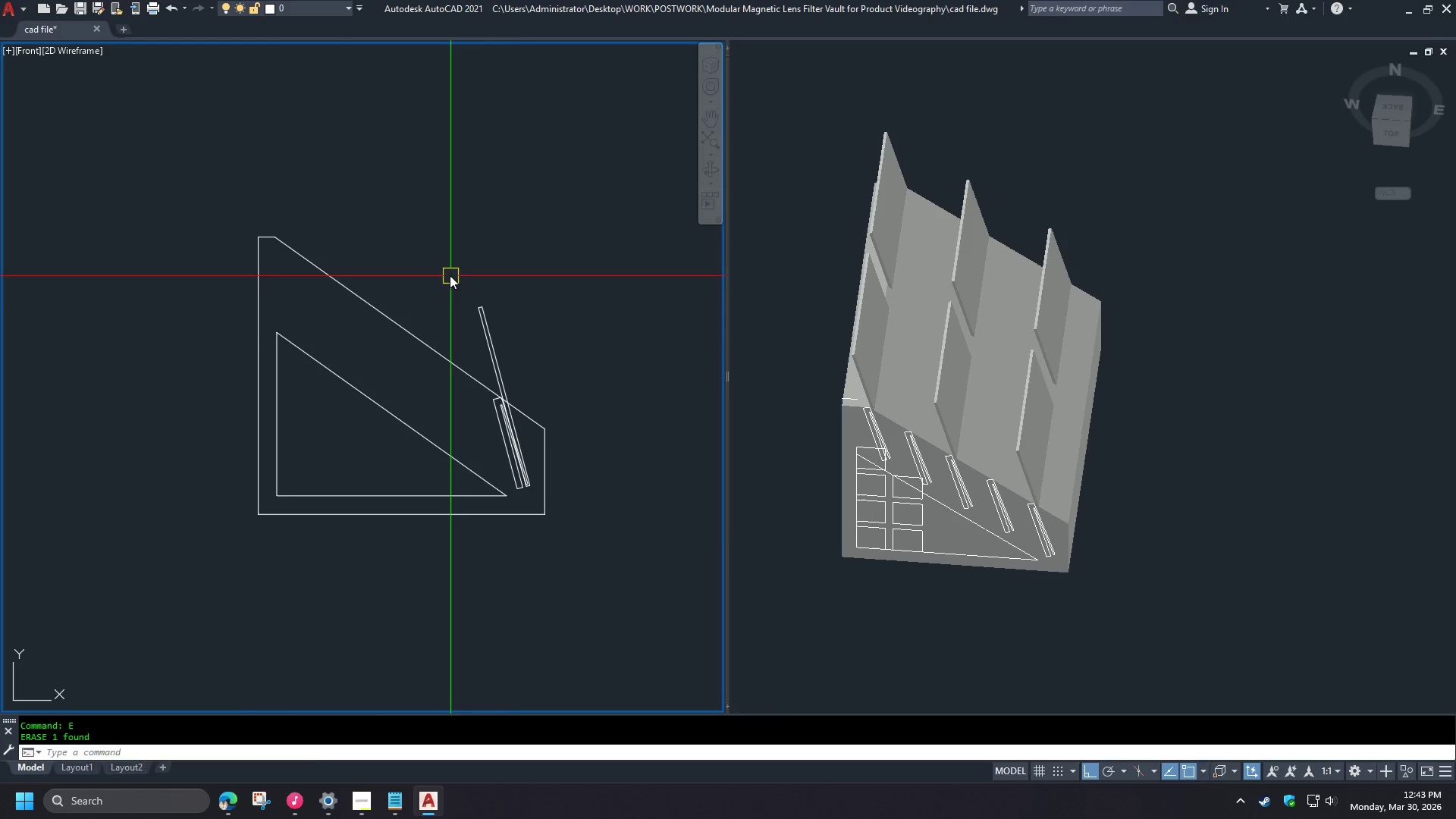 
left_click_drag(start_coordinate=[450, 275], to_coordinate=[463, 290])
 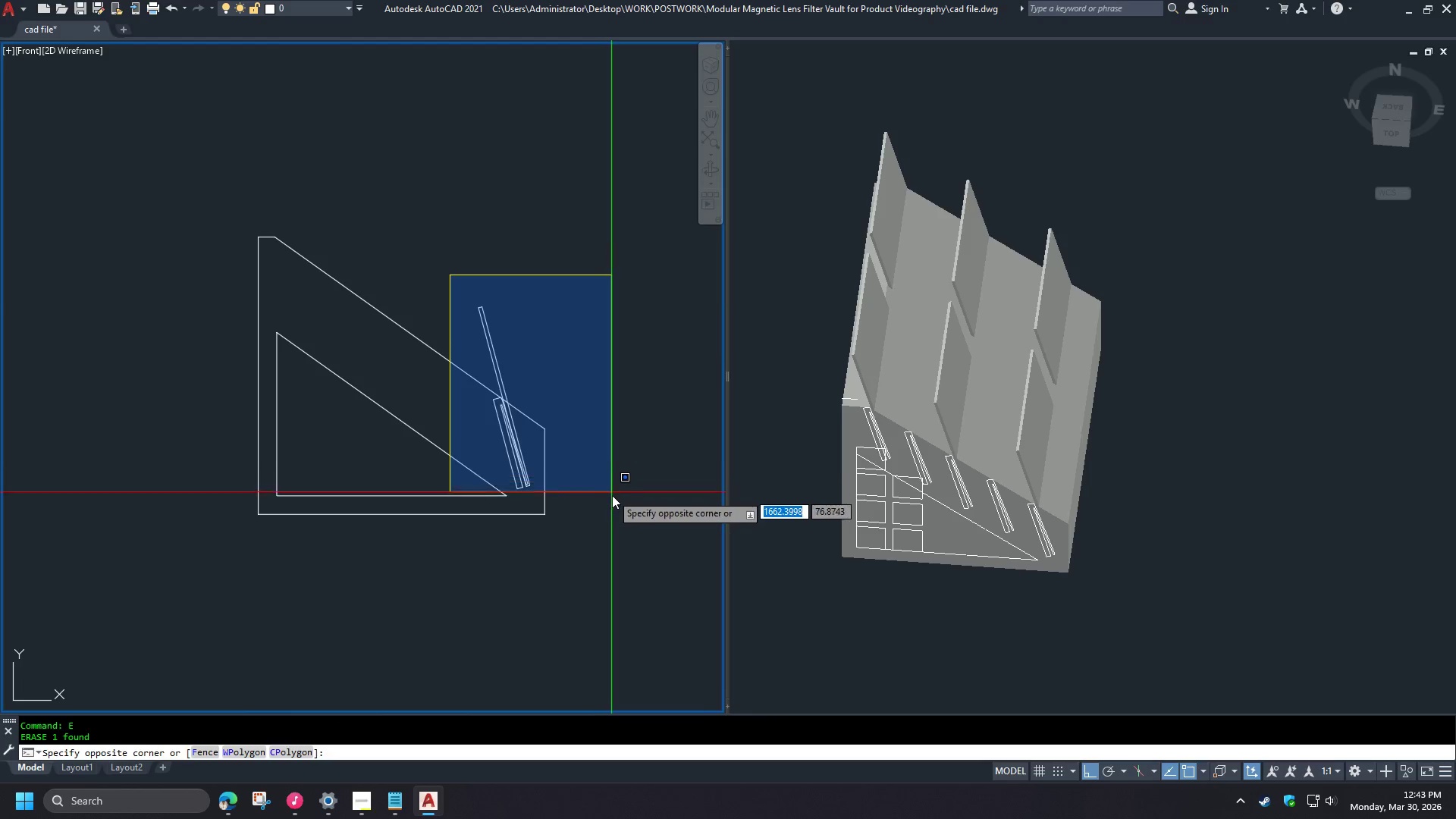 
left_click([613, 499])
 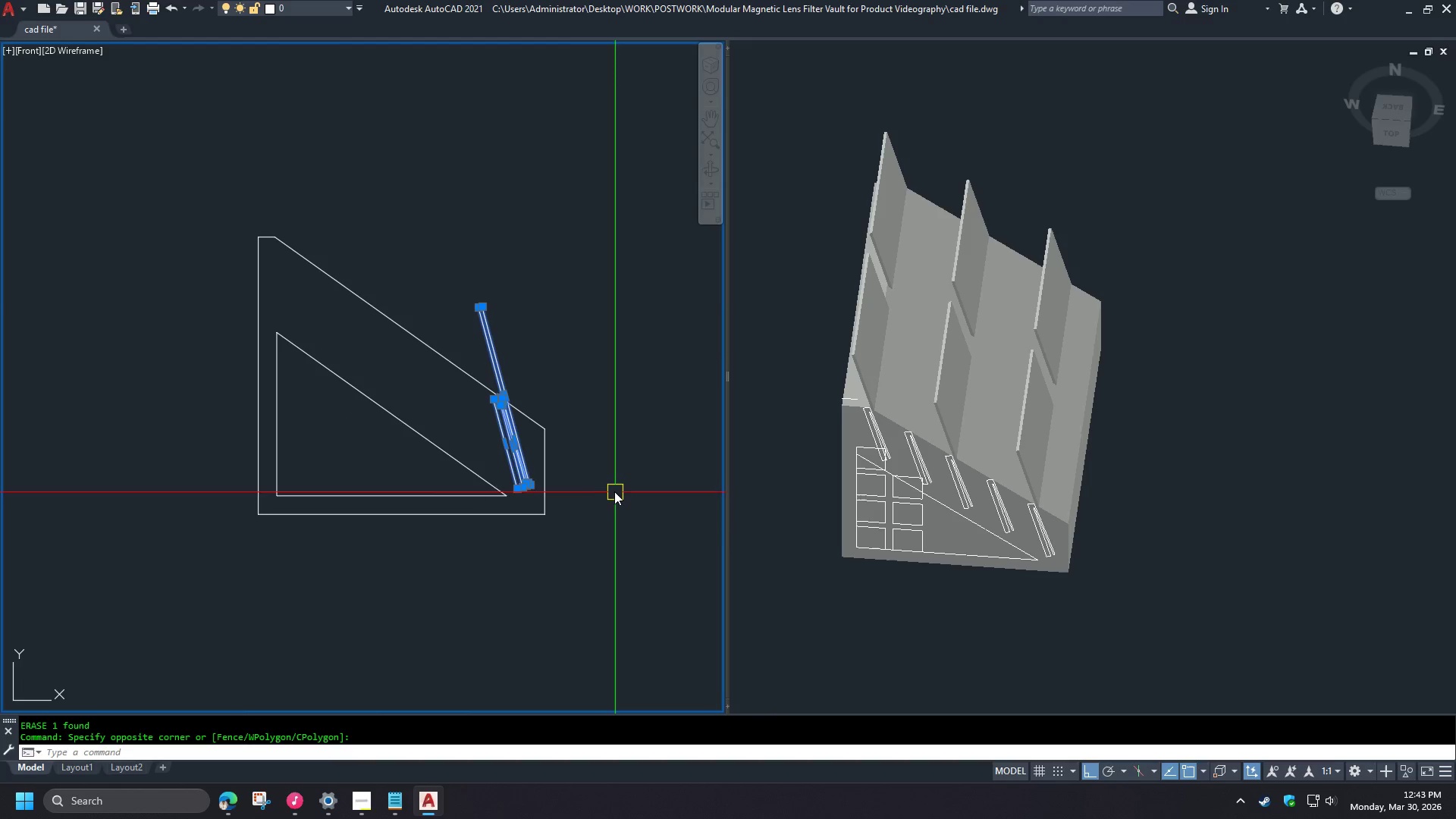 
type(co )
 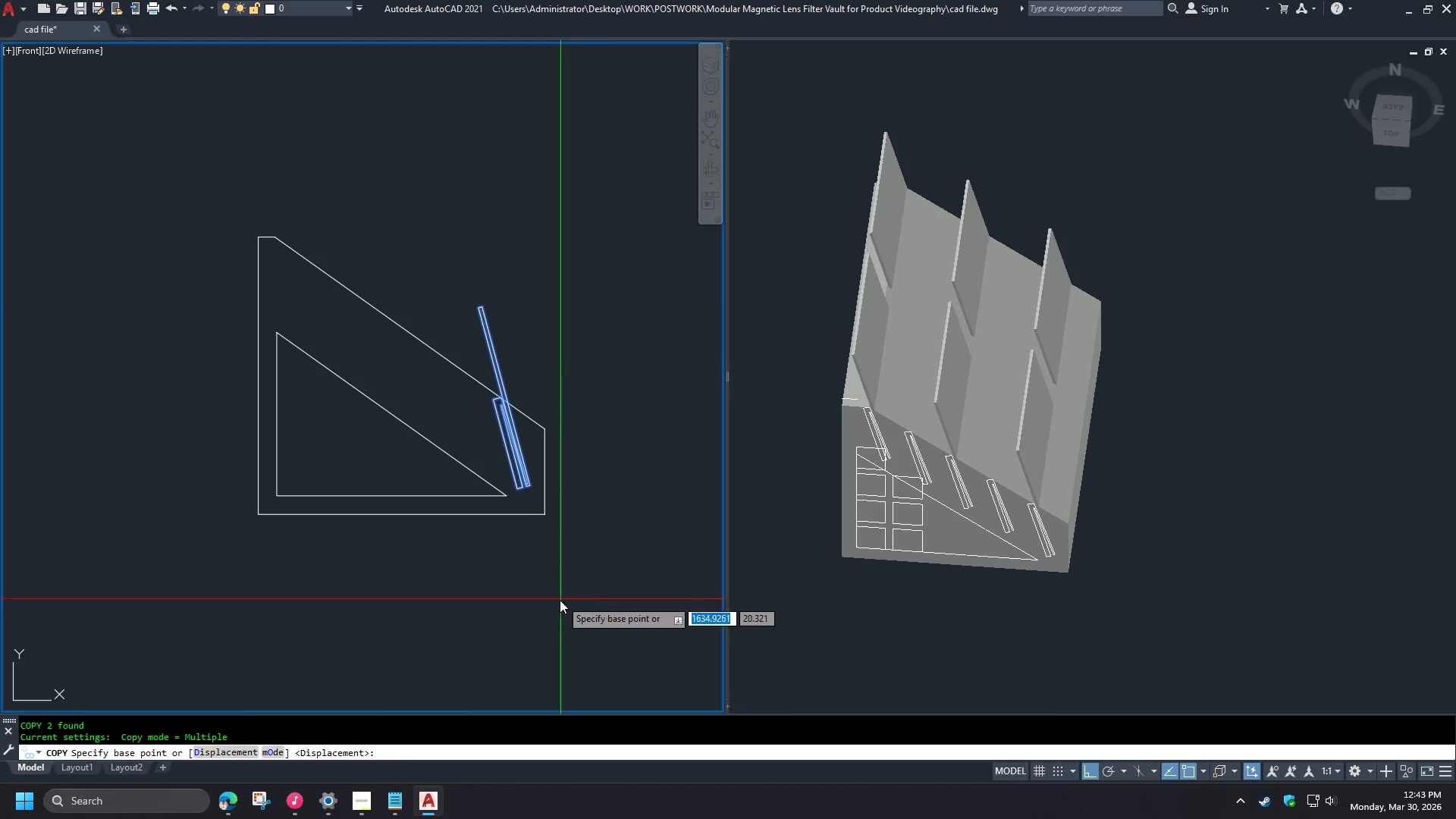 
left_click_drag(start_coordinate=[558, 600], to_coordinate=[548, 602])
 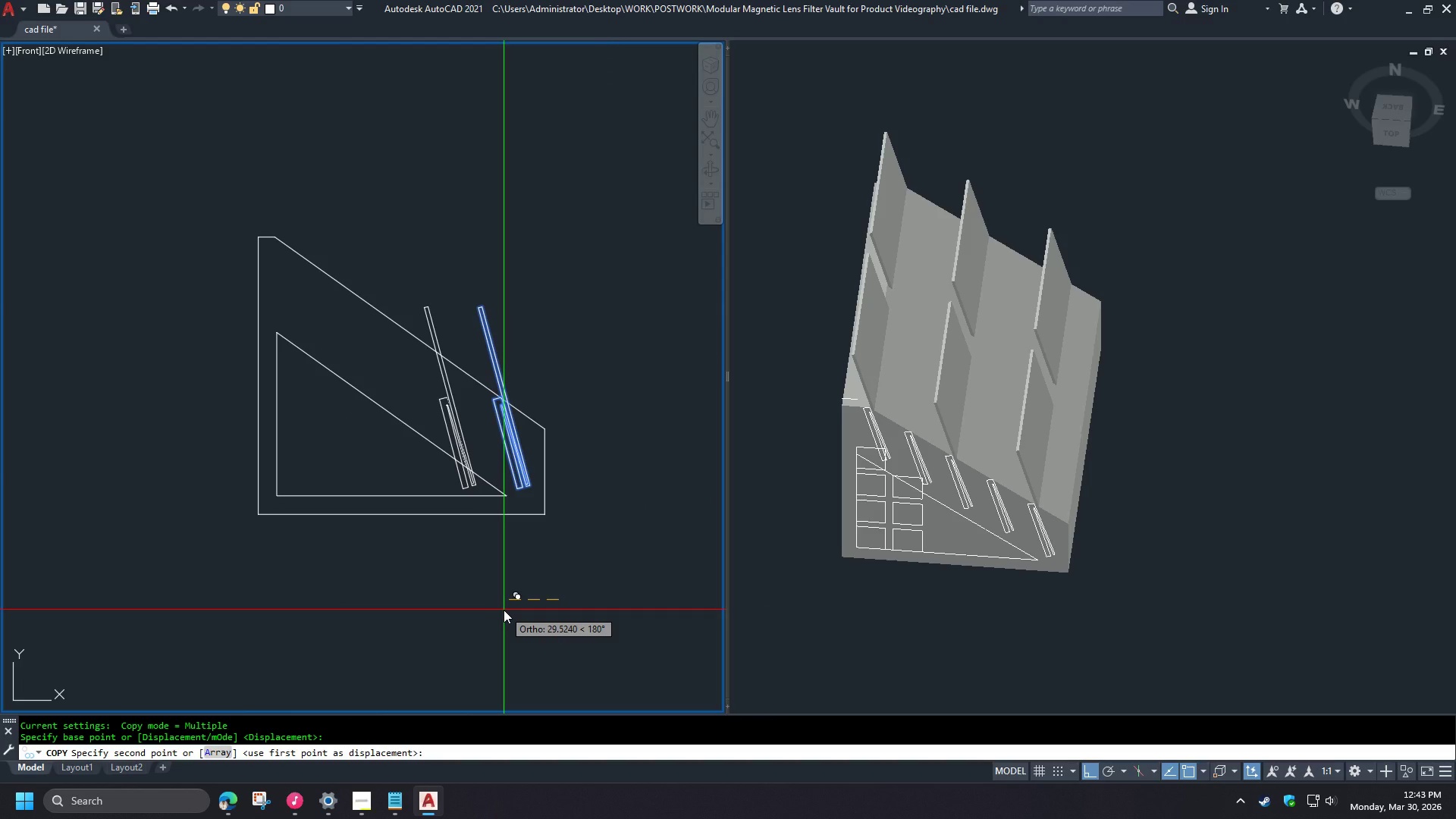 
key(A)
 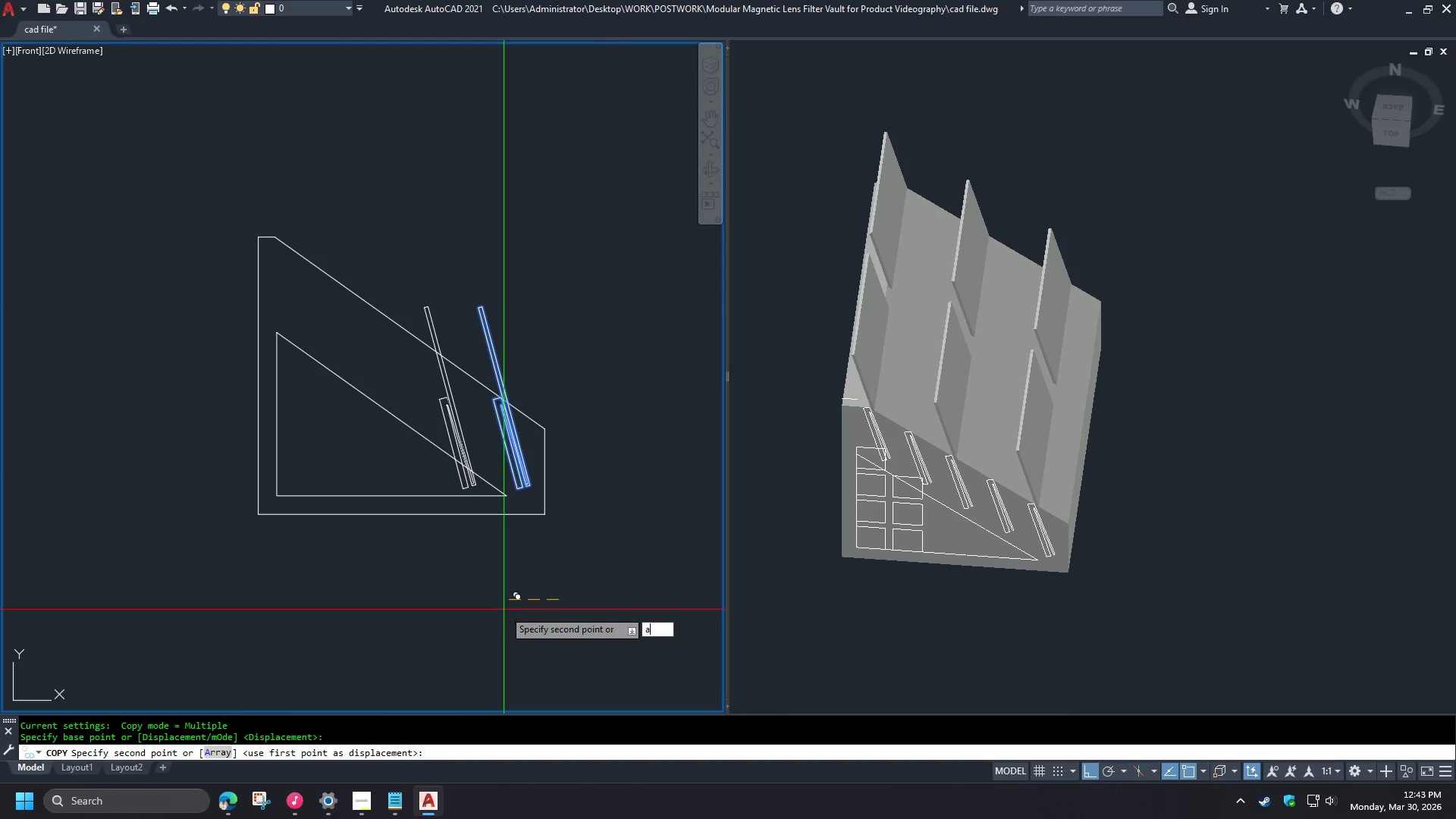 
key(Space)
 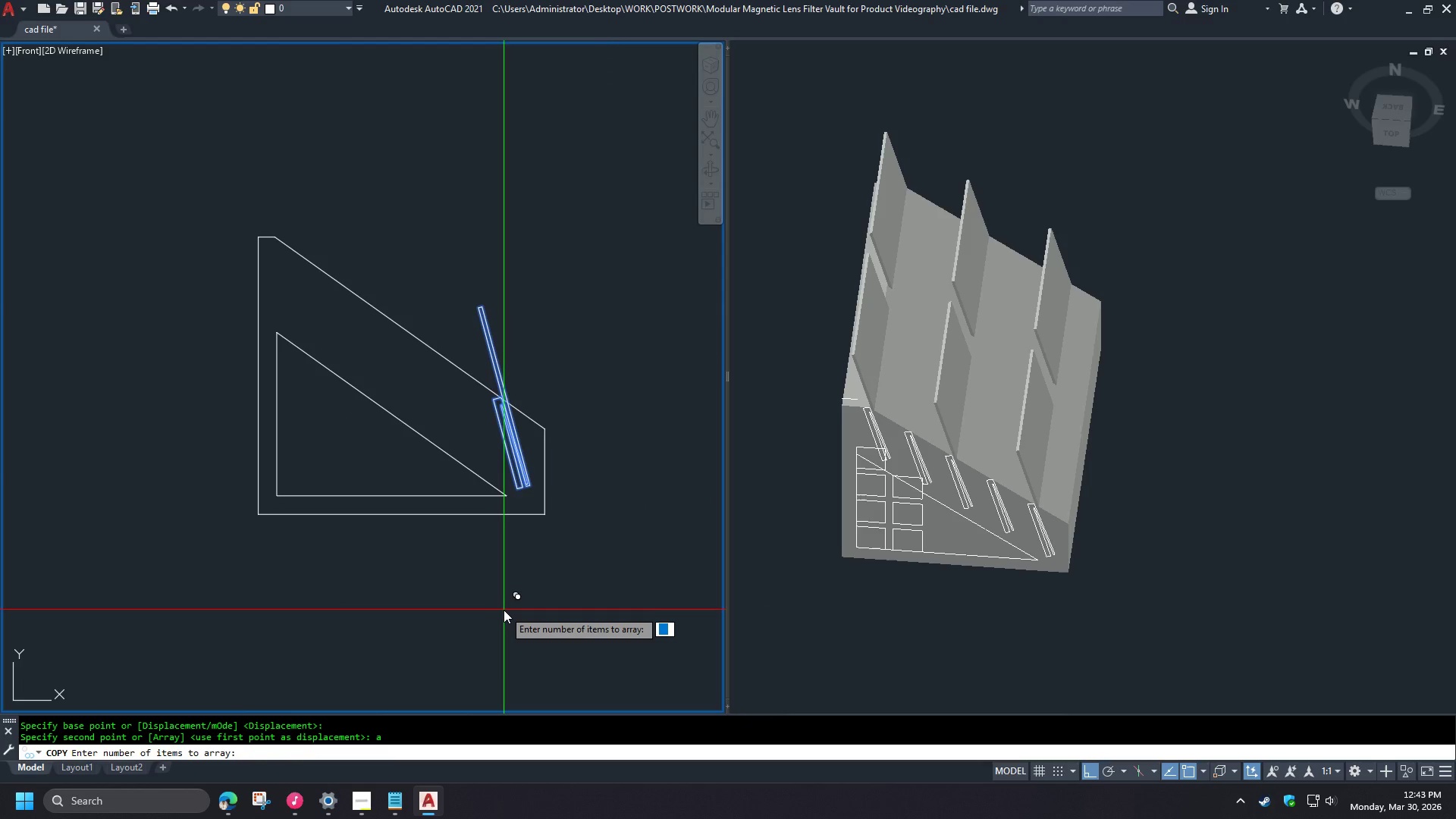 
key(Numpad5)
 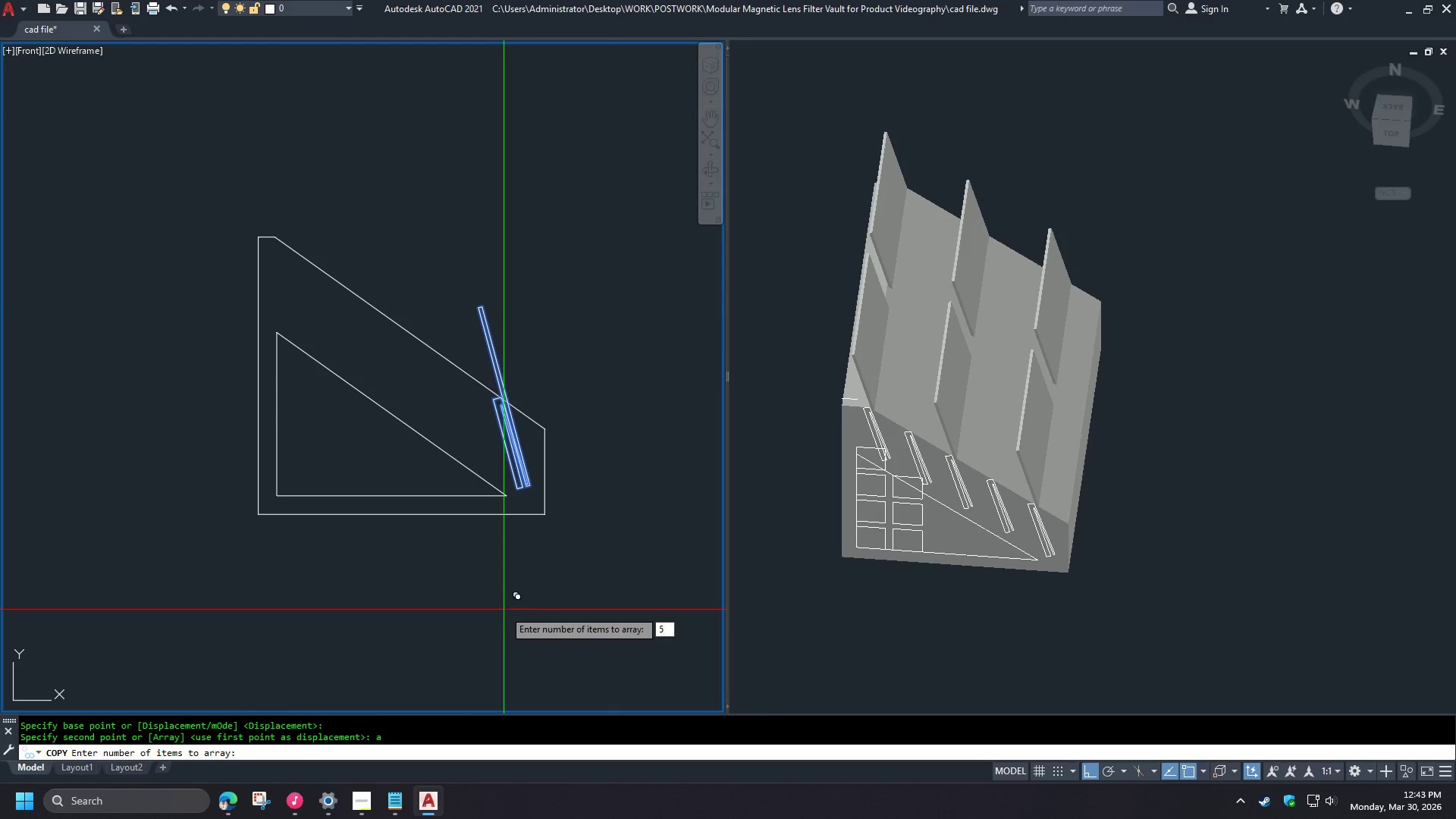 
key(Space)
 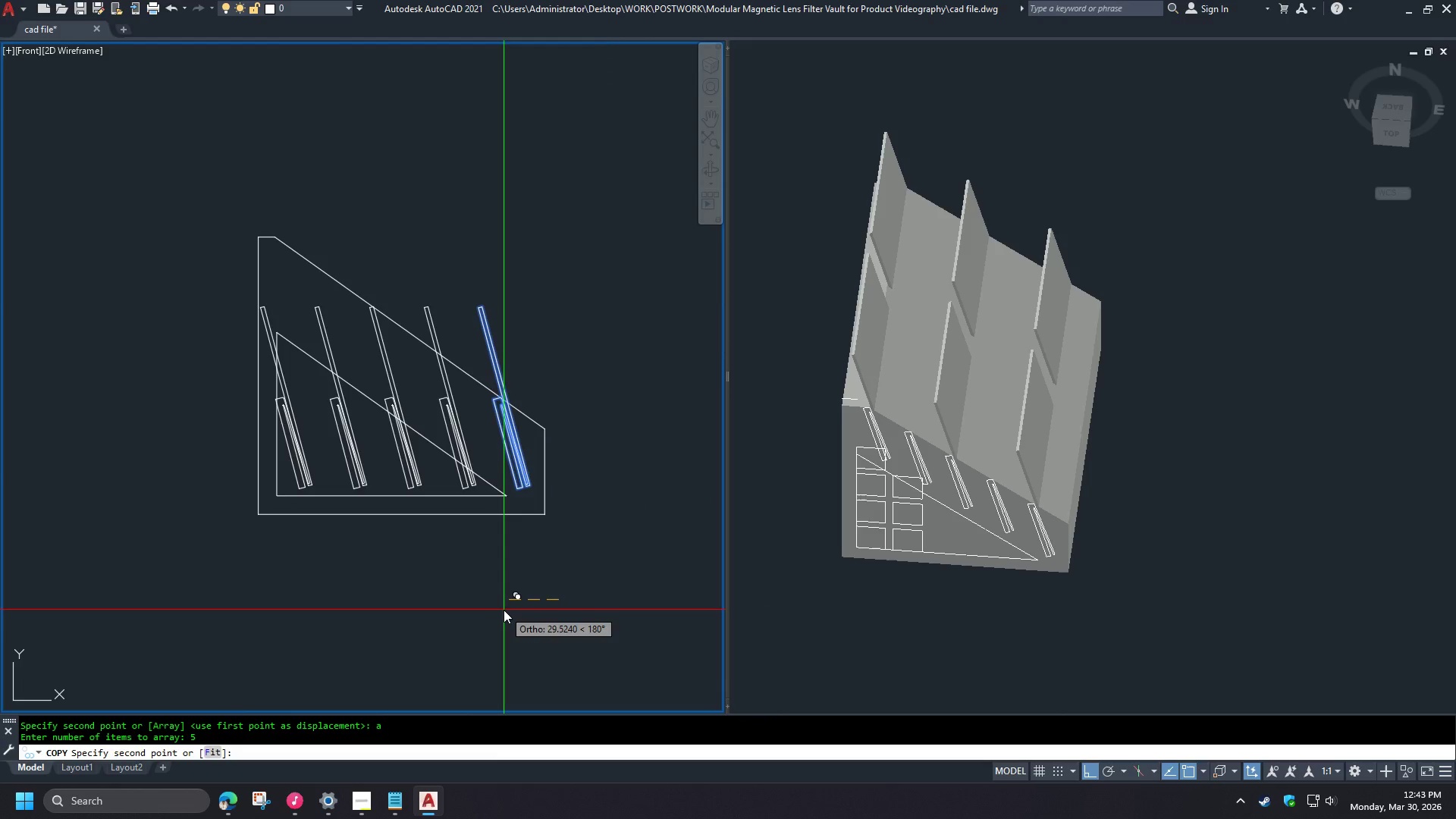 
key(Numpad3)
 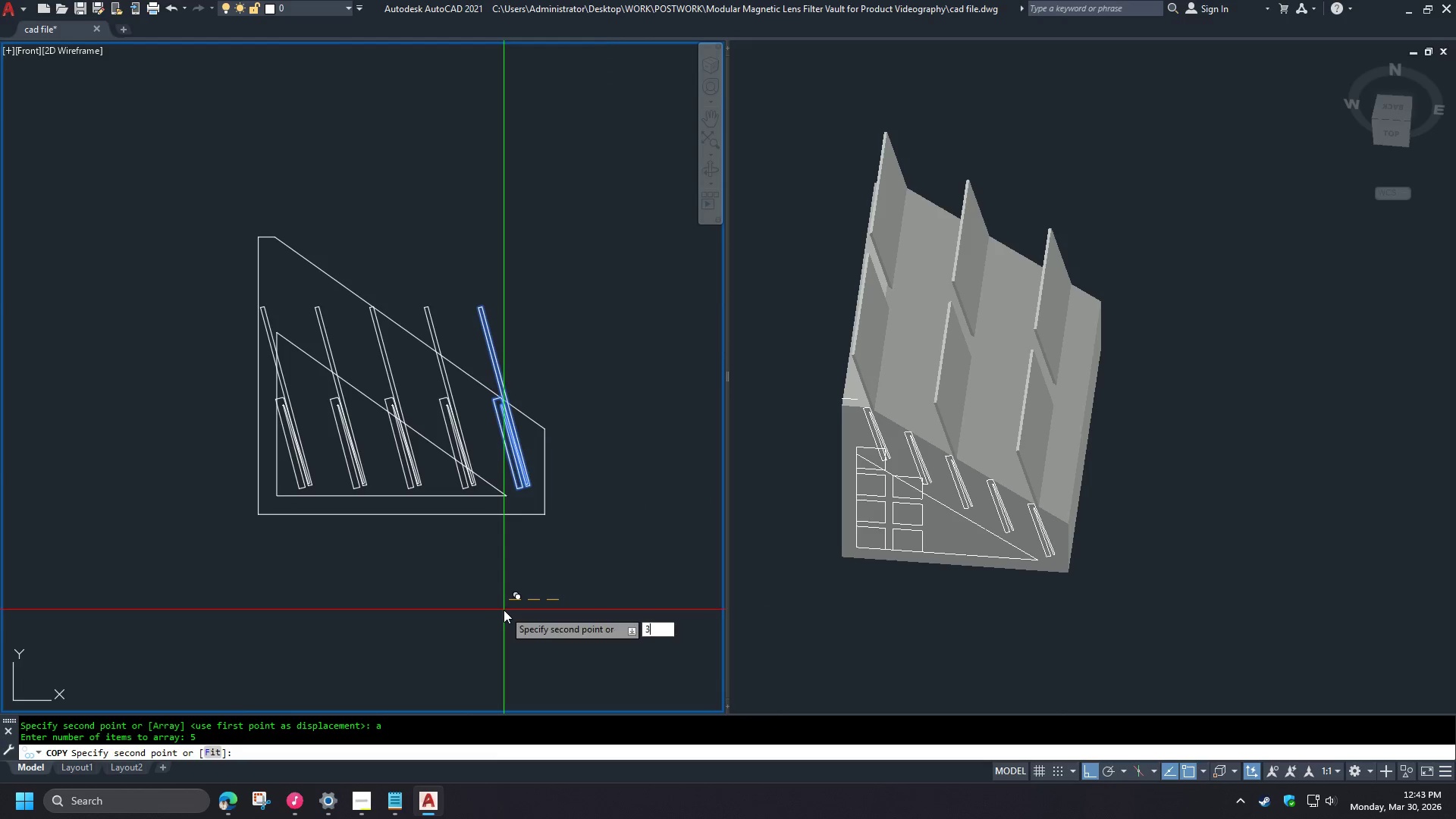 
key(Numpad0)
 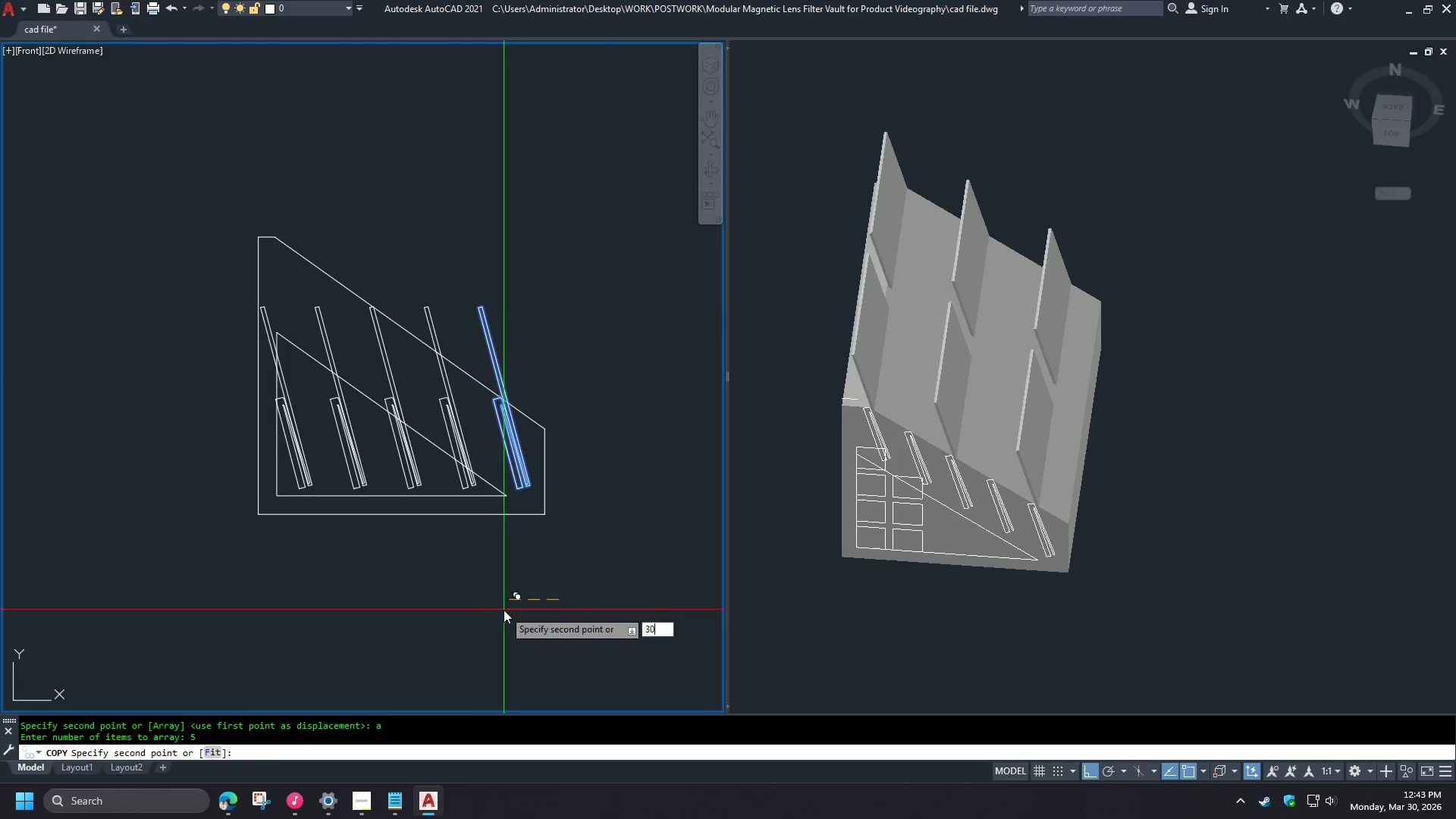 
key(Space)
 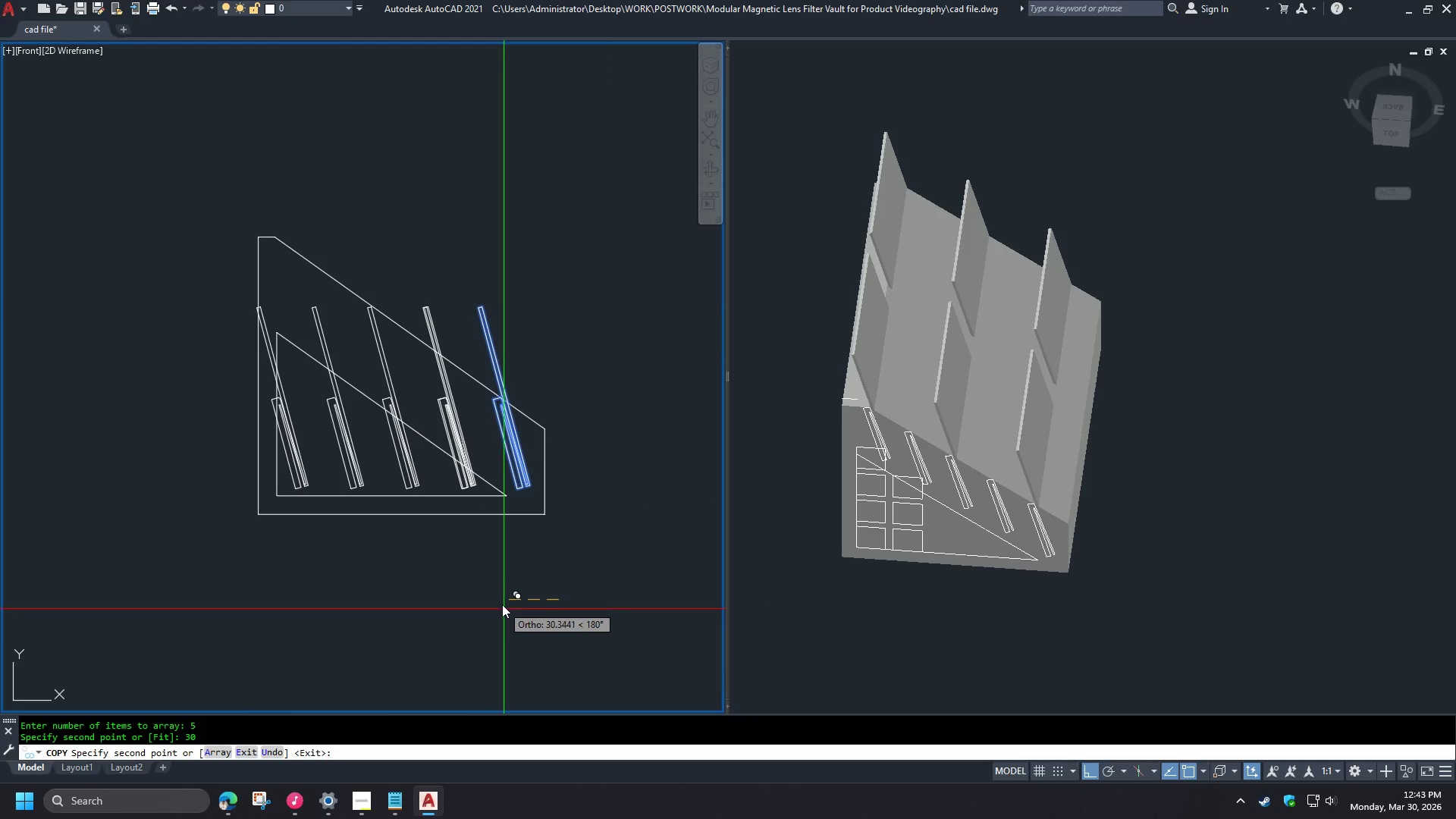 
key(Space)
 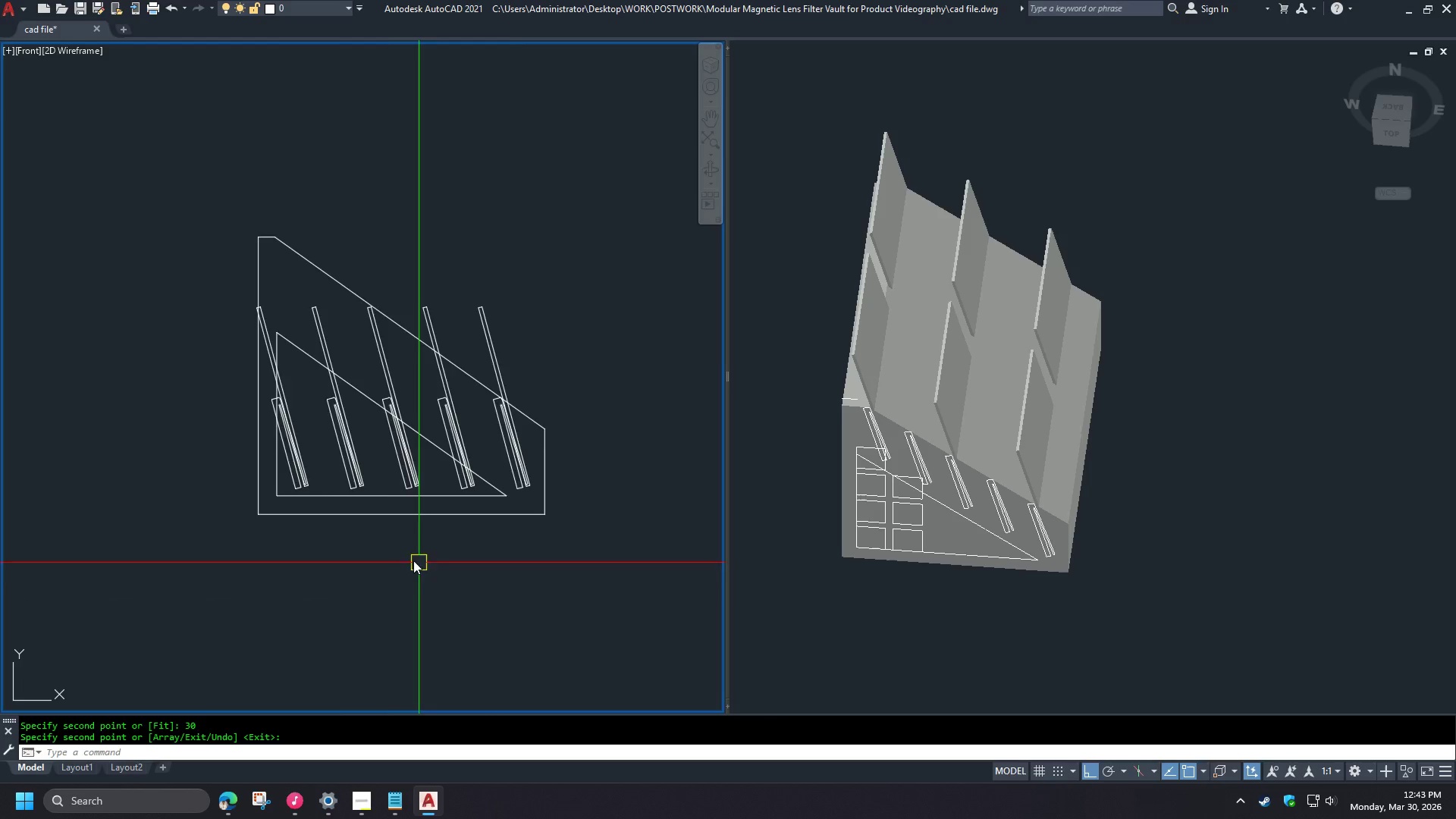 
scroll: coordinate [371, 548], scroll_direction: down, amount: 2.0
 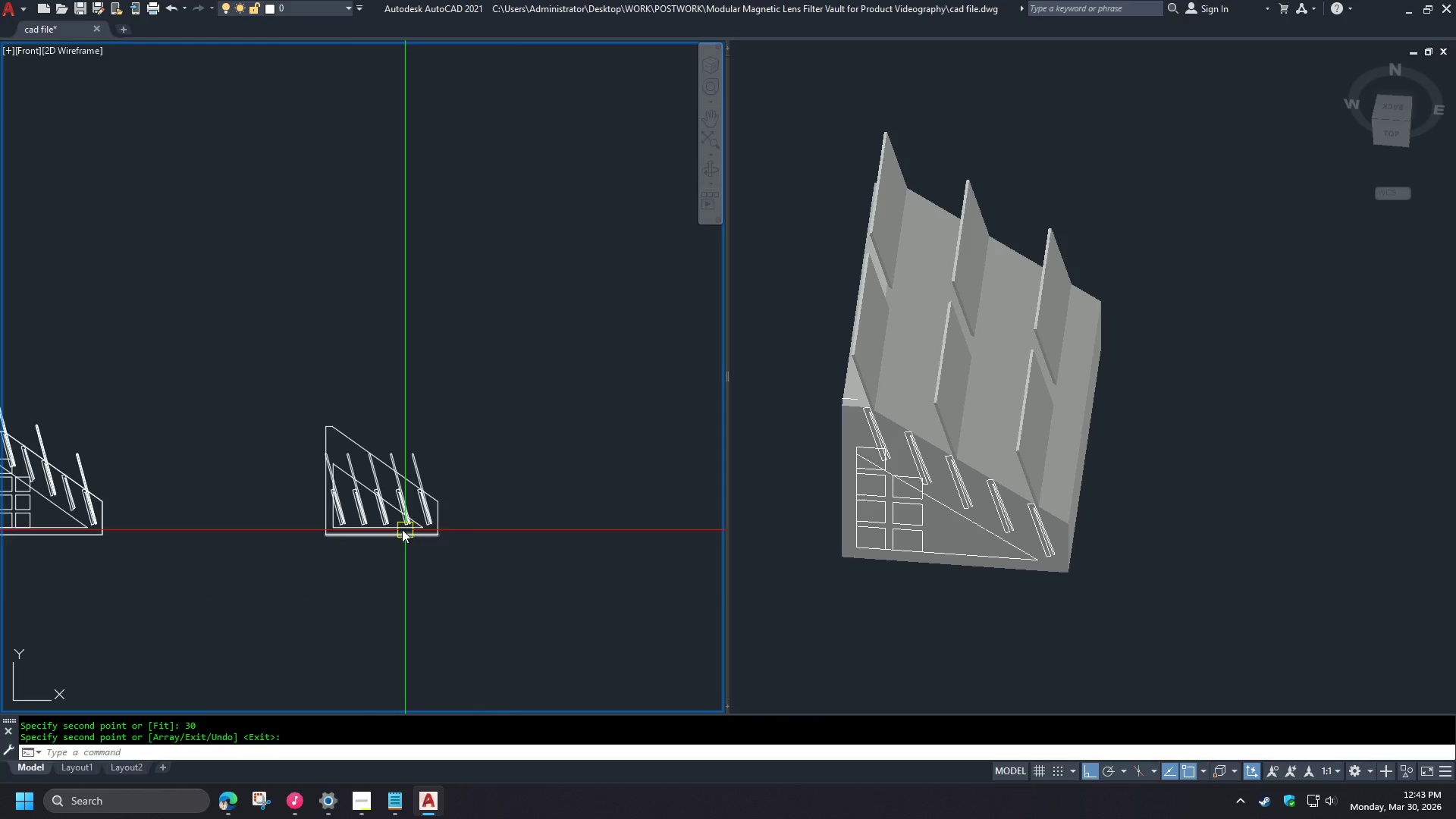 
scroll: coordinate [407, 507], scroll_direction: up, amount: 3.0
 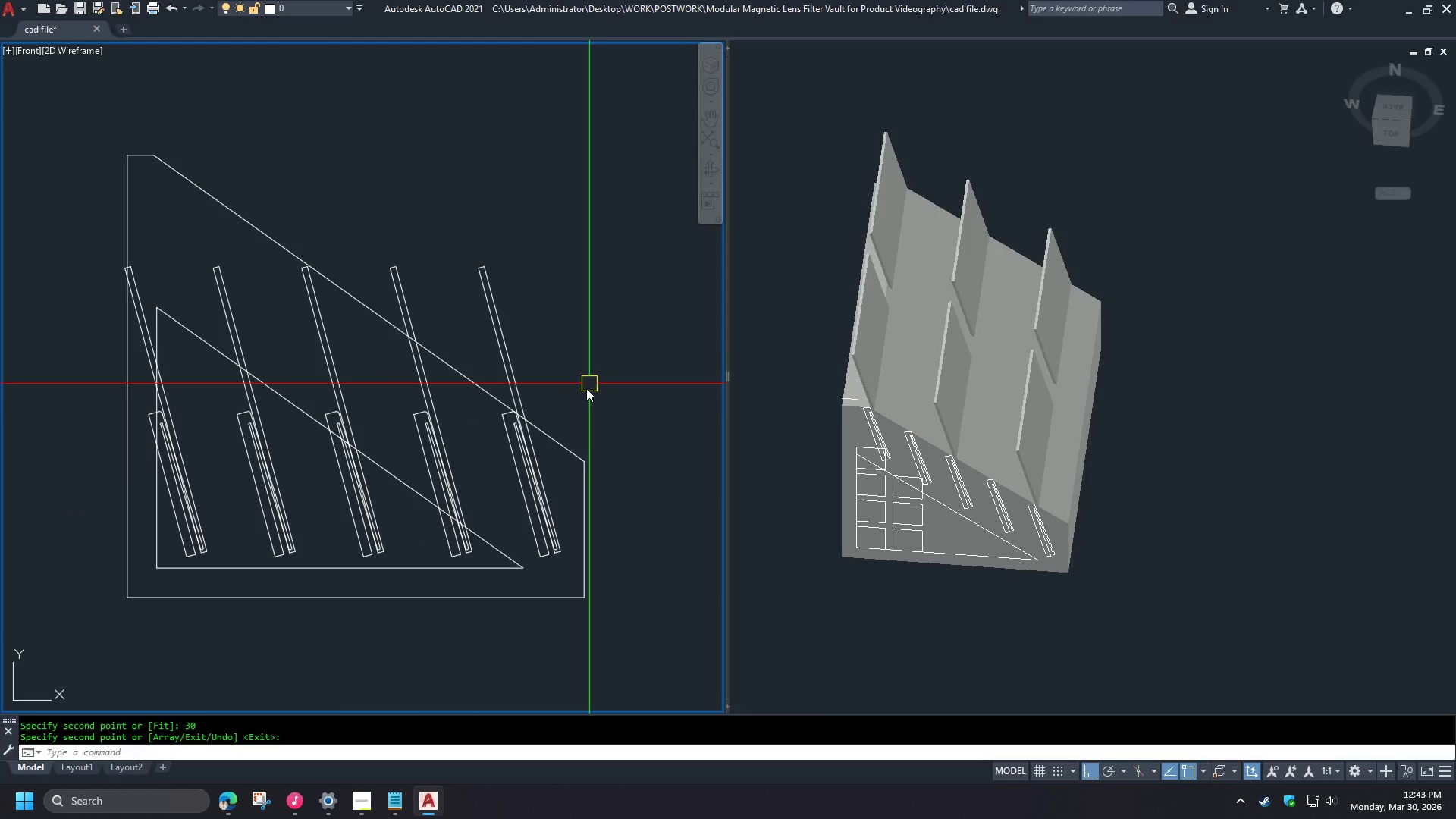 
left_click([560, 438])
 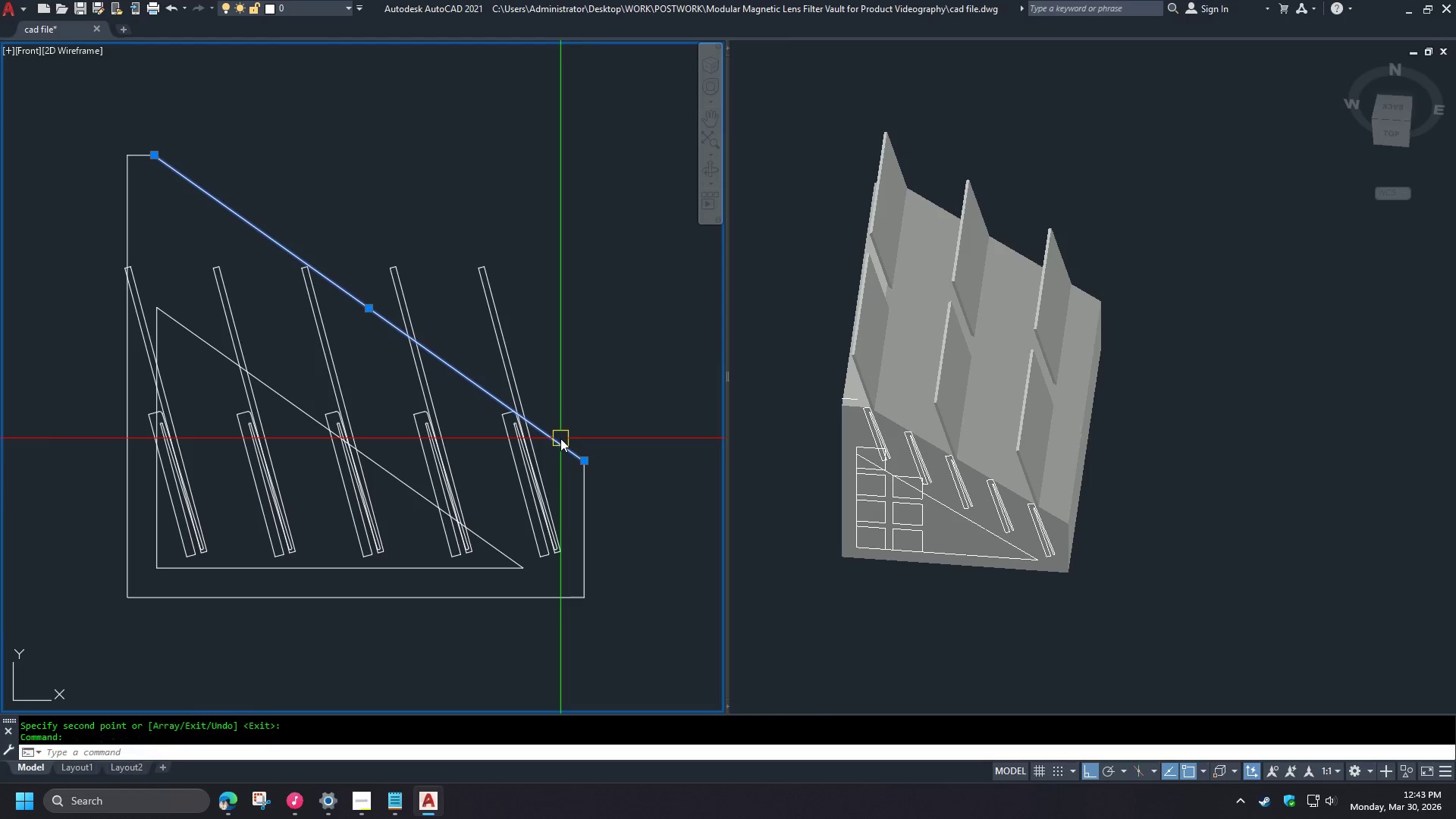 
key(E)
 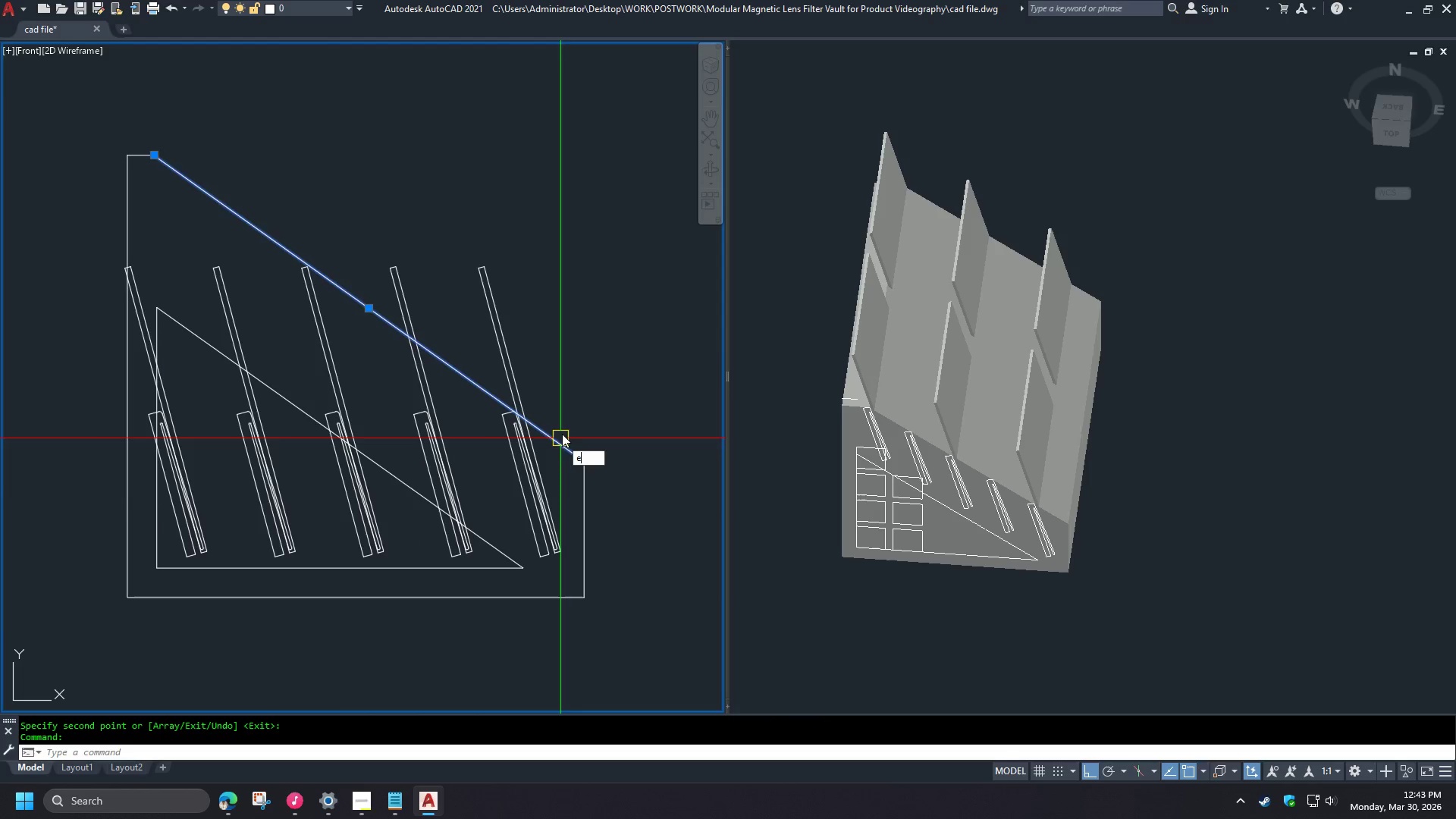 
key(Space)
 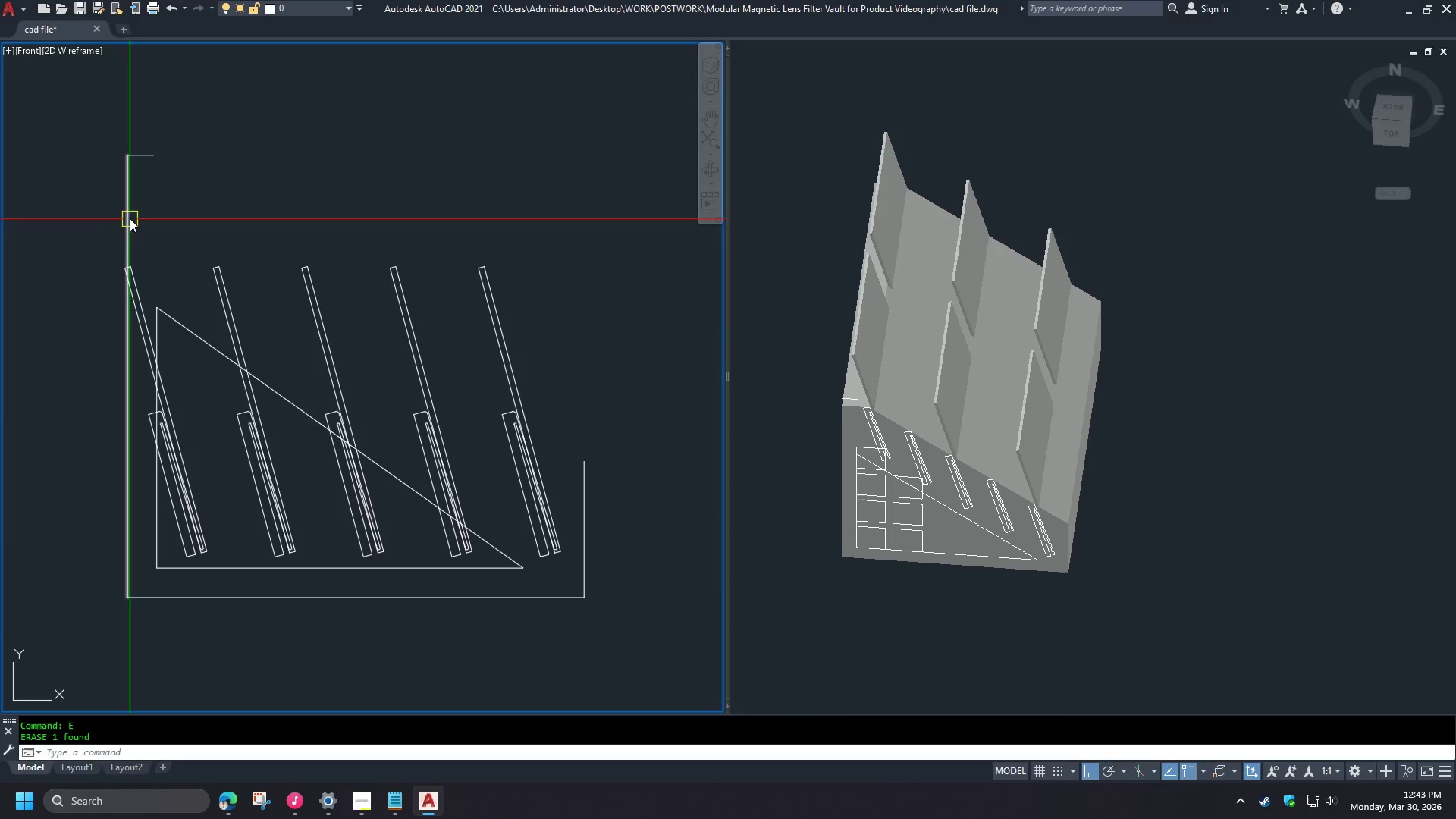 
left_click_drag(start_coordinate=[163, 191], to_coordinate=[156, 185])
 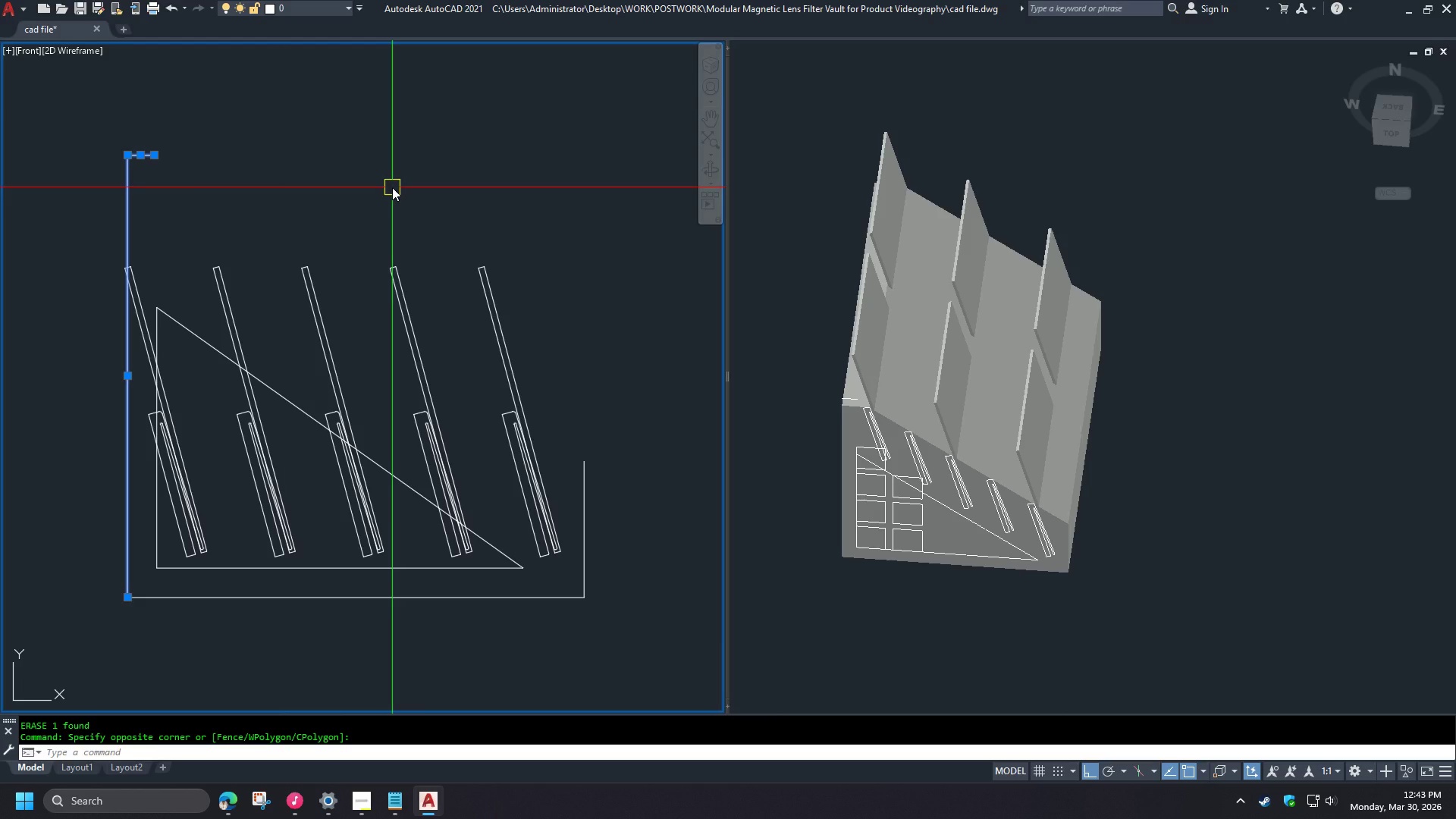 
wait(25.7)
 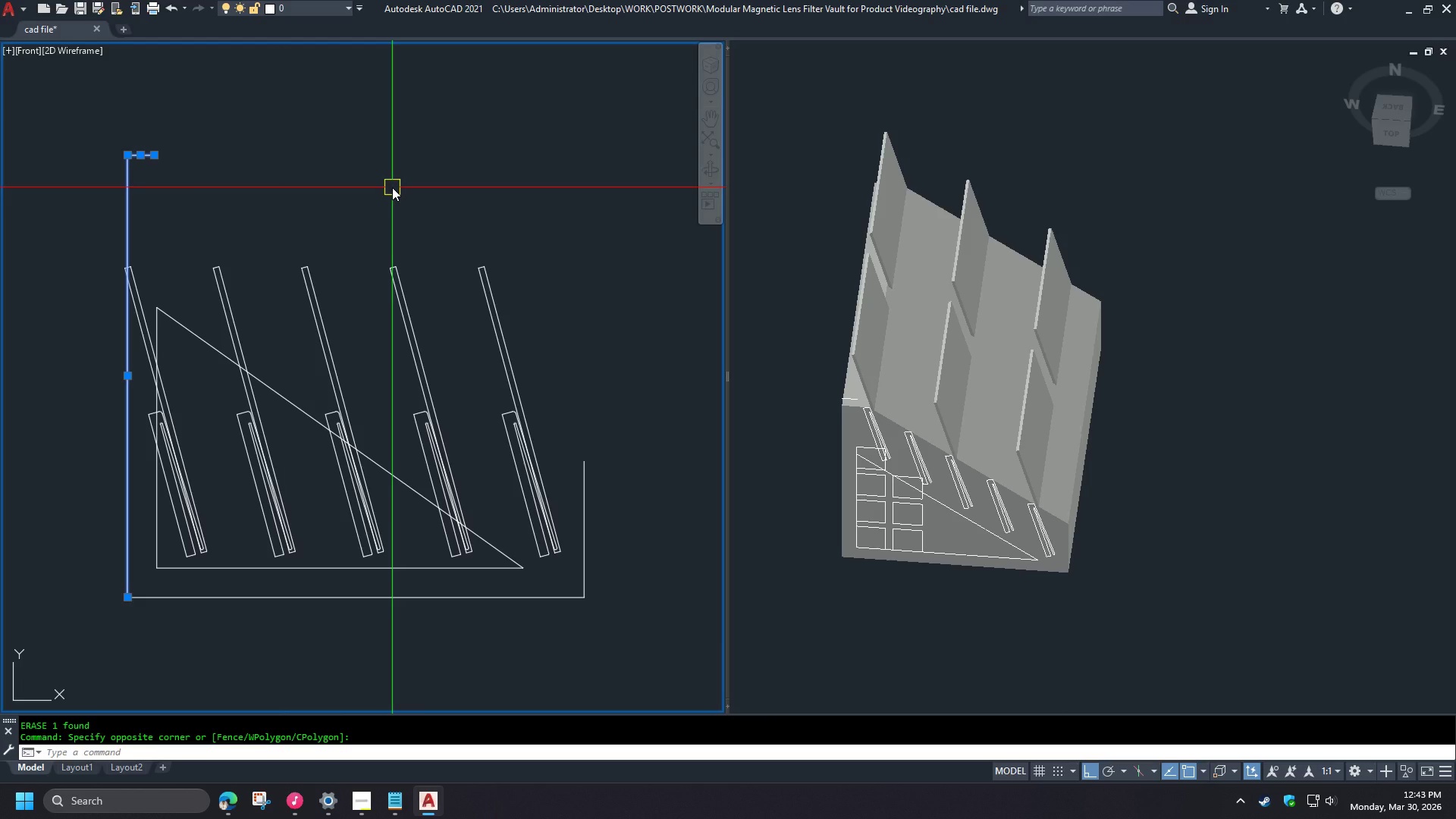 
key(Backquote)
 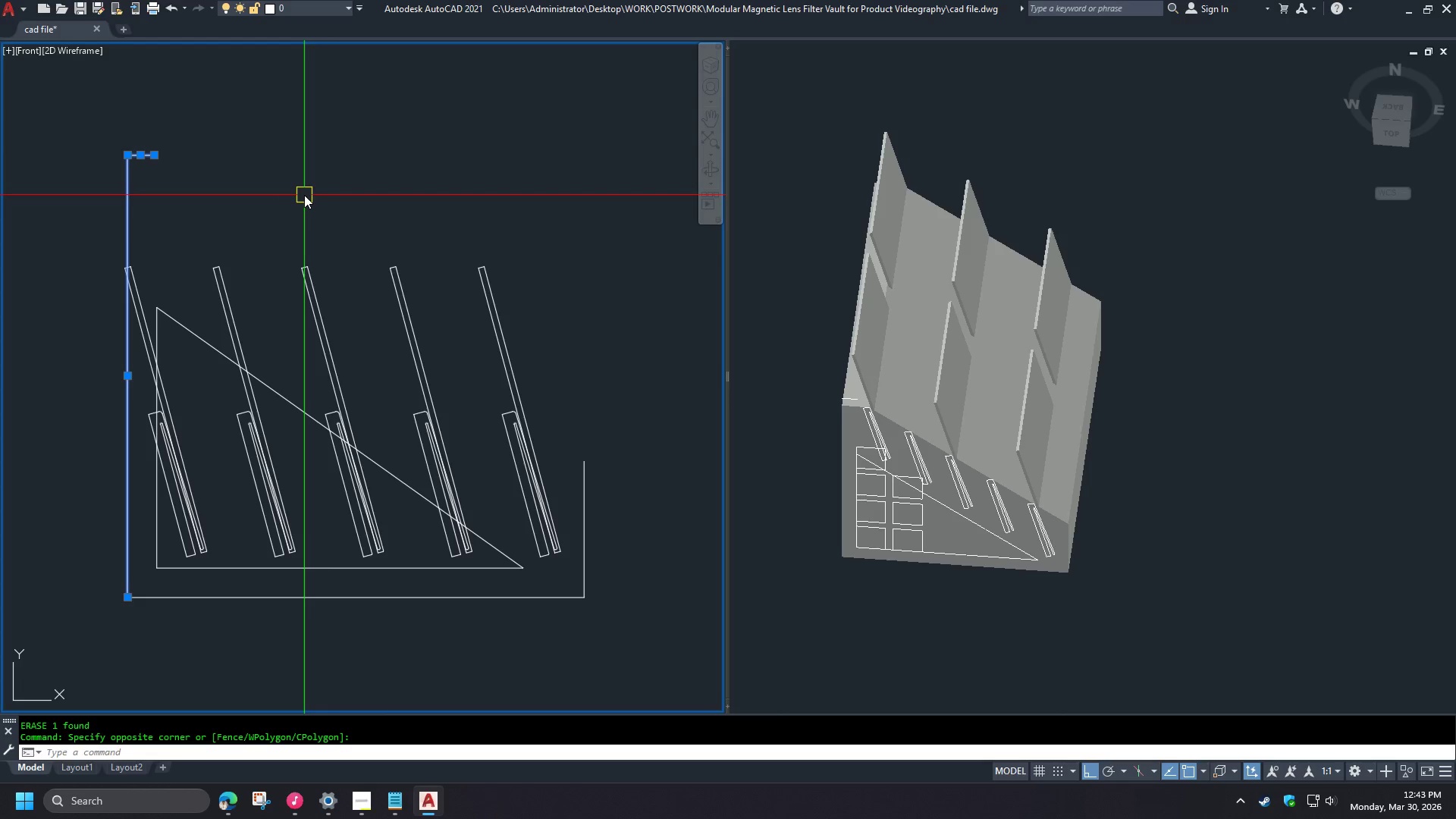 
key(Escape)
 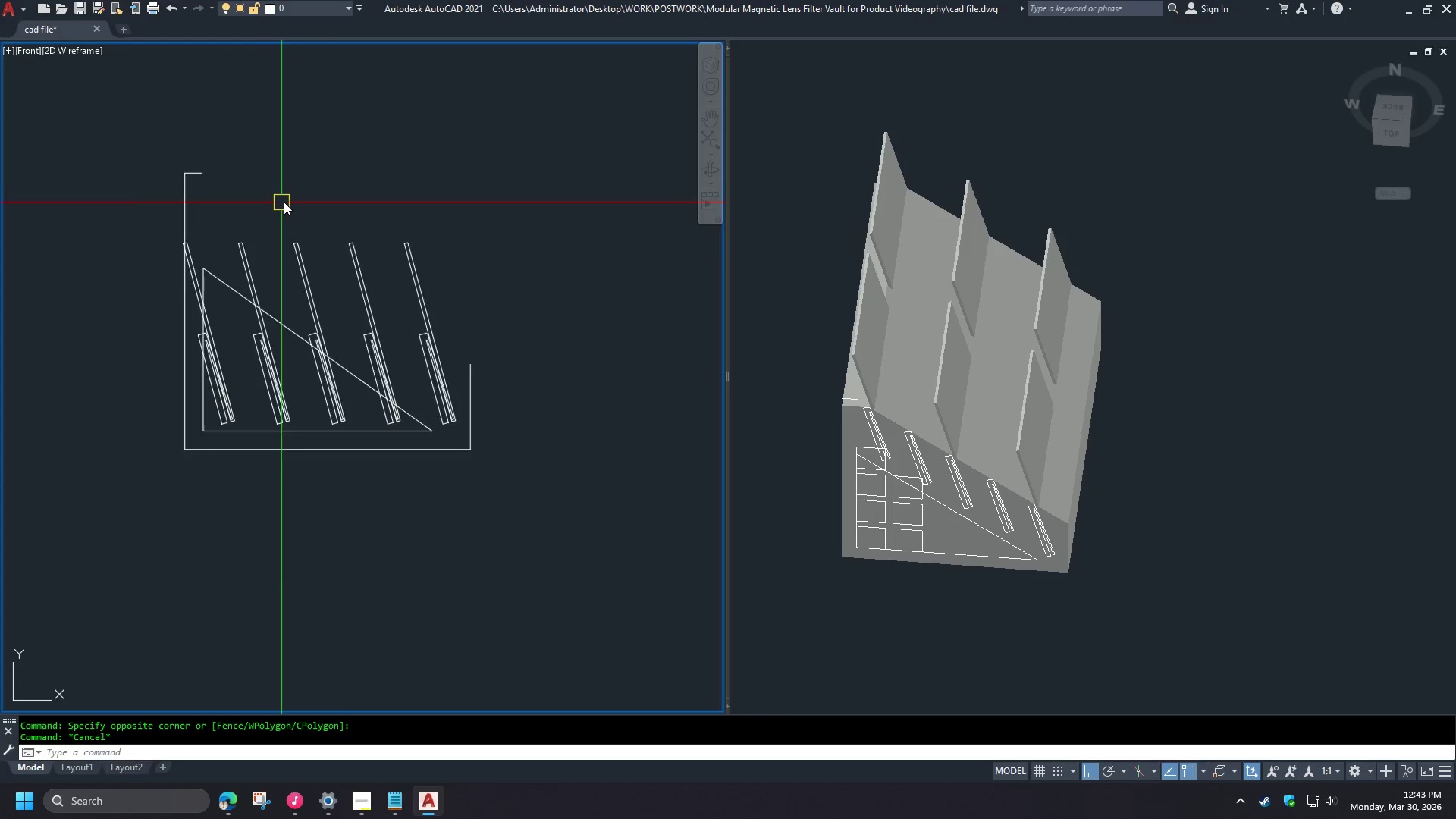 
scroll: coordinate [281, 202], scroll_direction: down, amount: 1.0
 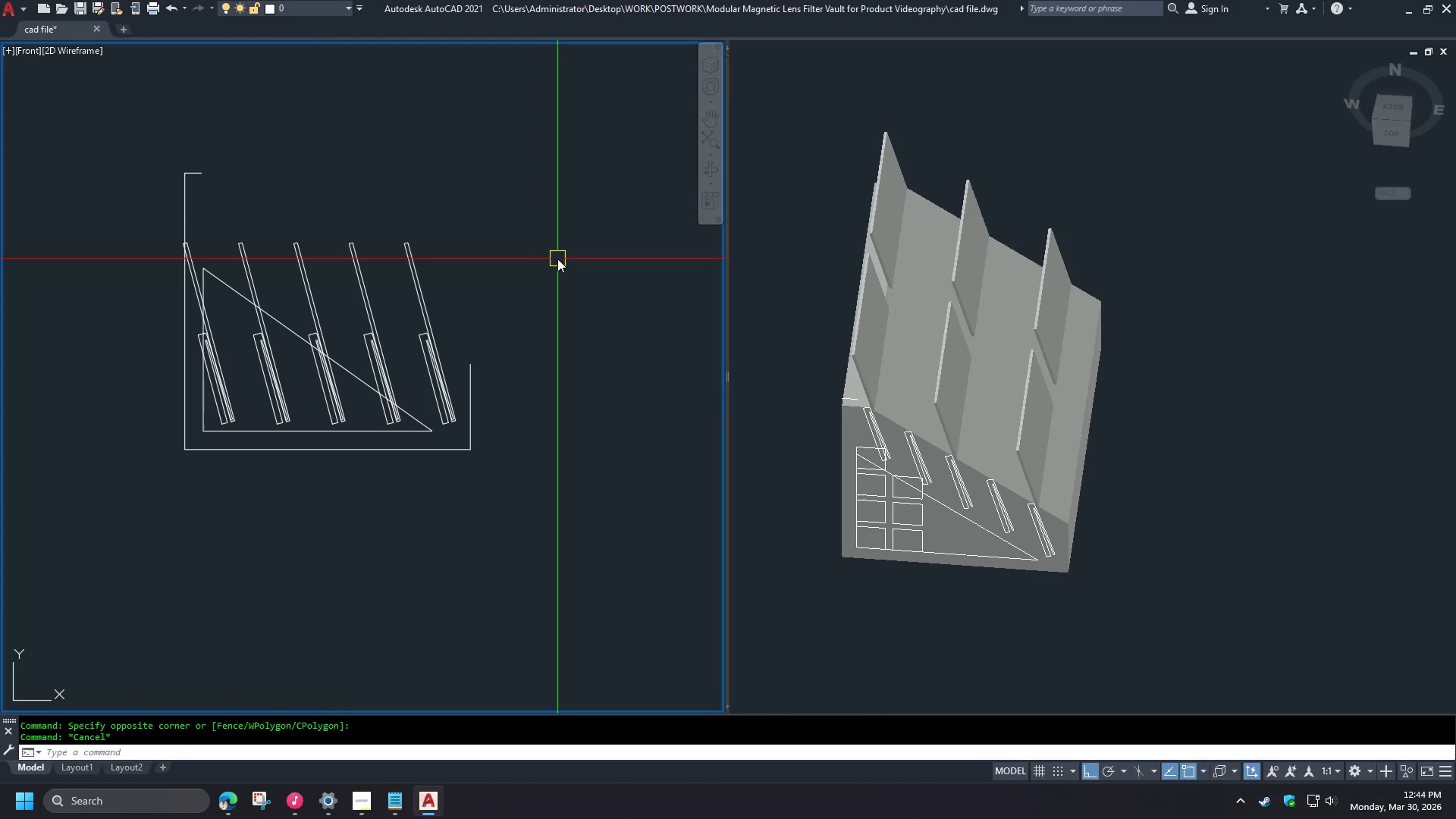 
wait(9.4)
 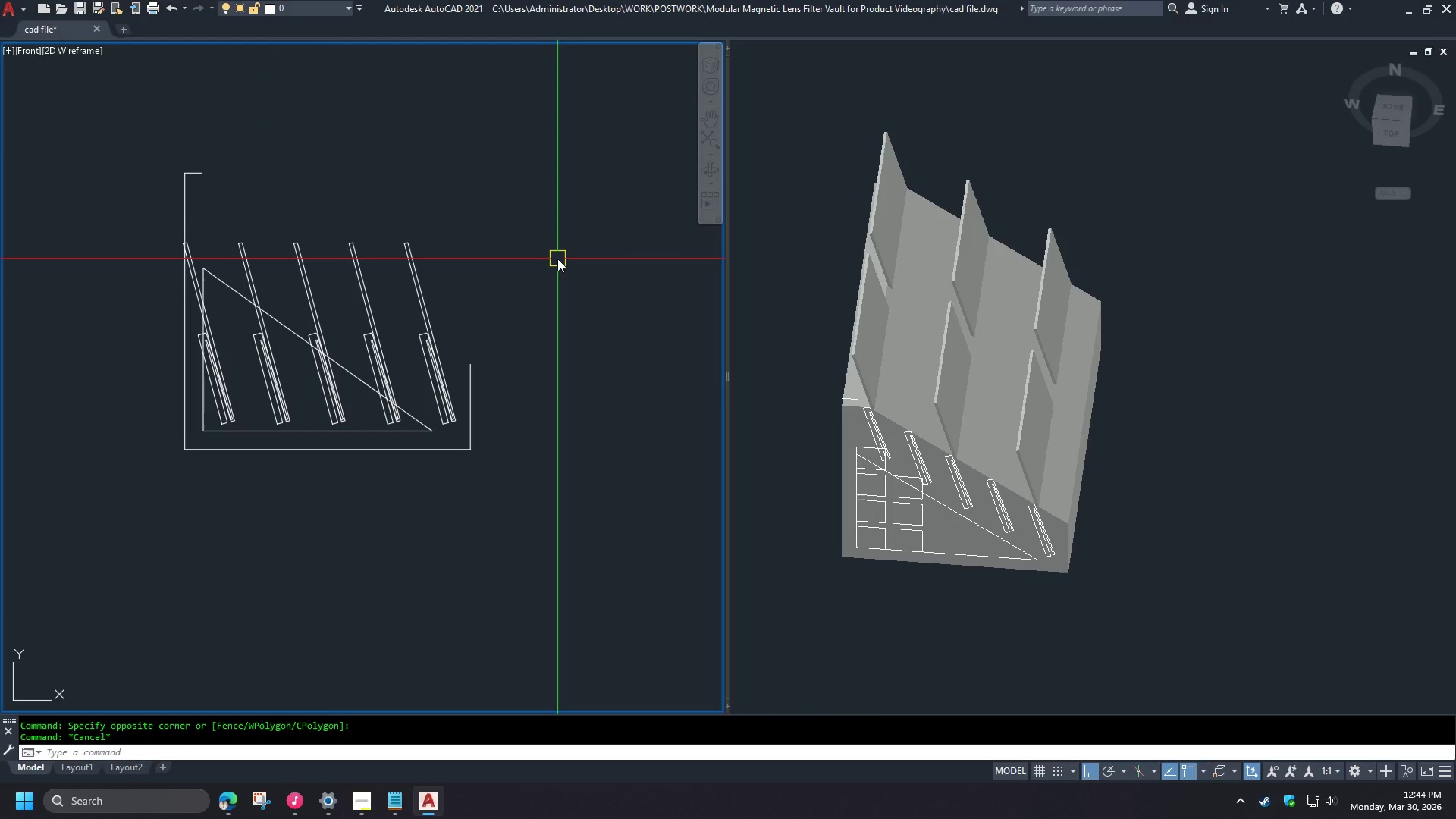 
scroll: coordinate [174, 369], scroll_direction: up, amount: 1.0
 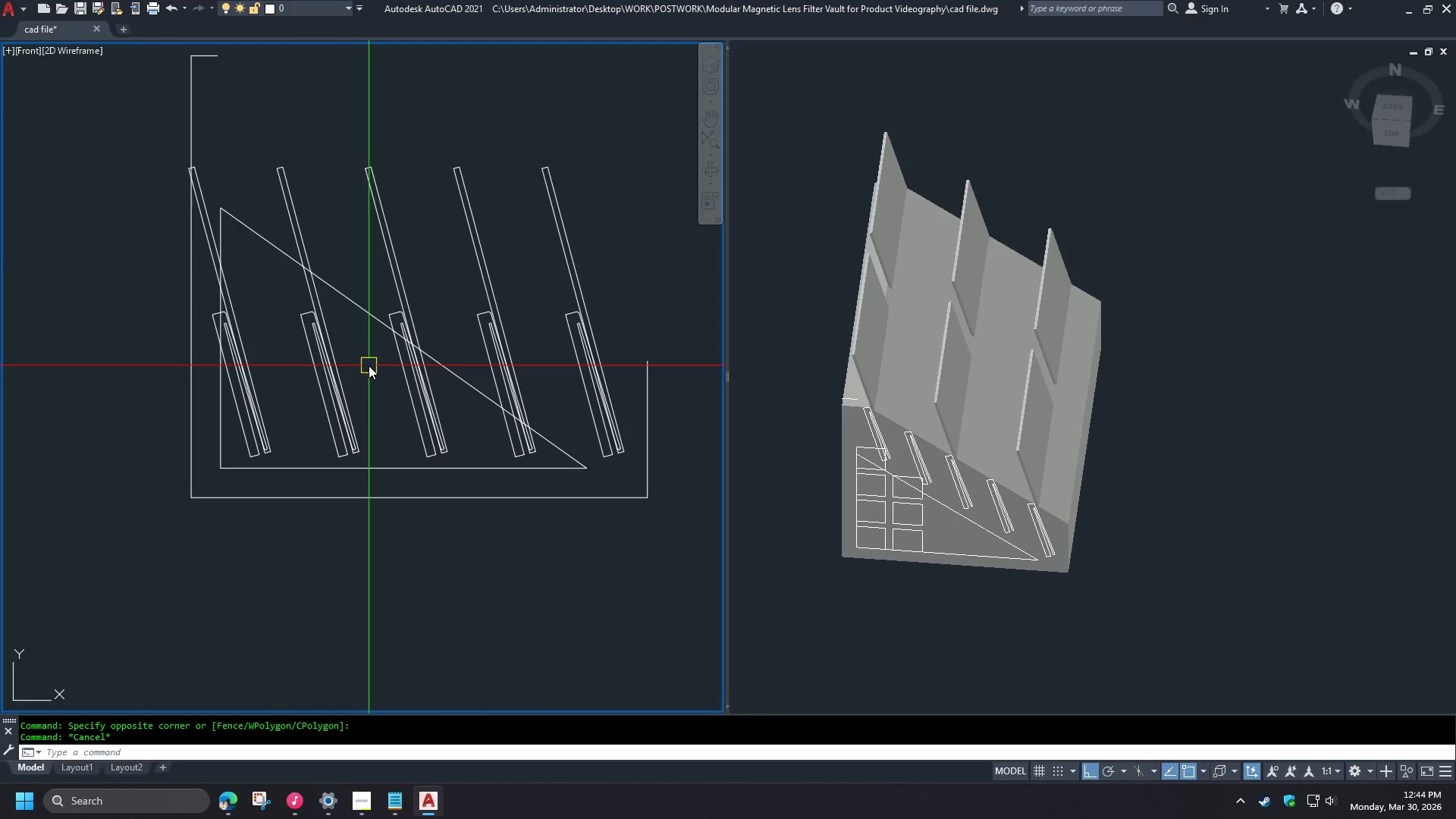 
wait(14.59)
 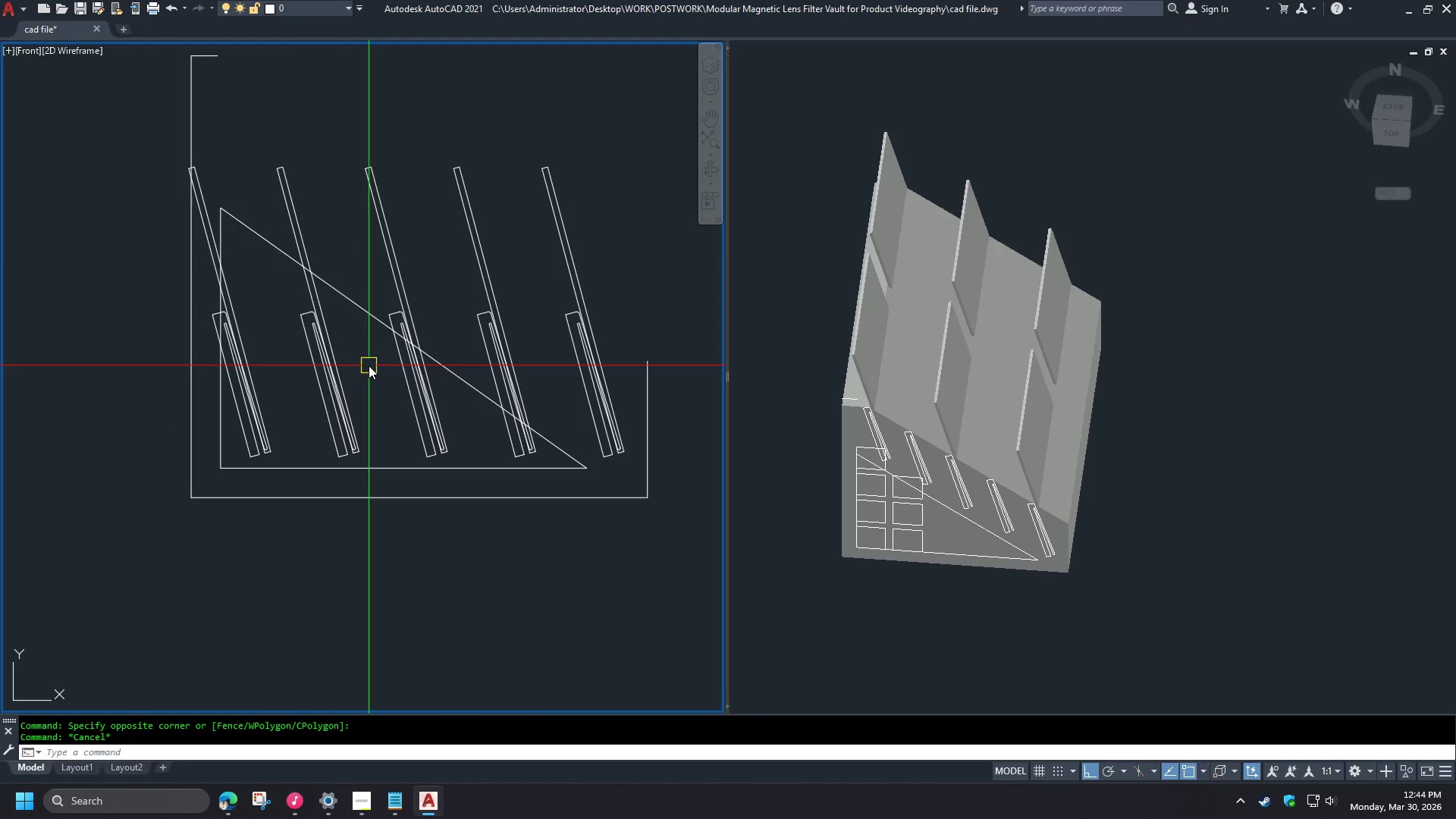 
key(L)
 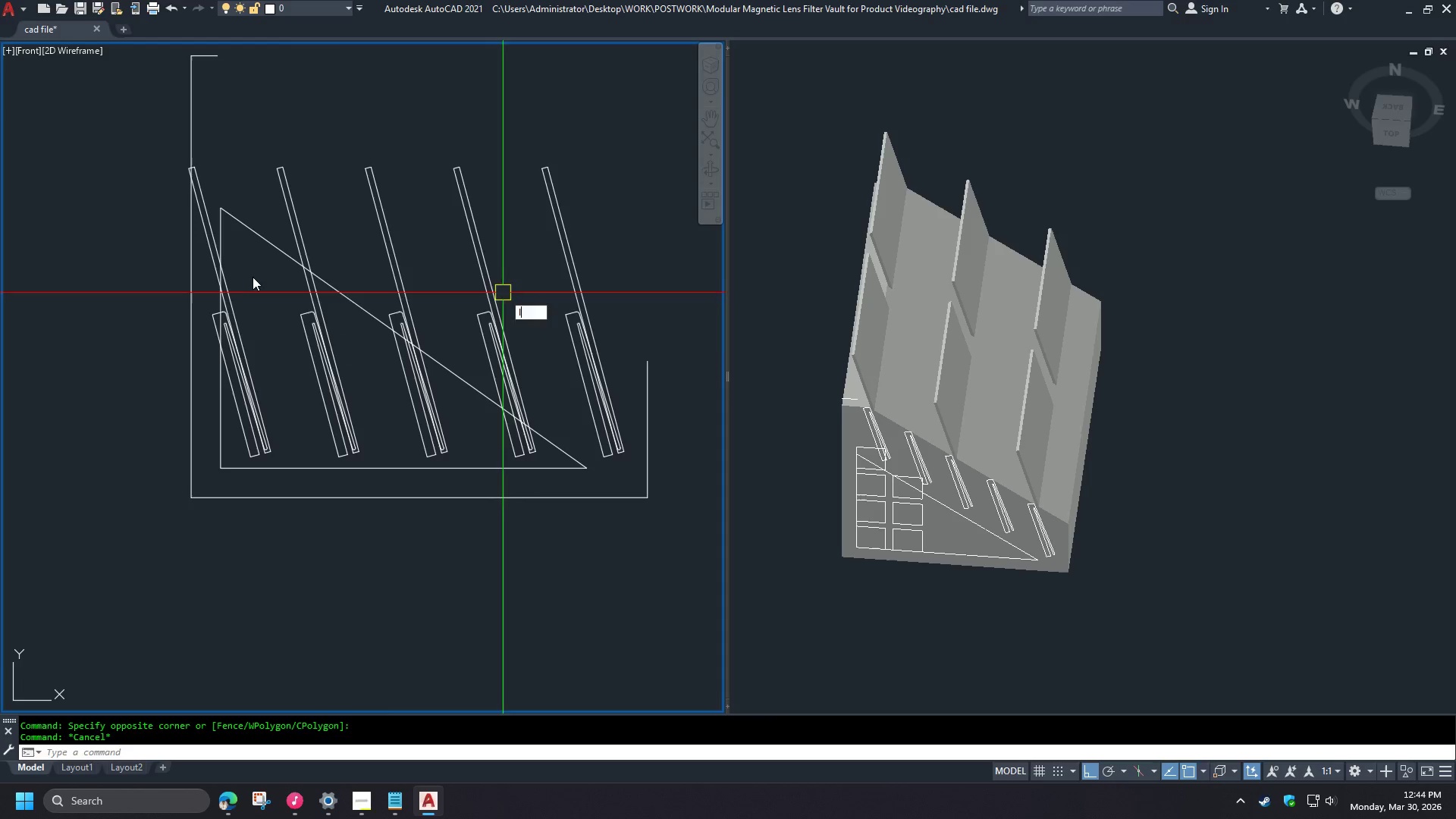 
key(Space)
 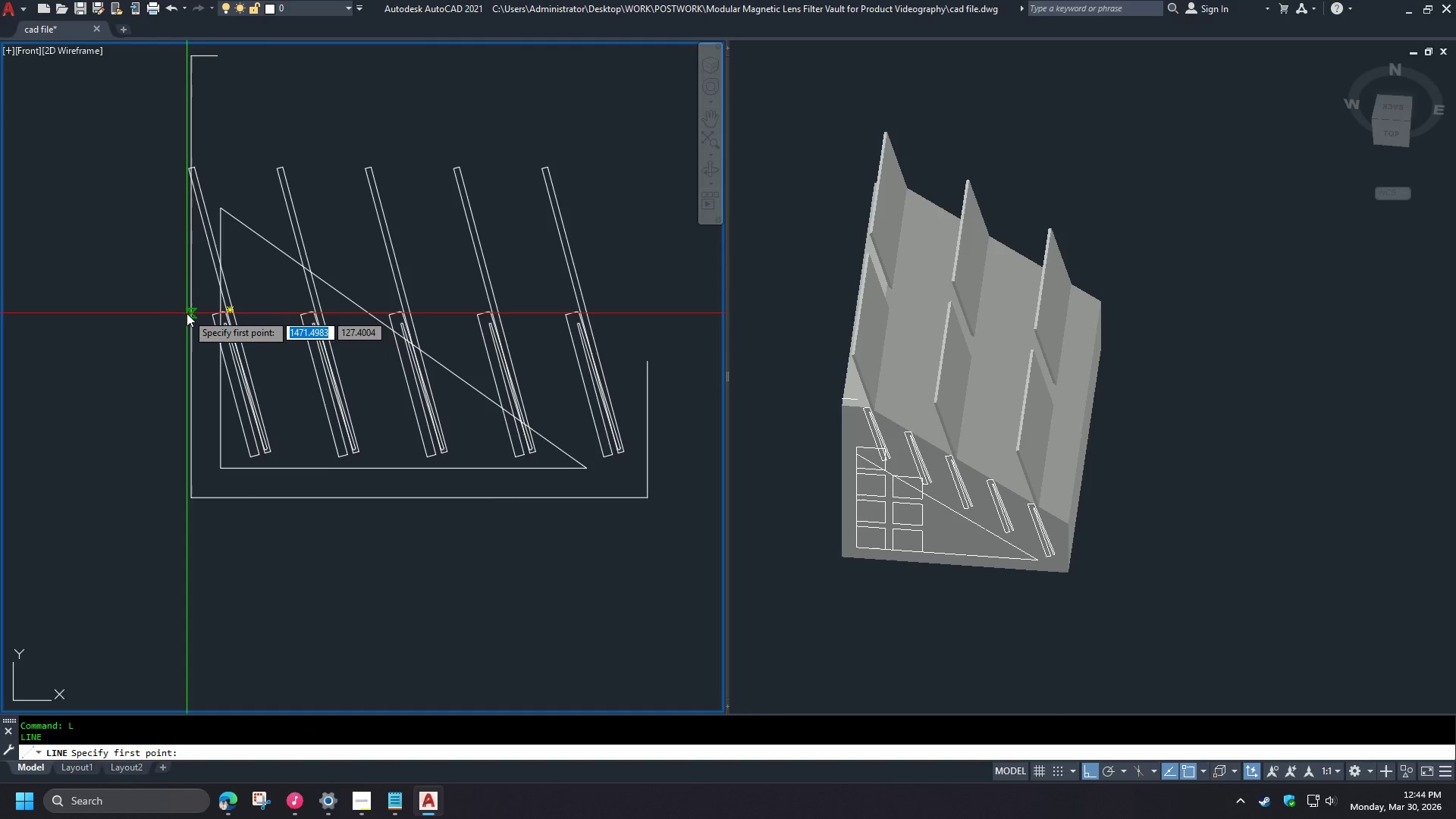 
left_click([187, 312])
 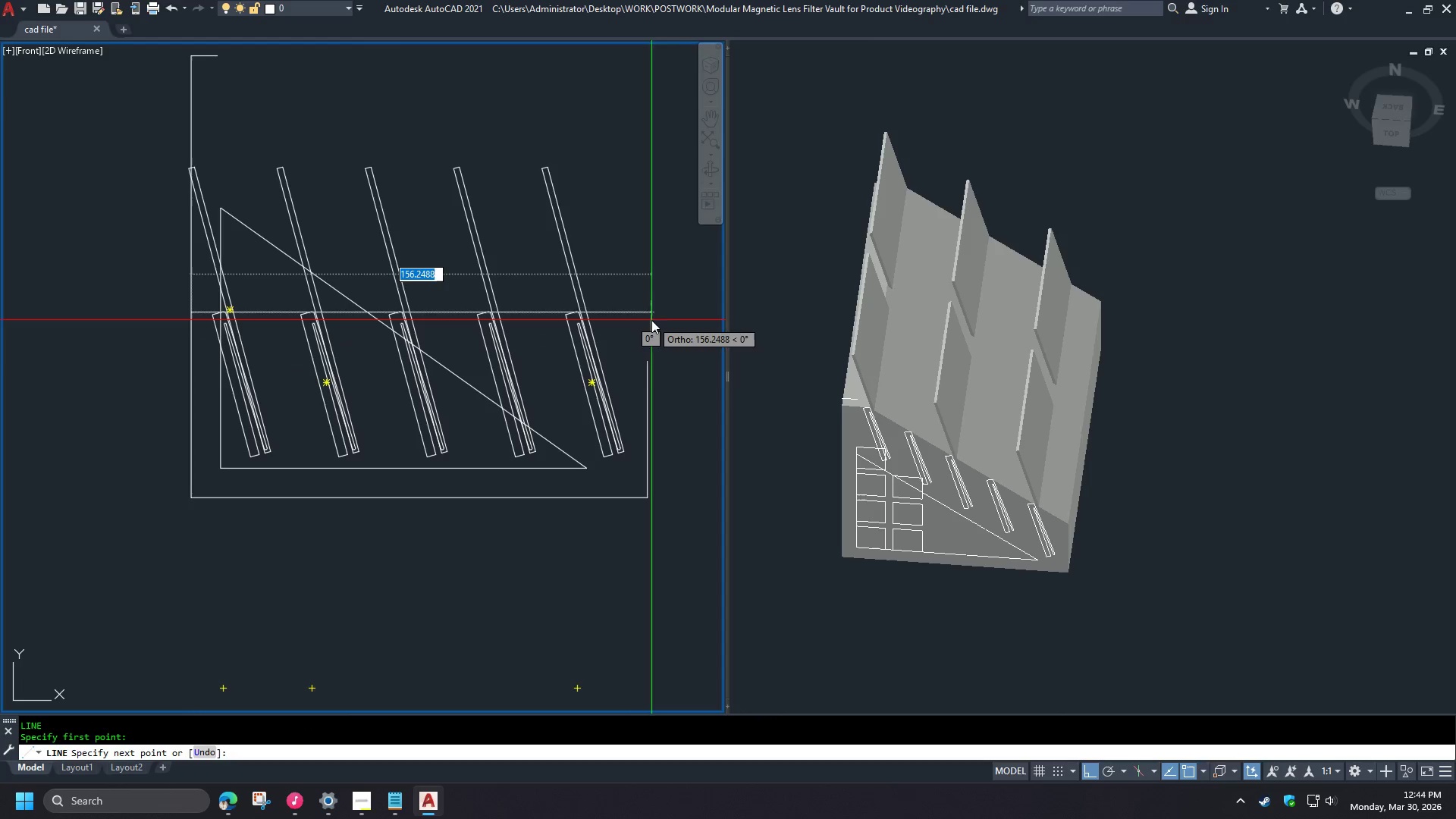 
key(Space)
 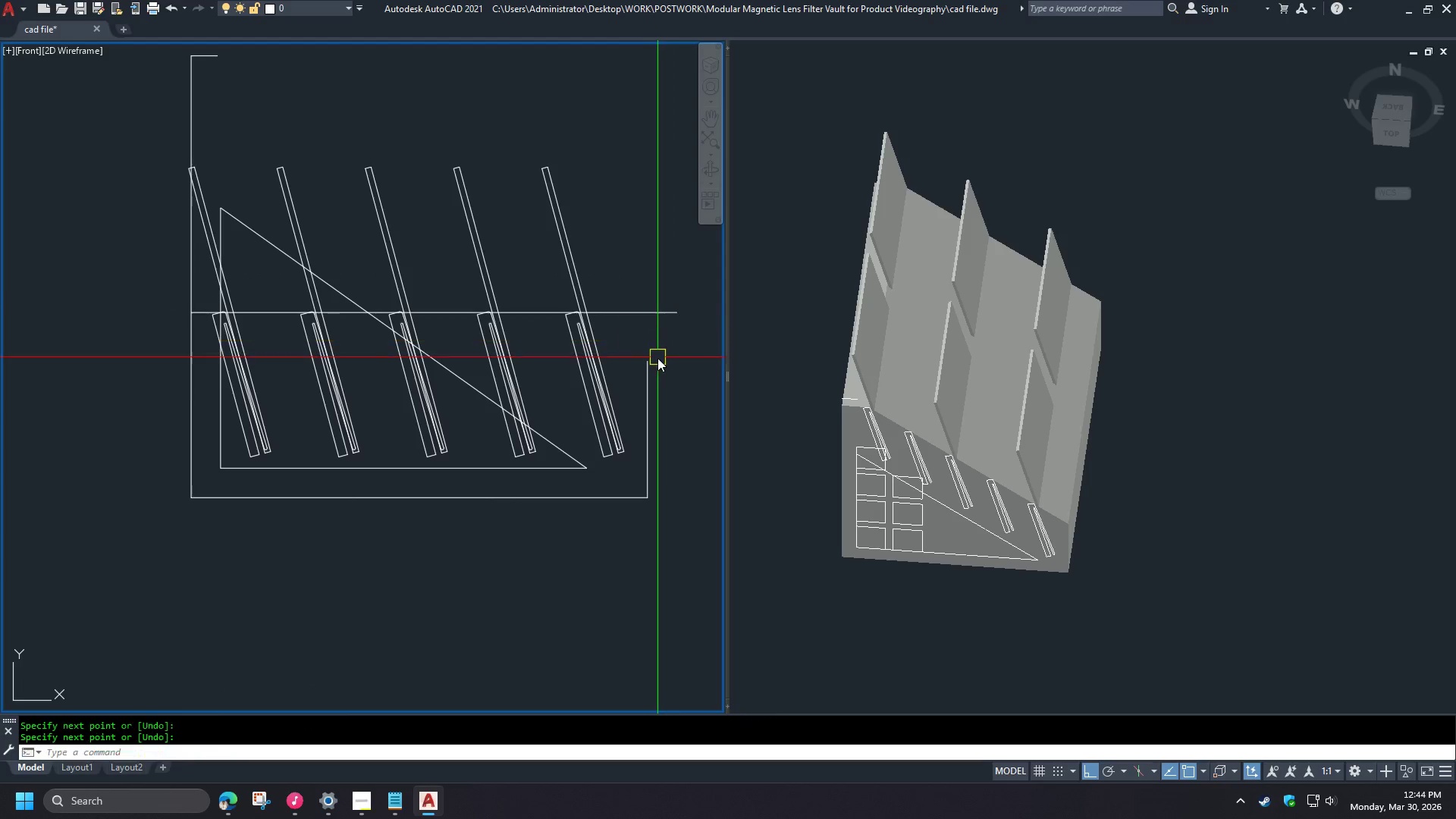 
key(F)
 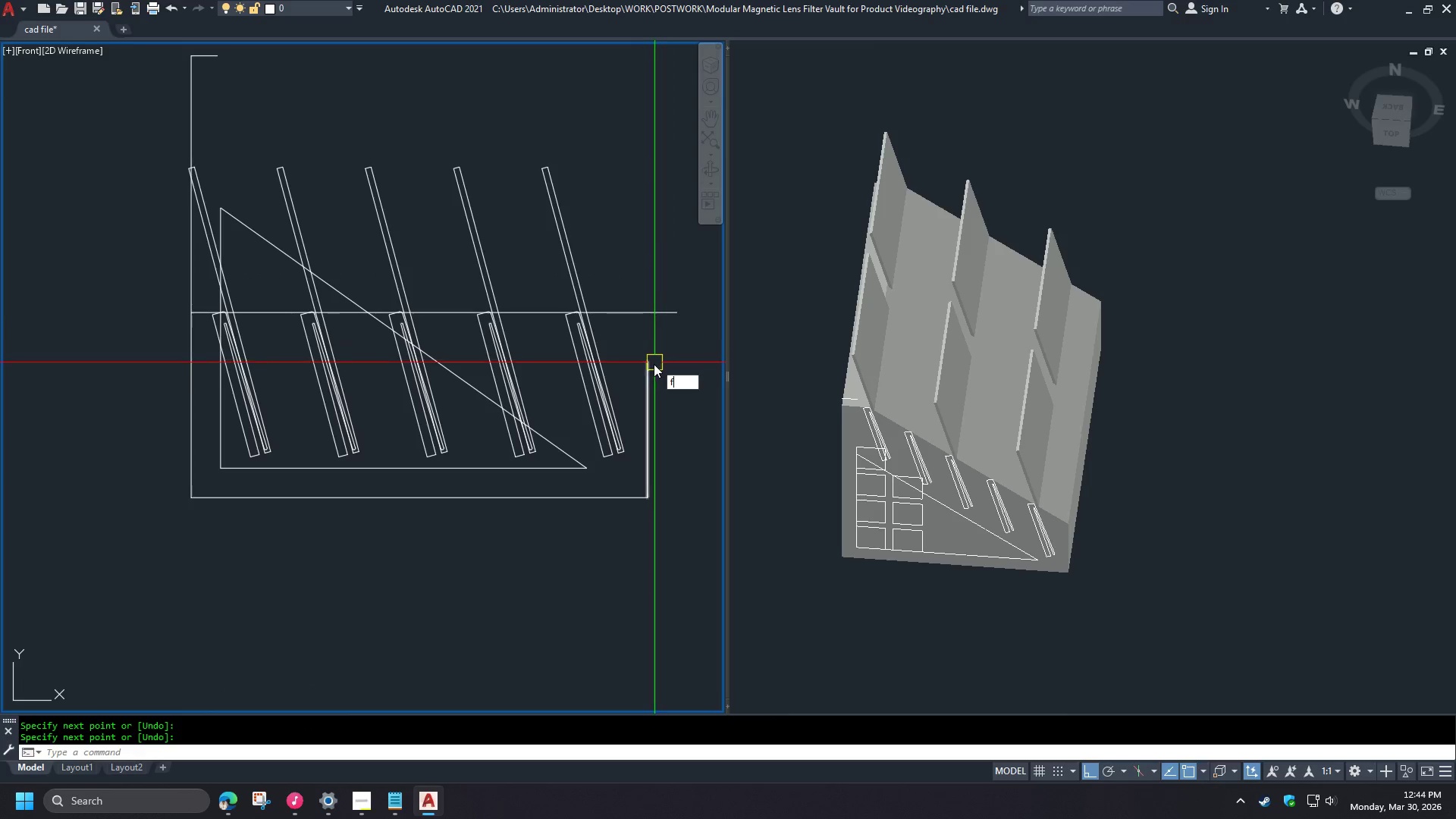 
key(Space)
 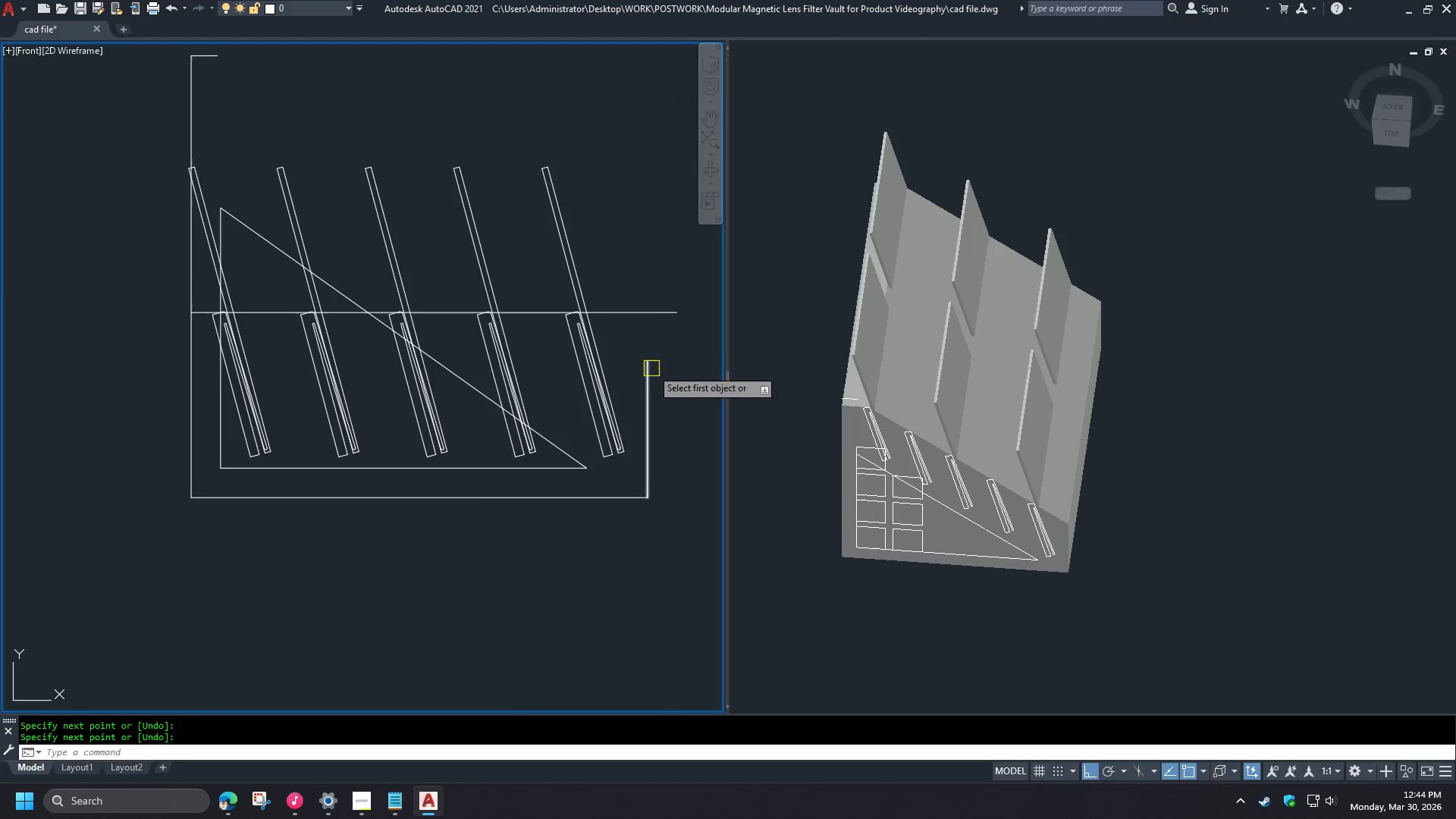 
left_click([651, 369])
 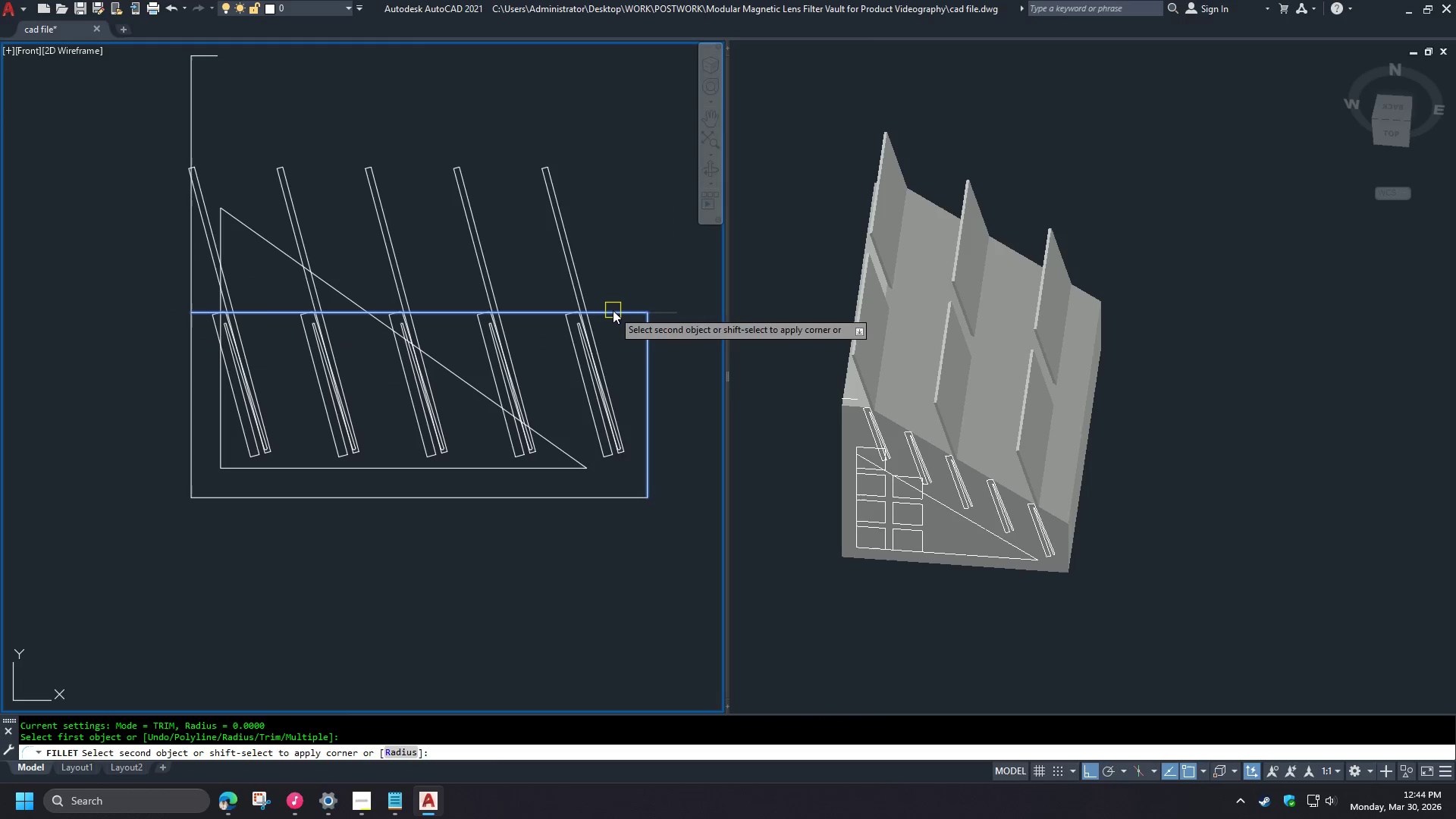 
double_click([613, 310])
 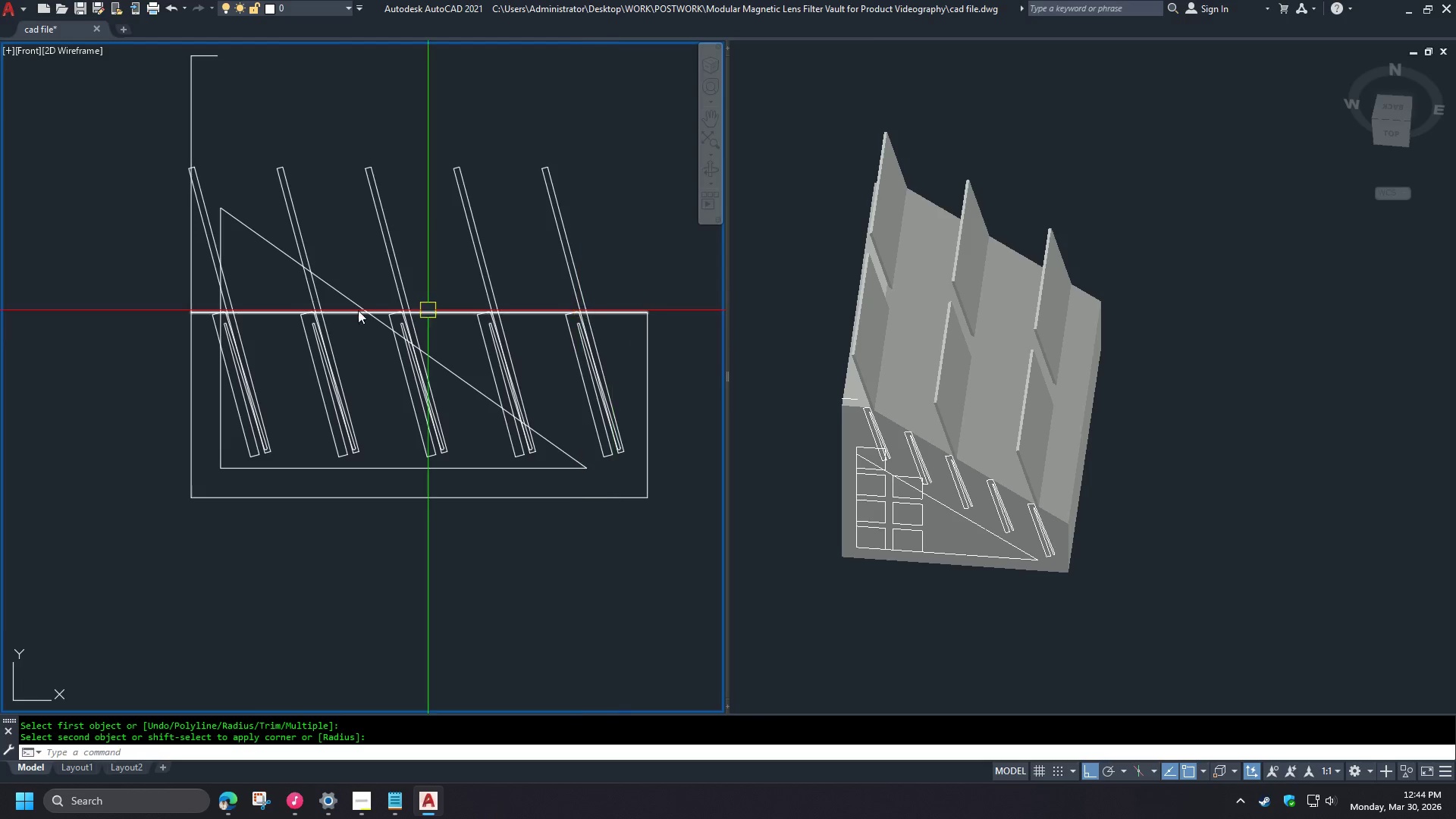 
key(F)
 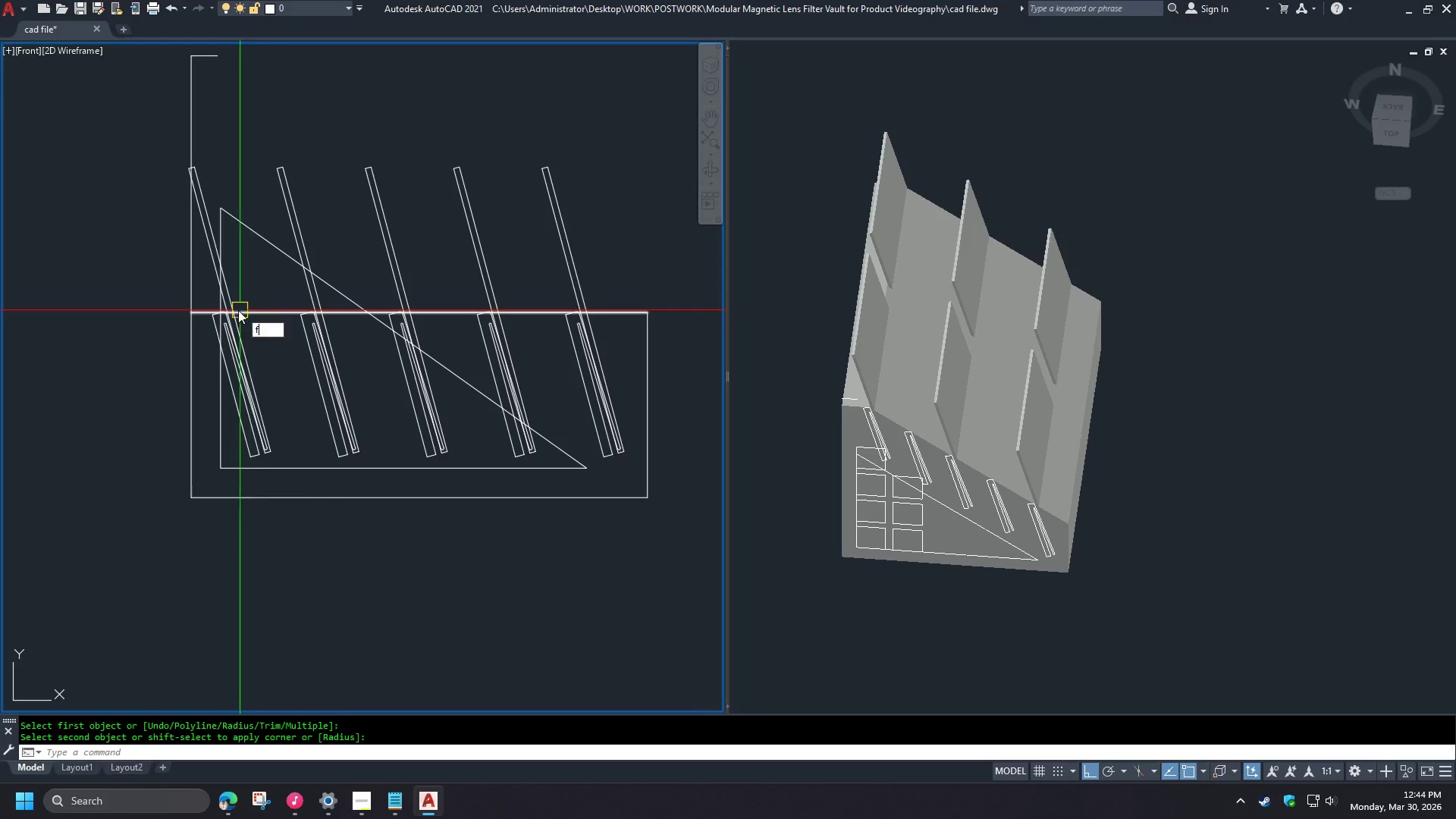 
key(Space)
 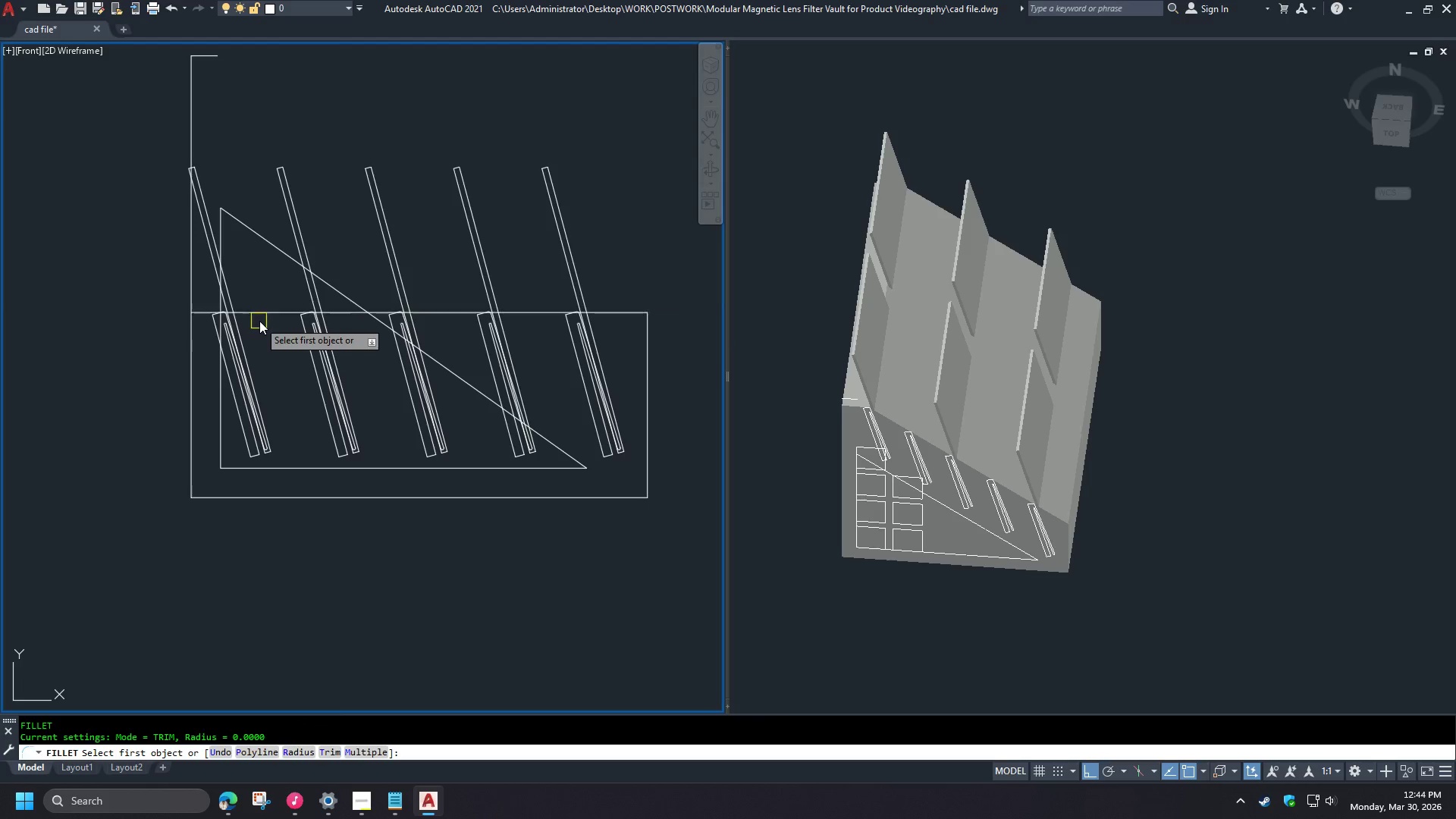 
left_click([273, 317])
 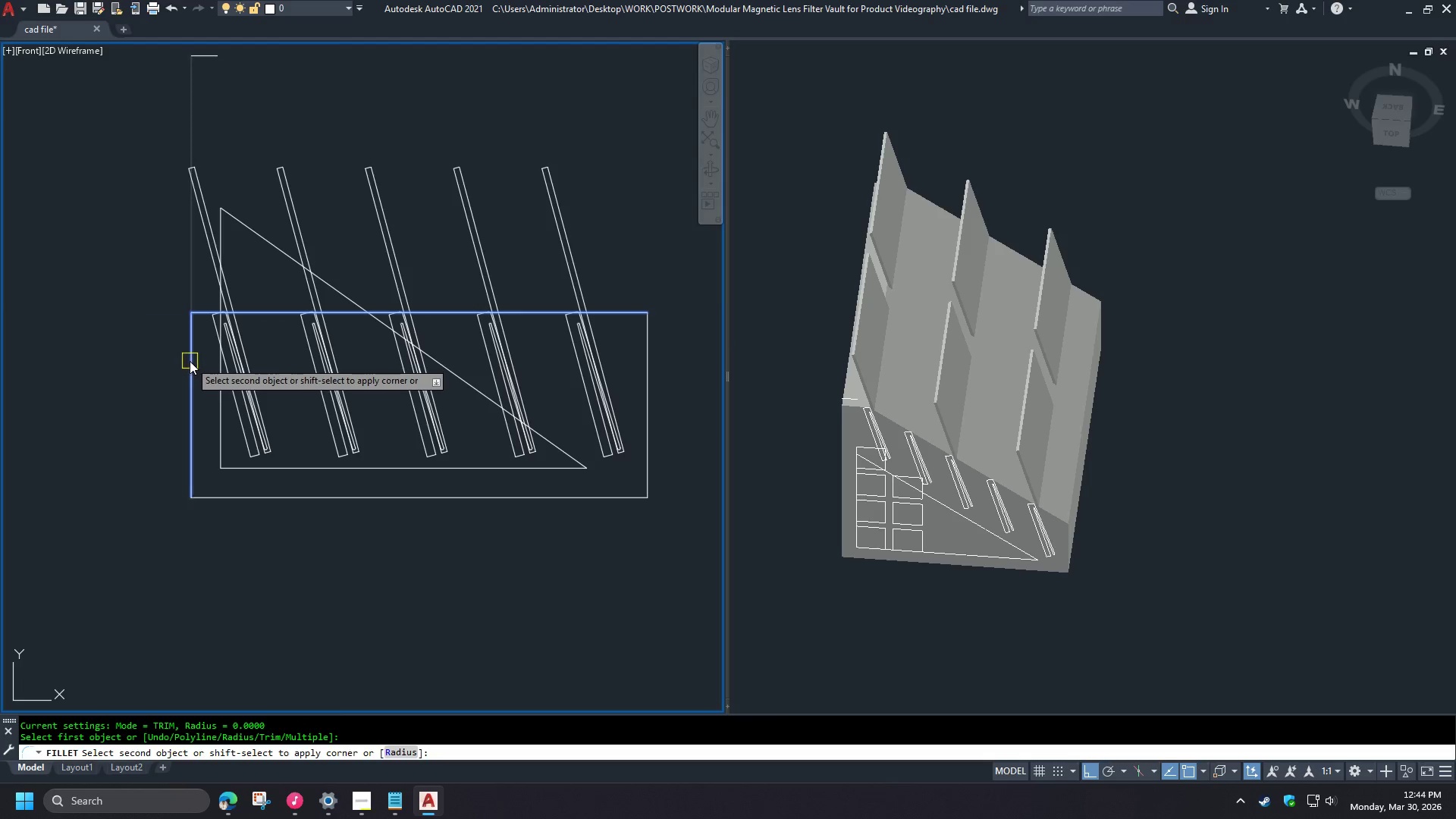 
left_click([190, 361])
 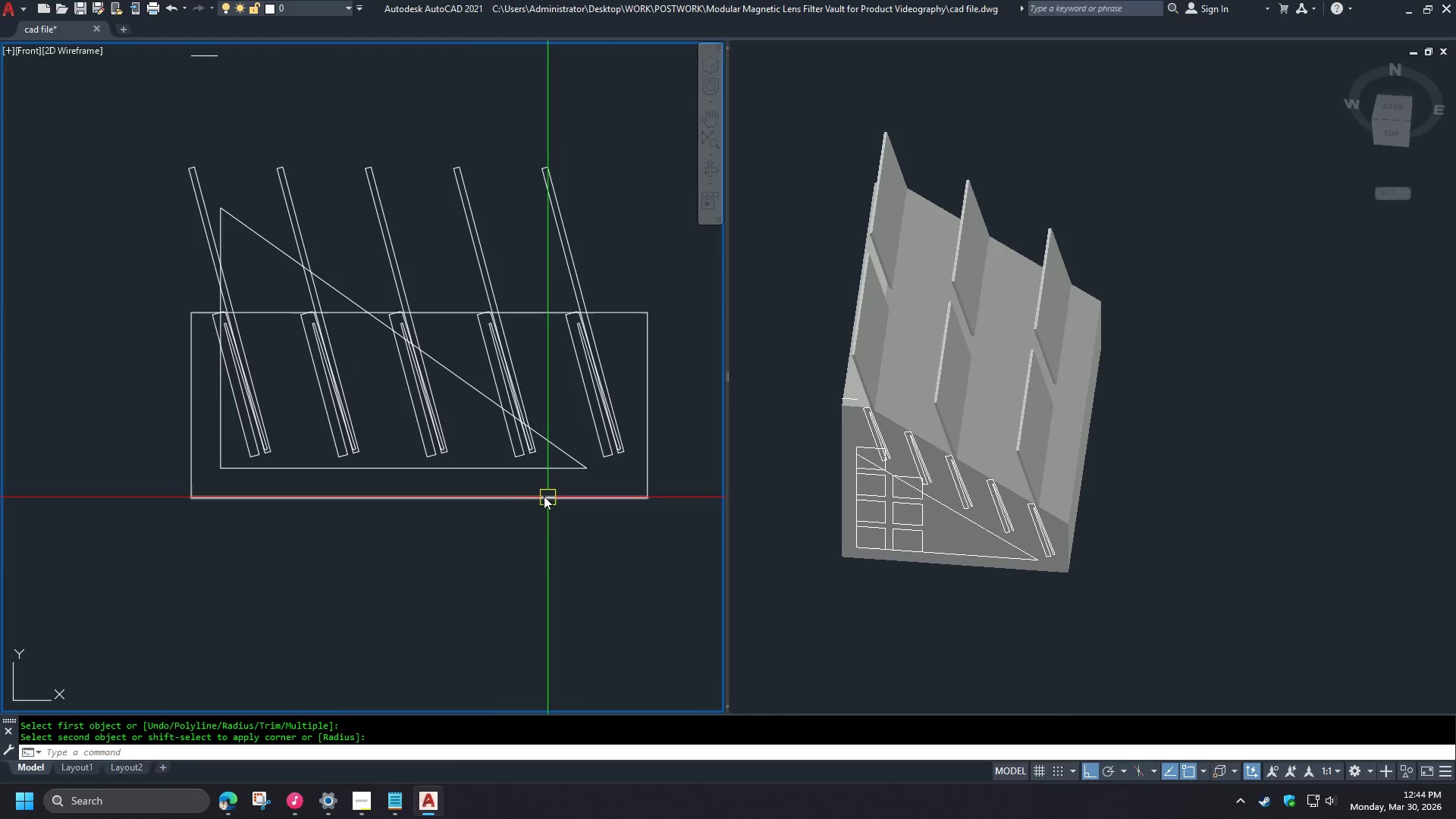 
left_click([464, 387])
 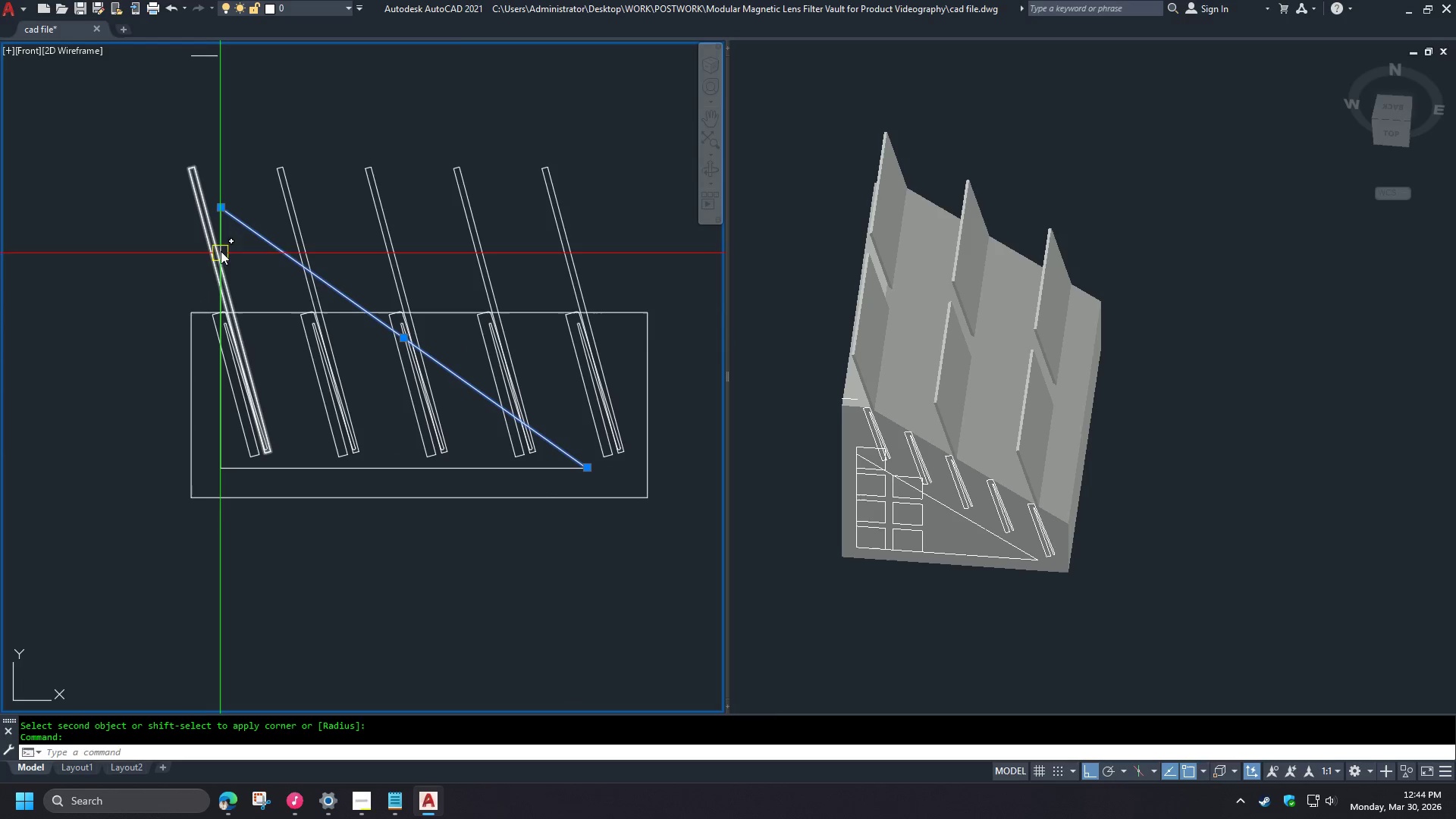 
left_click([224, 233])
 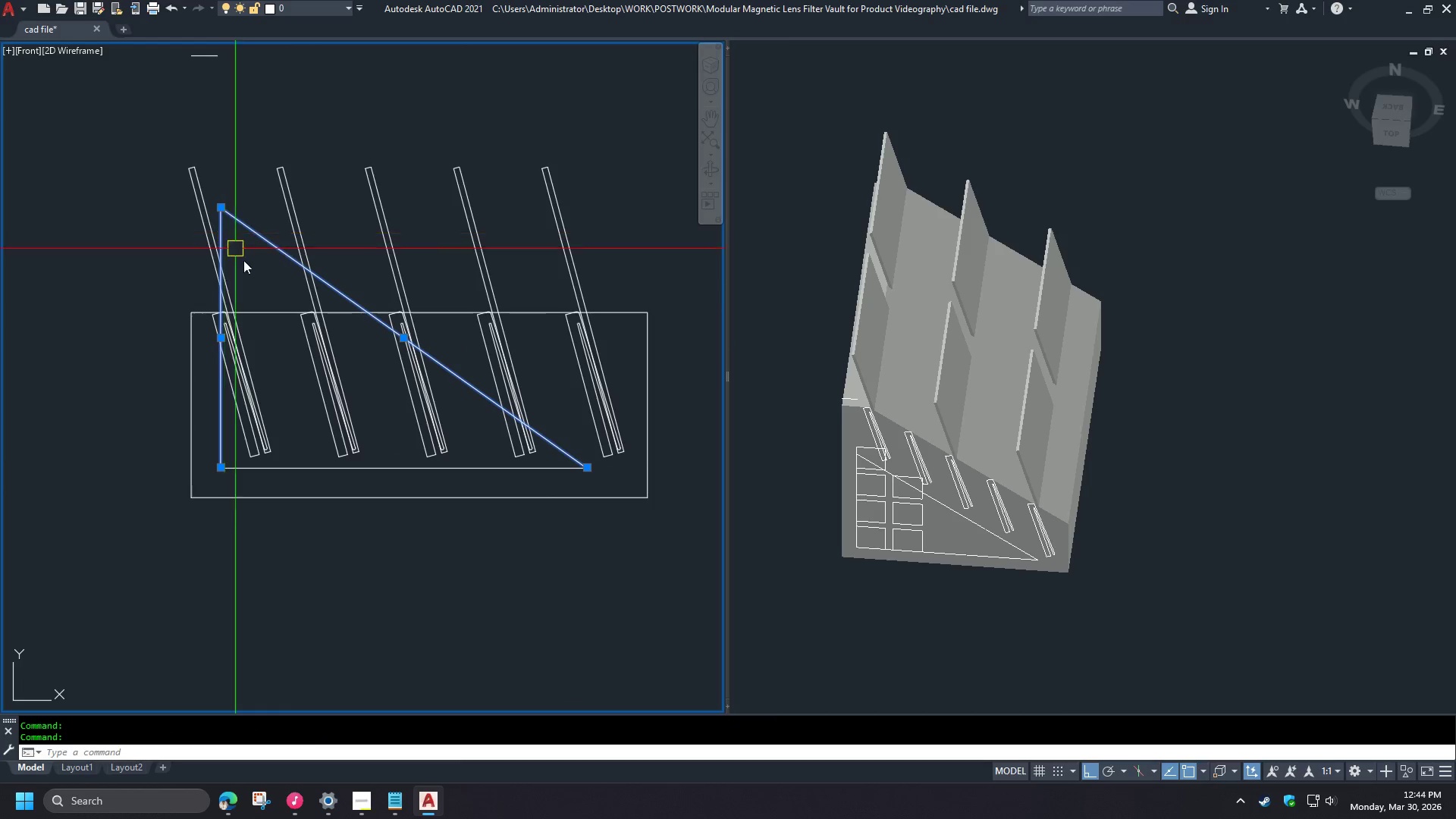 
key(E)
 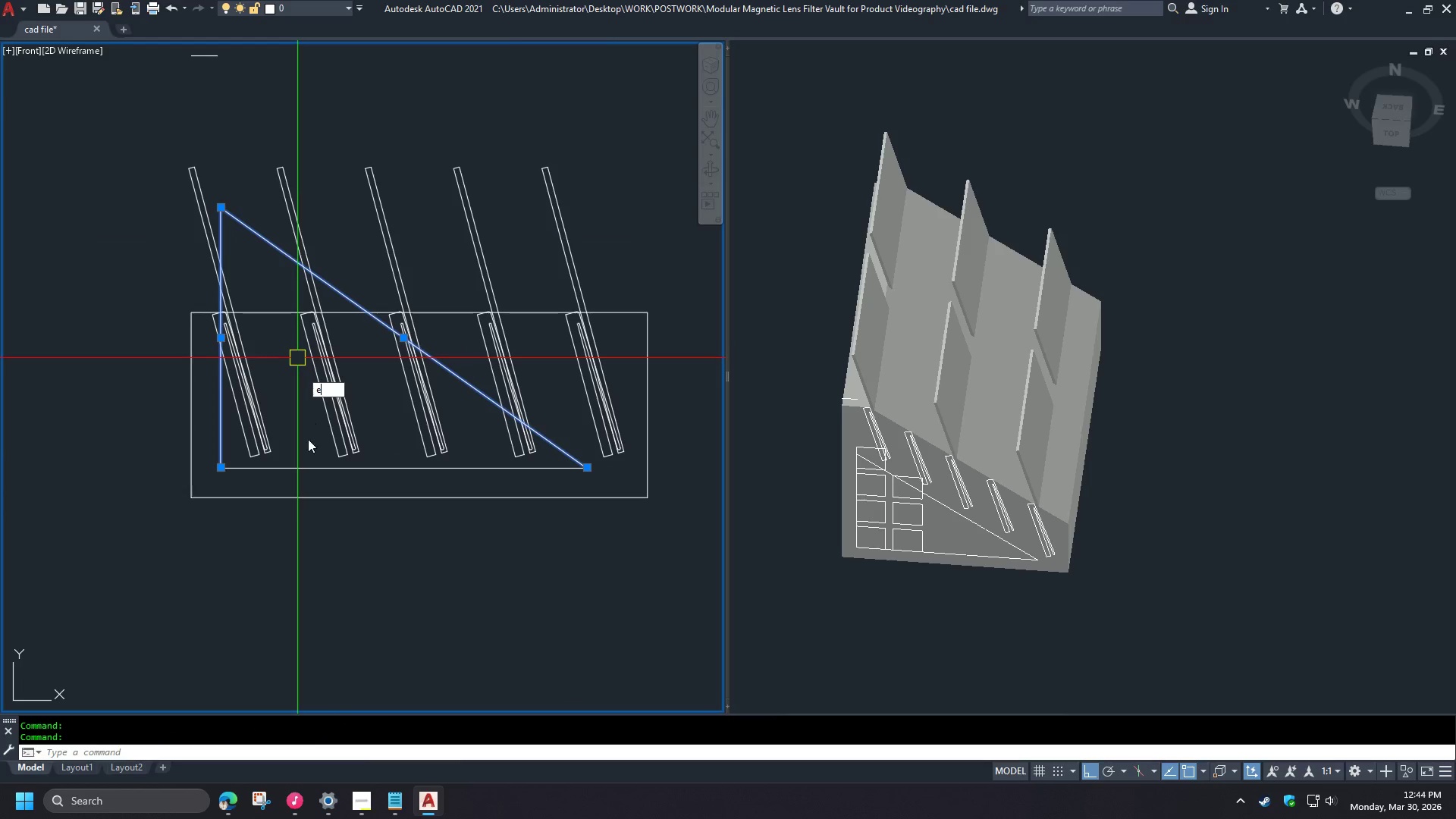 
key(Space)
 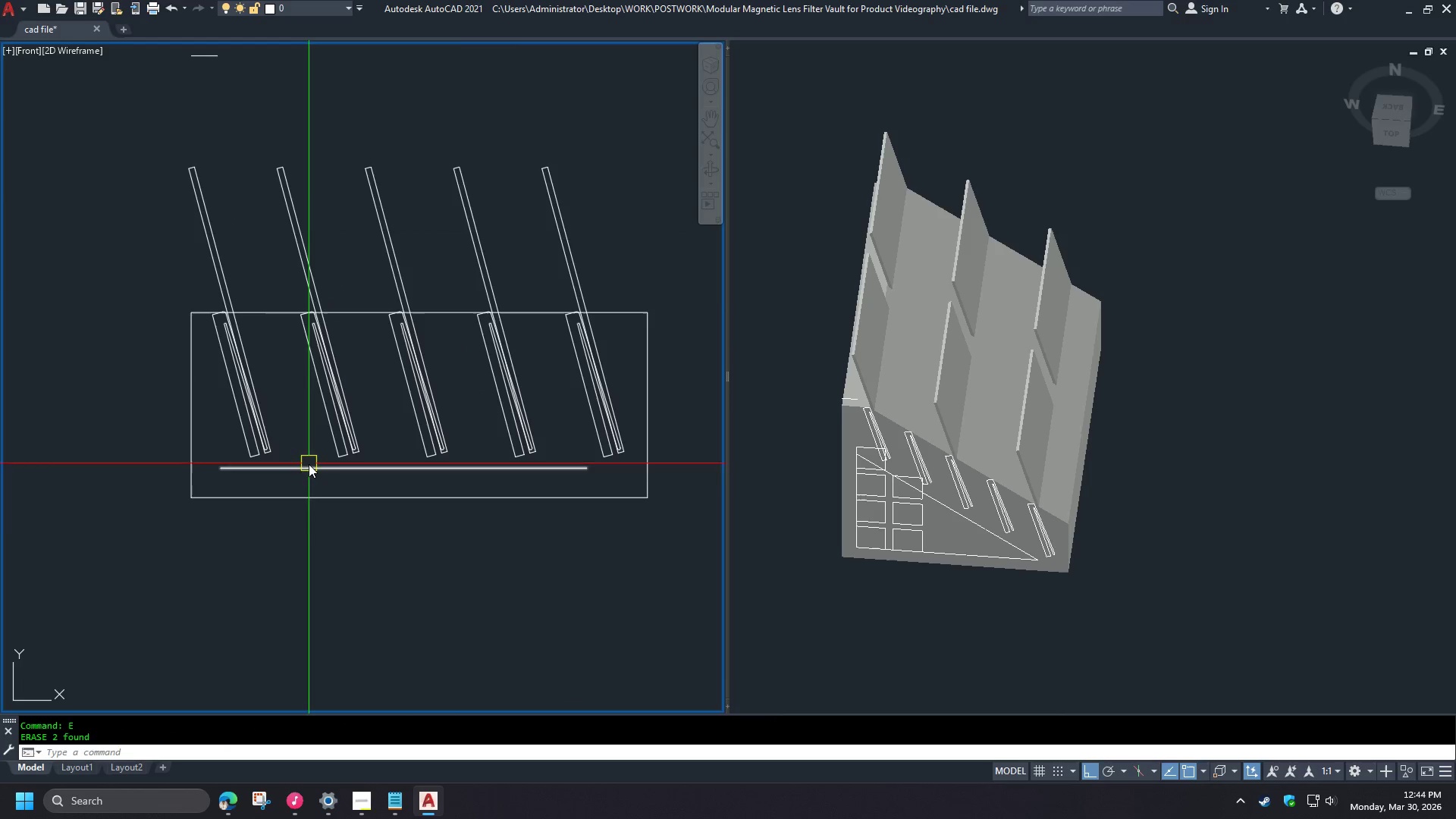 
left_click([309, 466])
 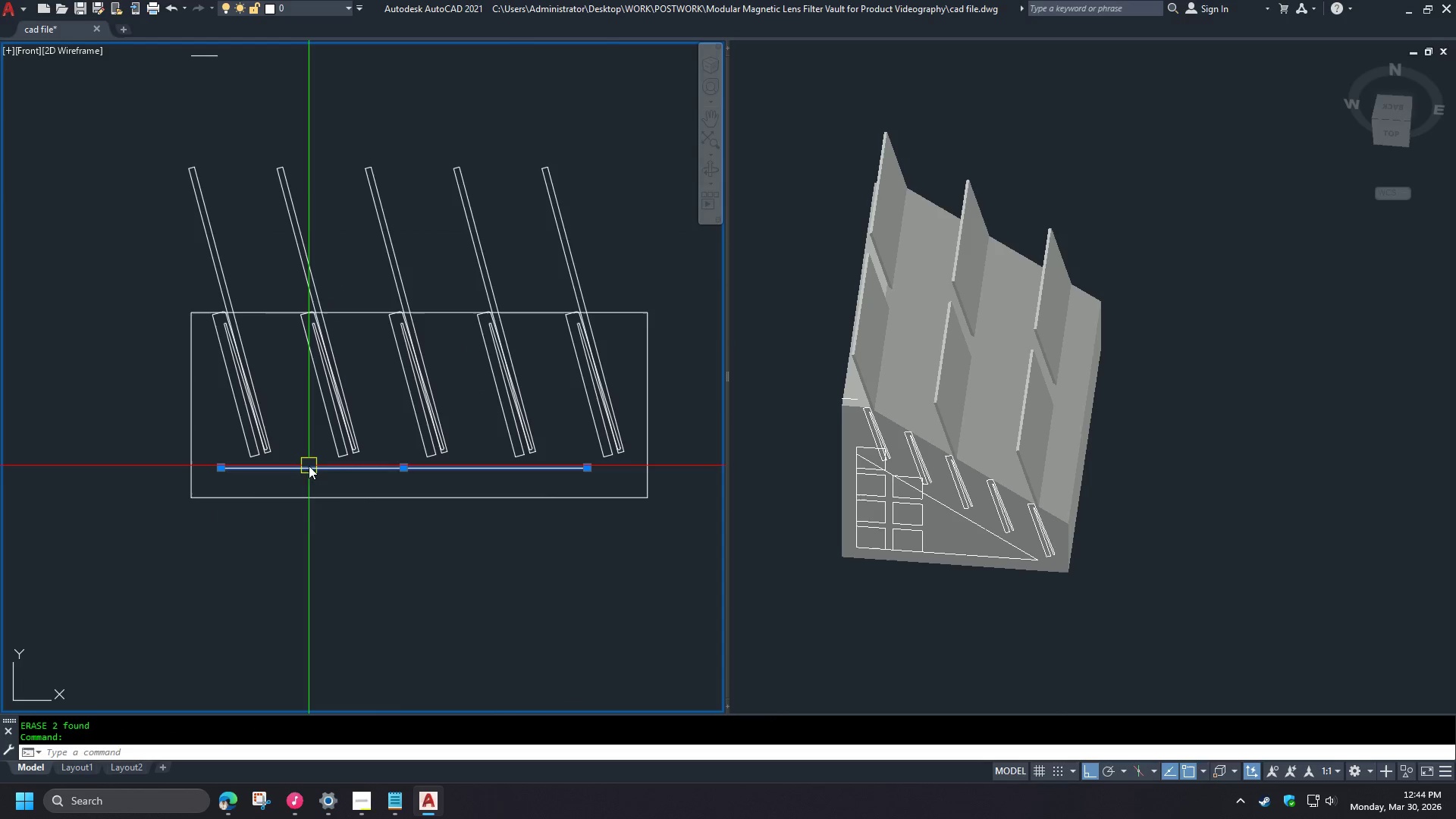 
key(E)
 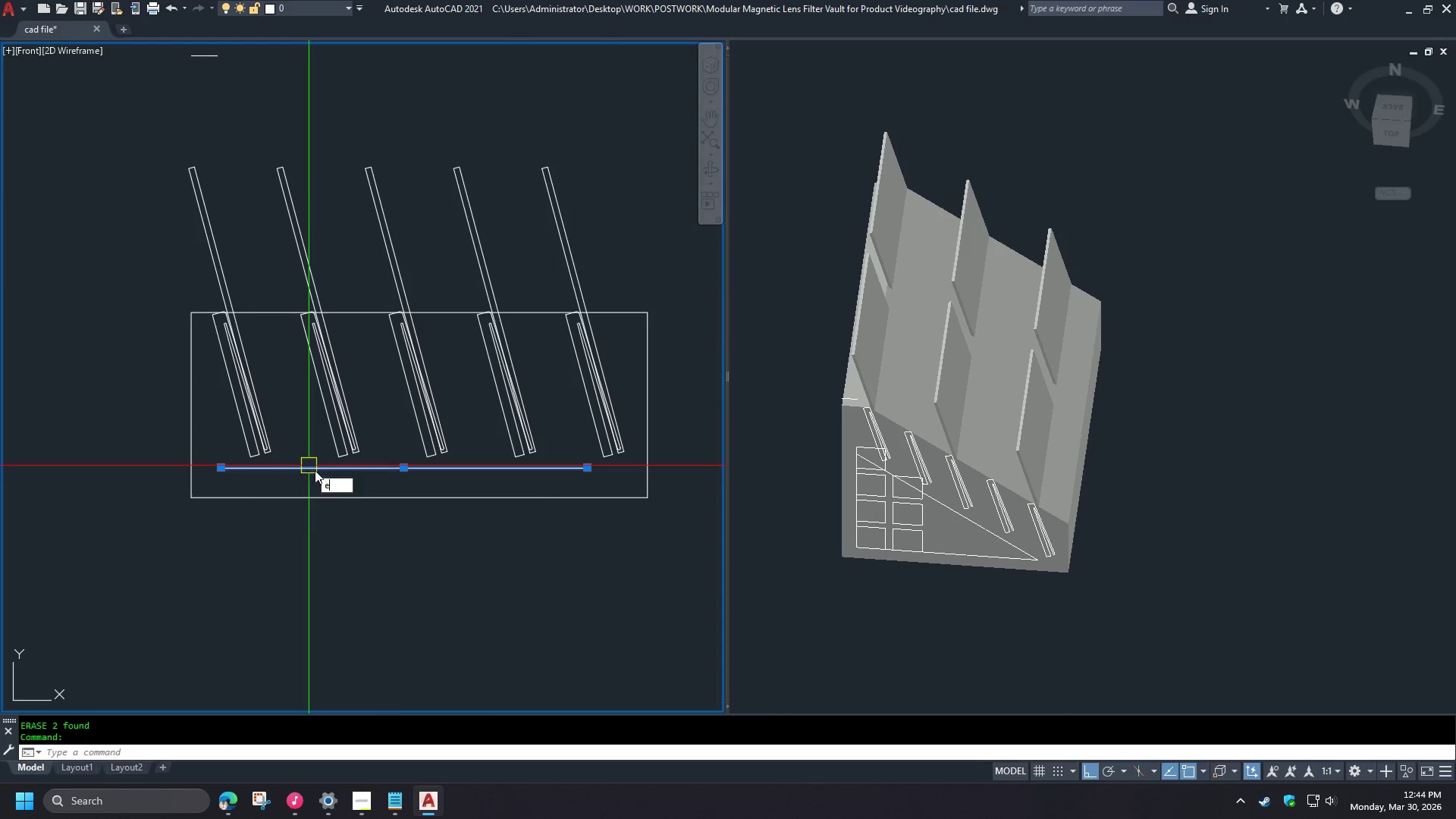 
key(Space)
 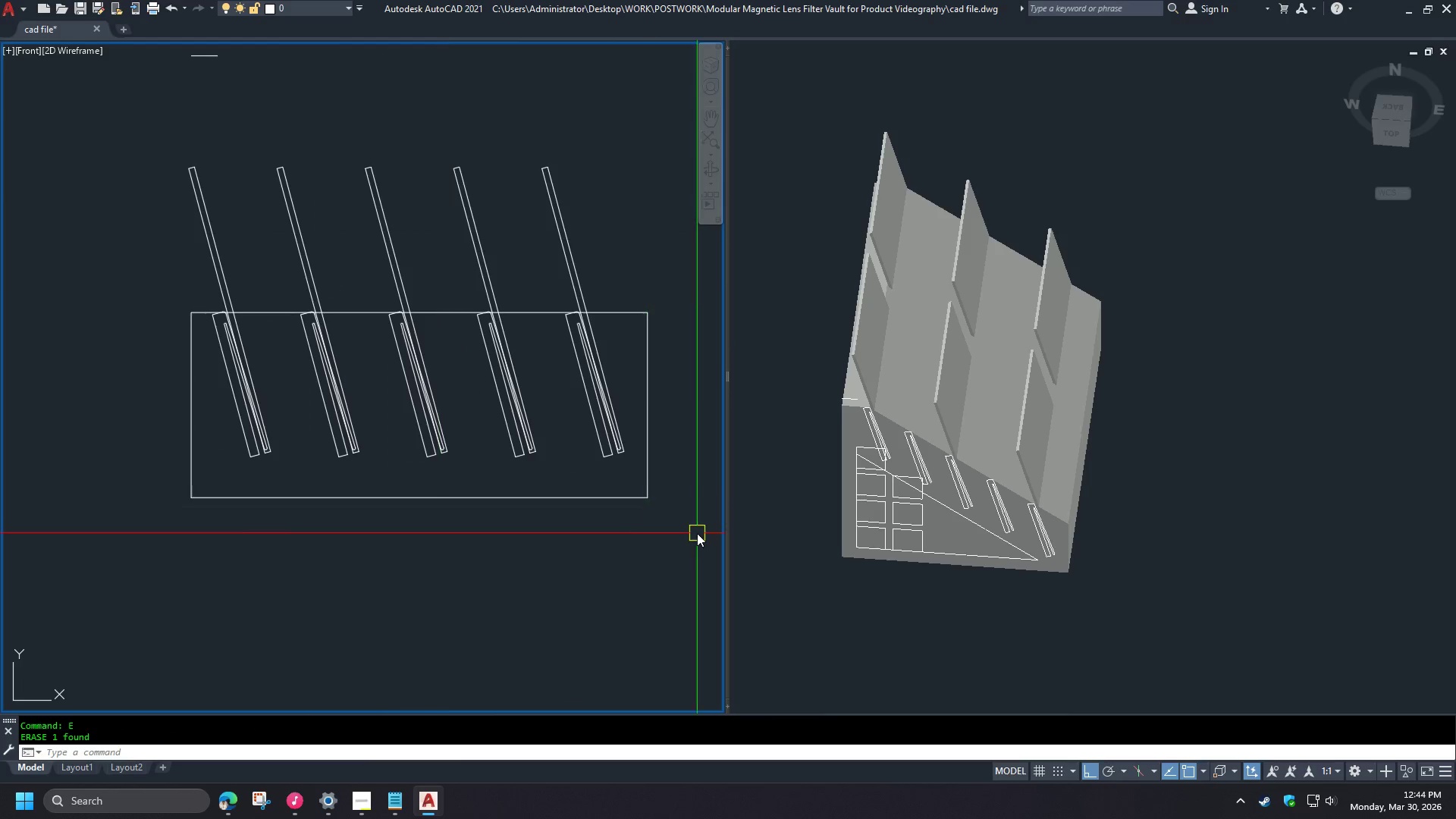 
left_click_drag(start_coordinate=[694, 533], to_coordinate=[686, 529])
 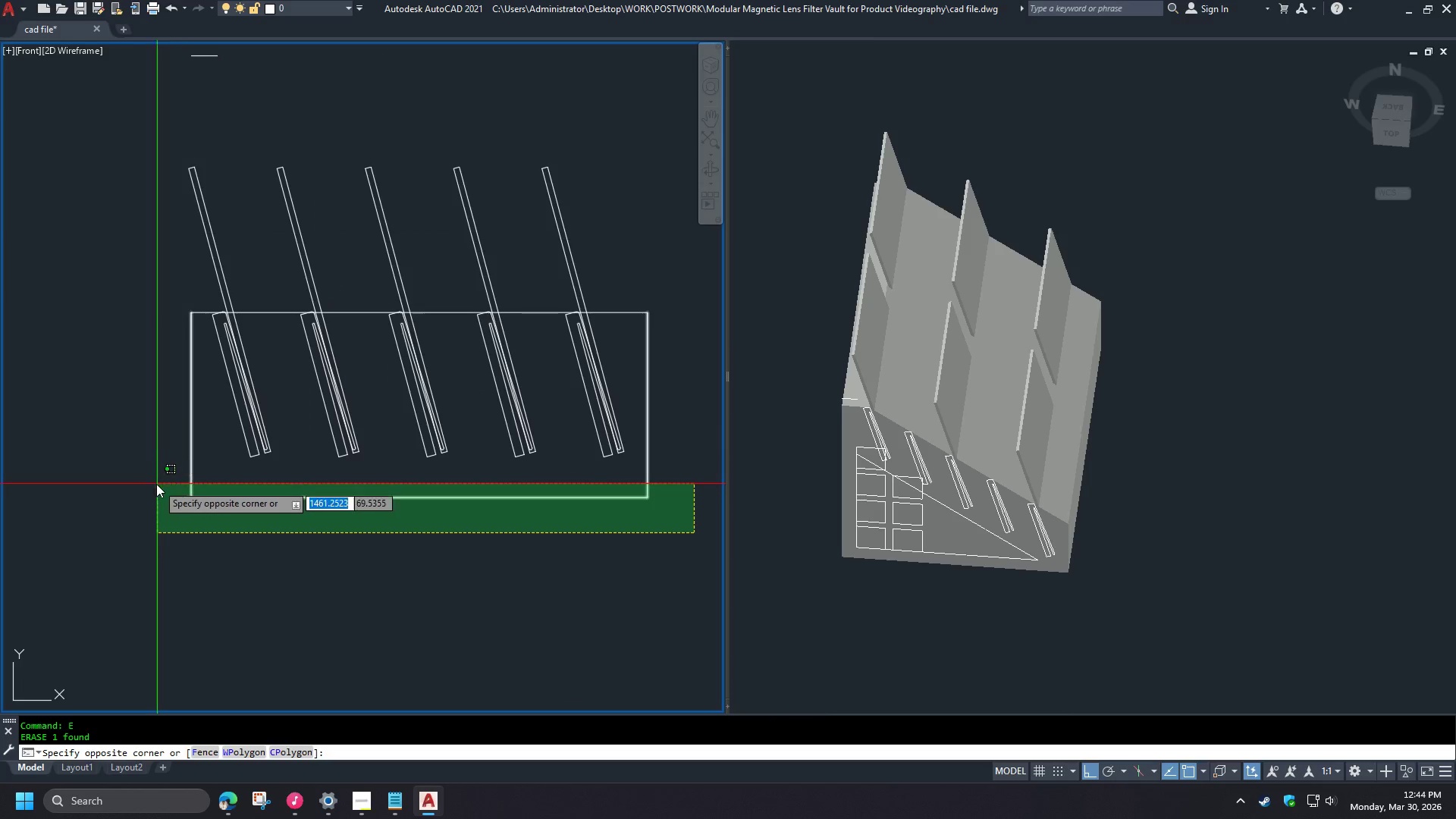 
left_click([144, 490])
 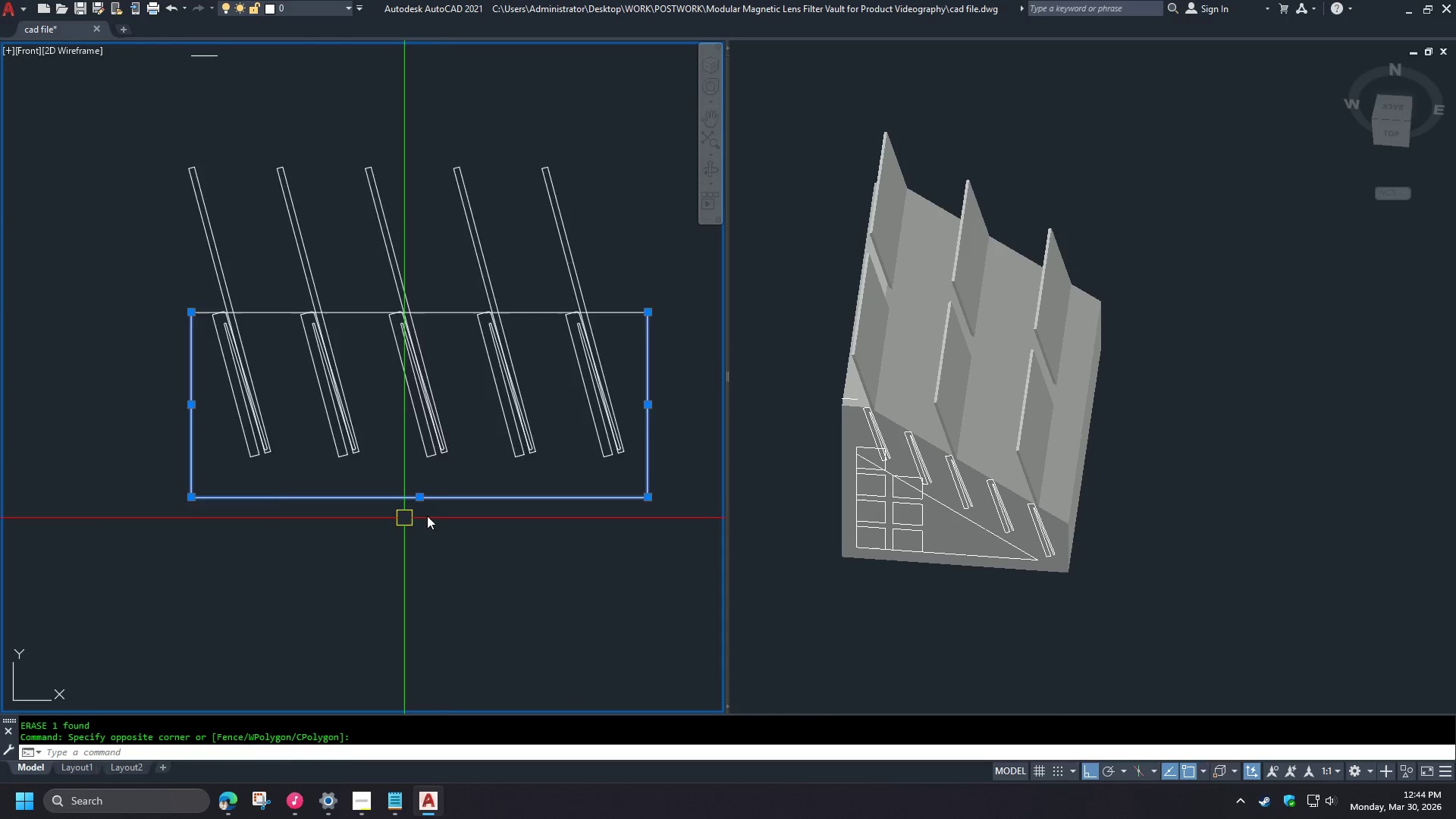 
left_click([506, 516])
 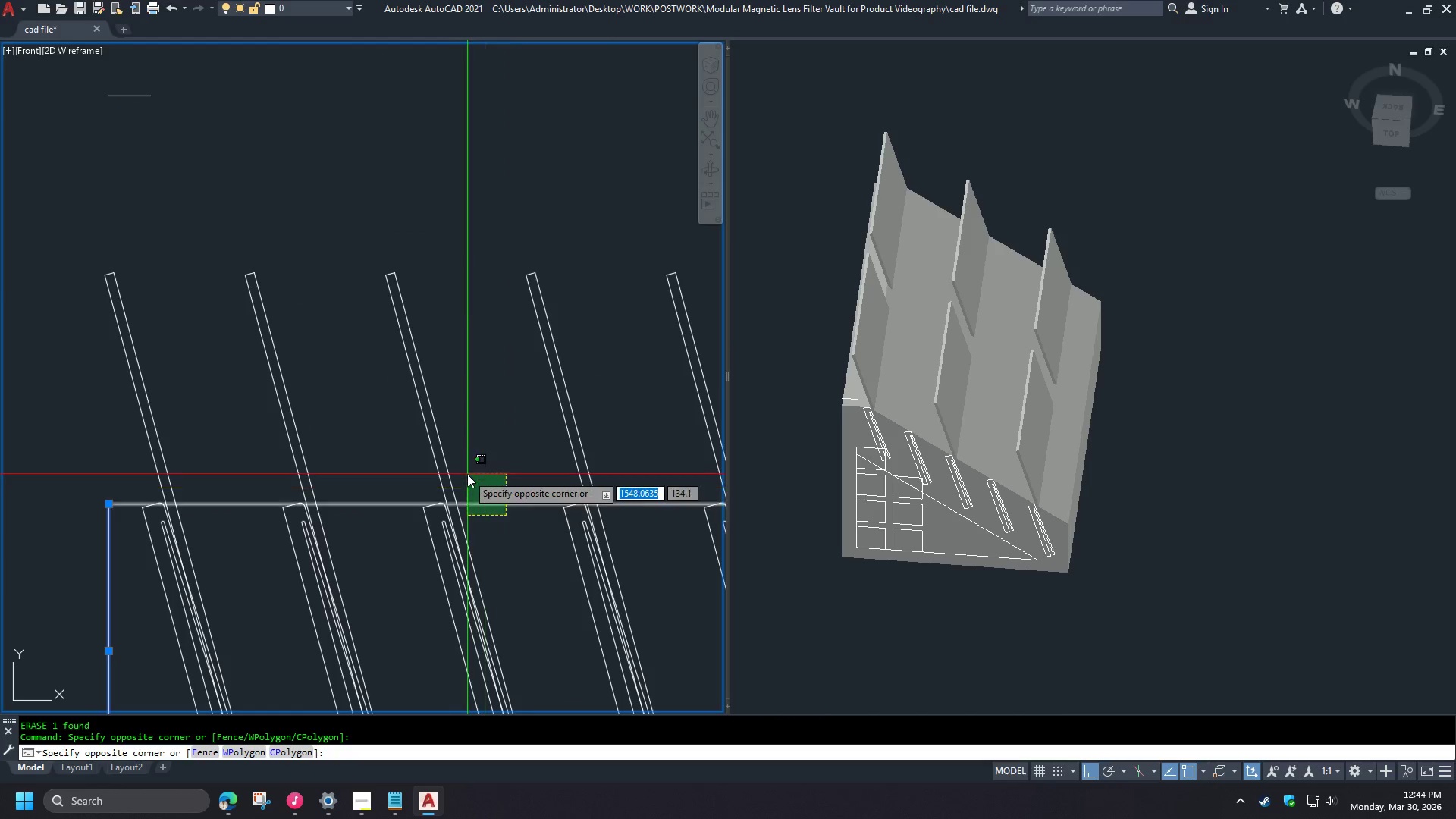 
scroll: coordinate [465, 497], scroll_direction: up, amount: 1.0
 